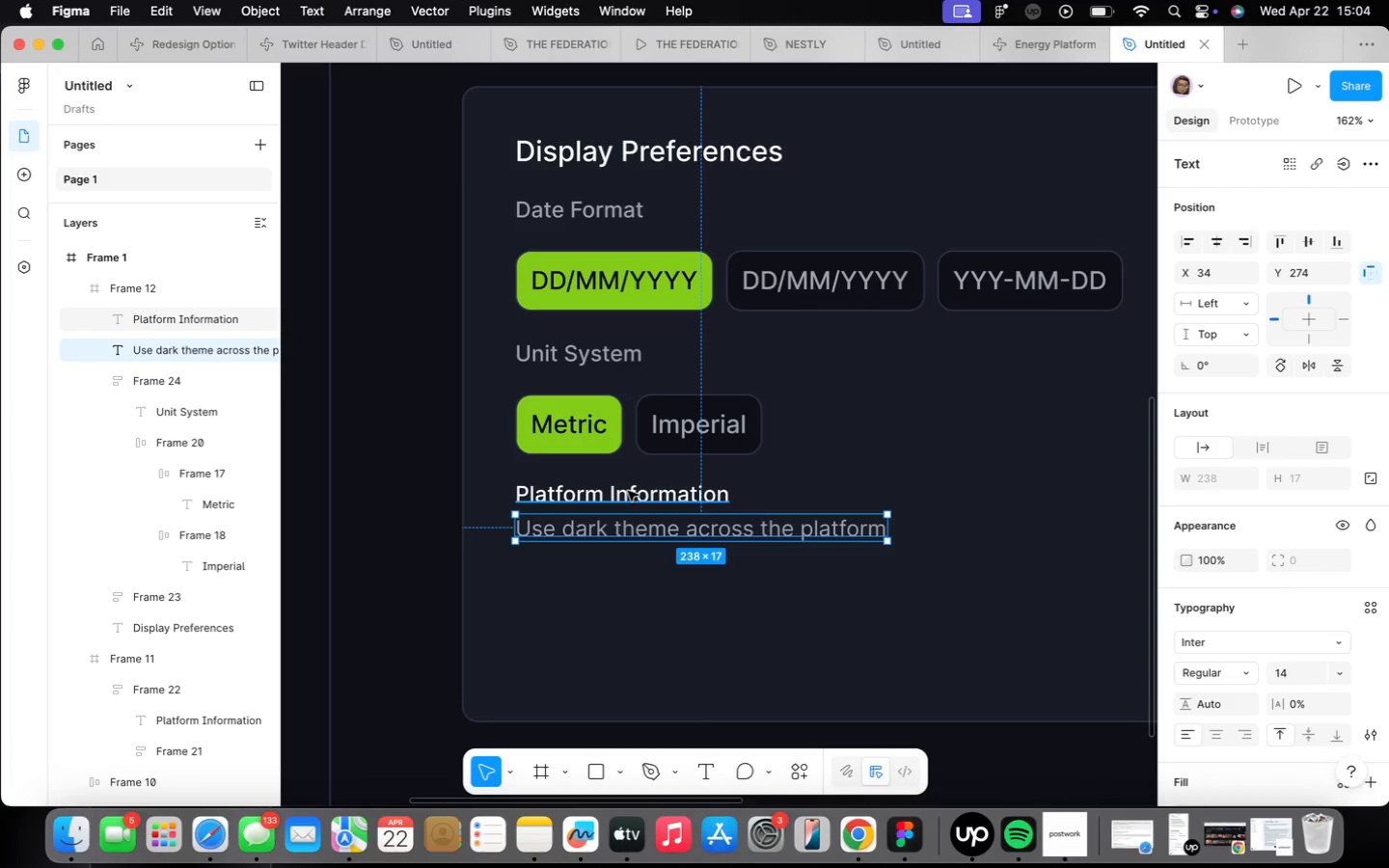 
hold_key(key=ShiftLeft, duration=0.42)
left_click([628, 491])
 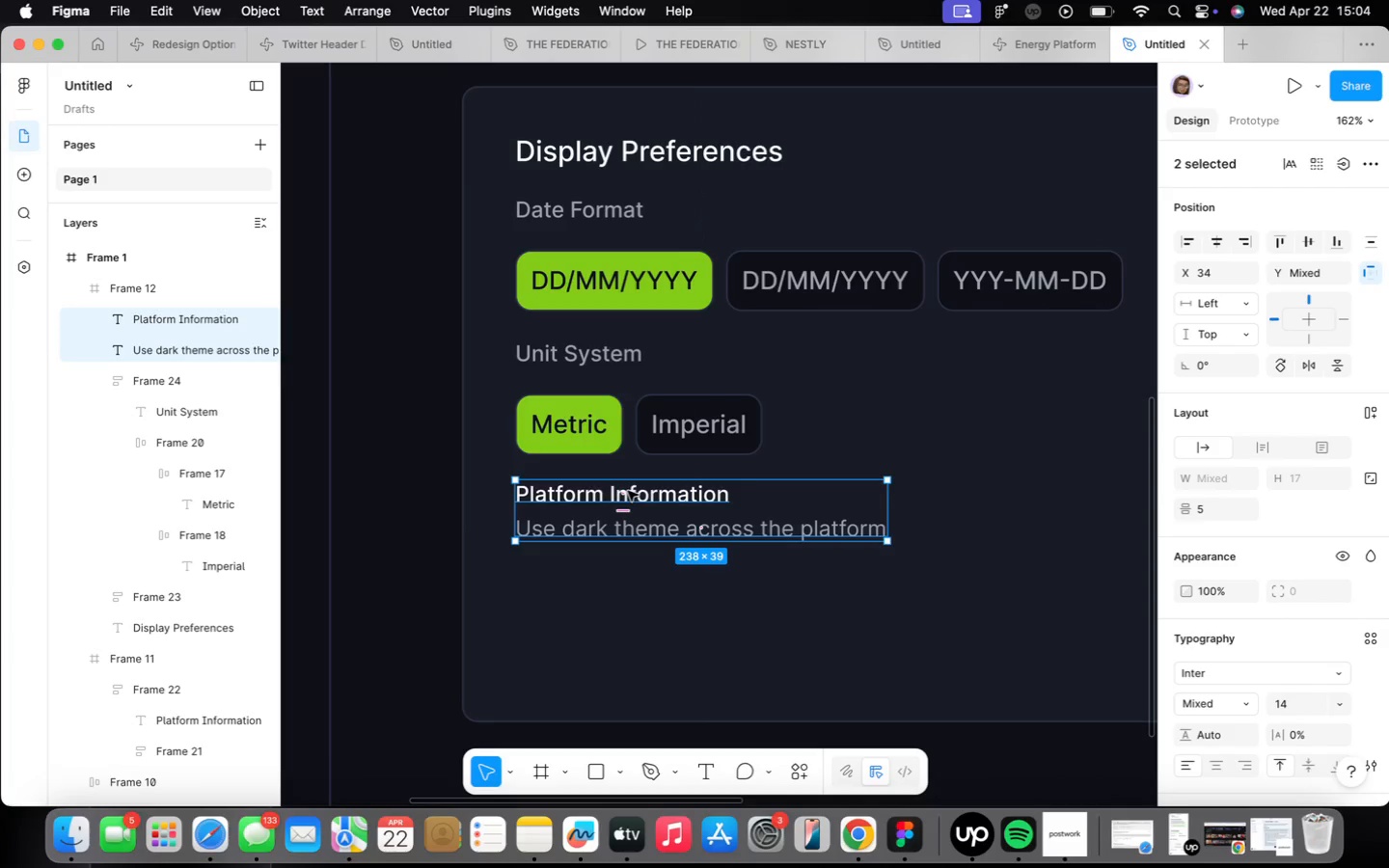 
key(Shift+ShiftLeft)
 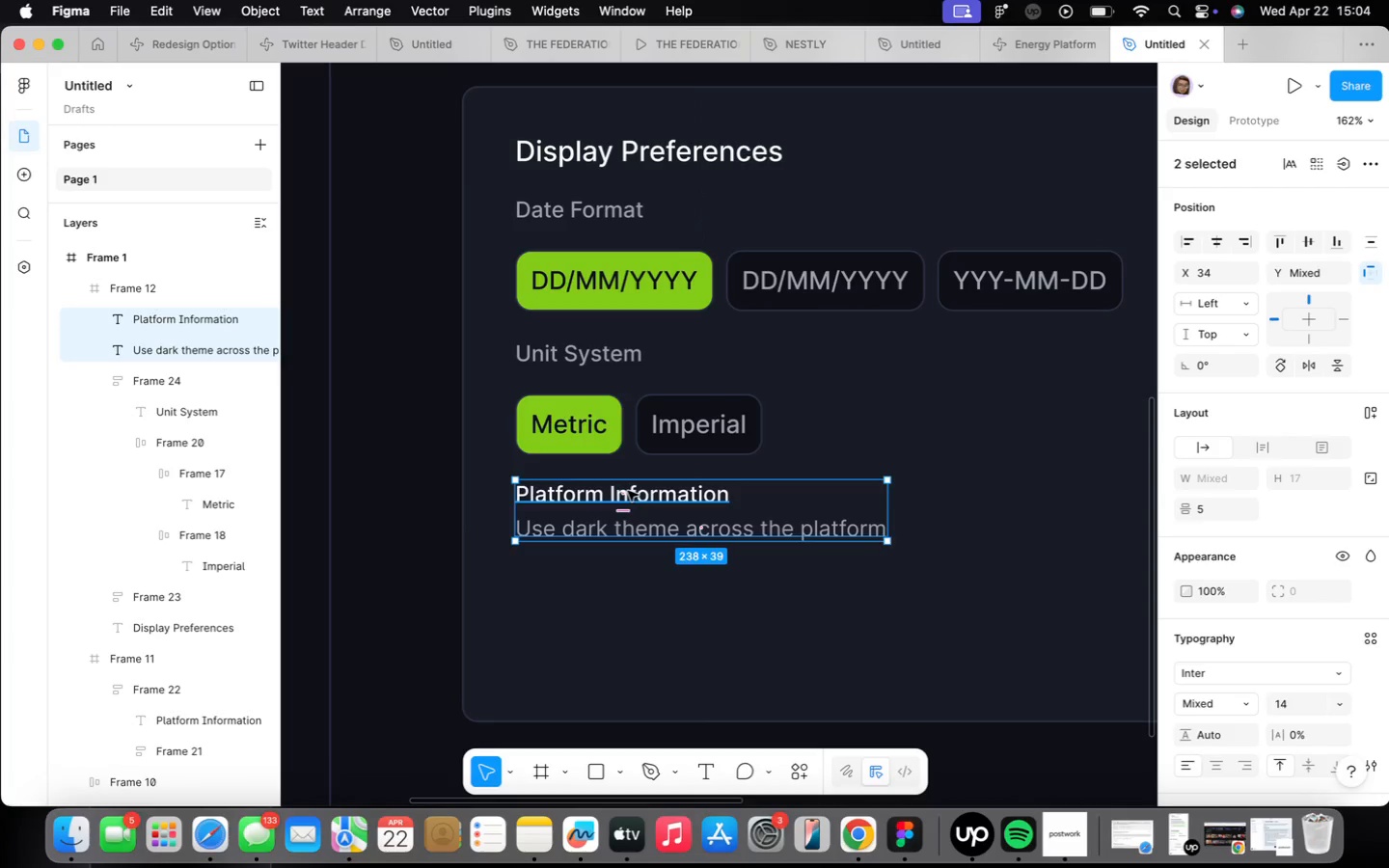 
key(Shift+A)
 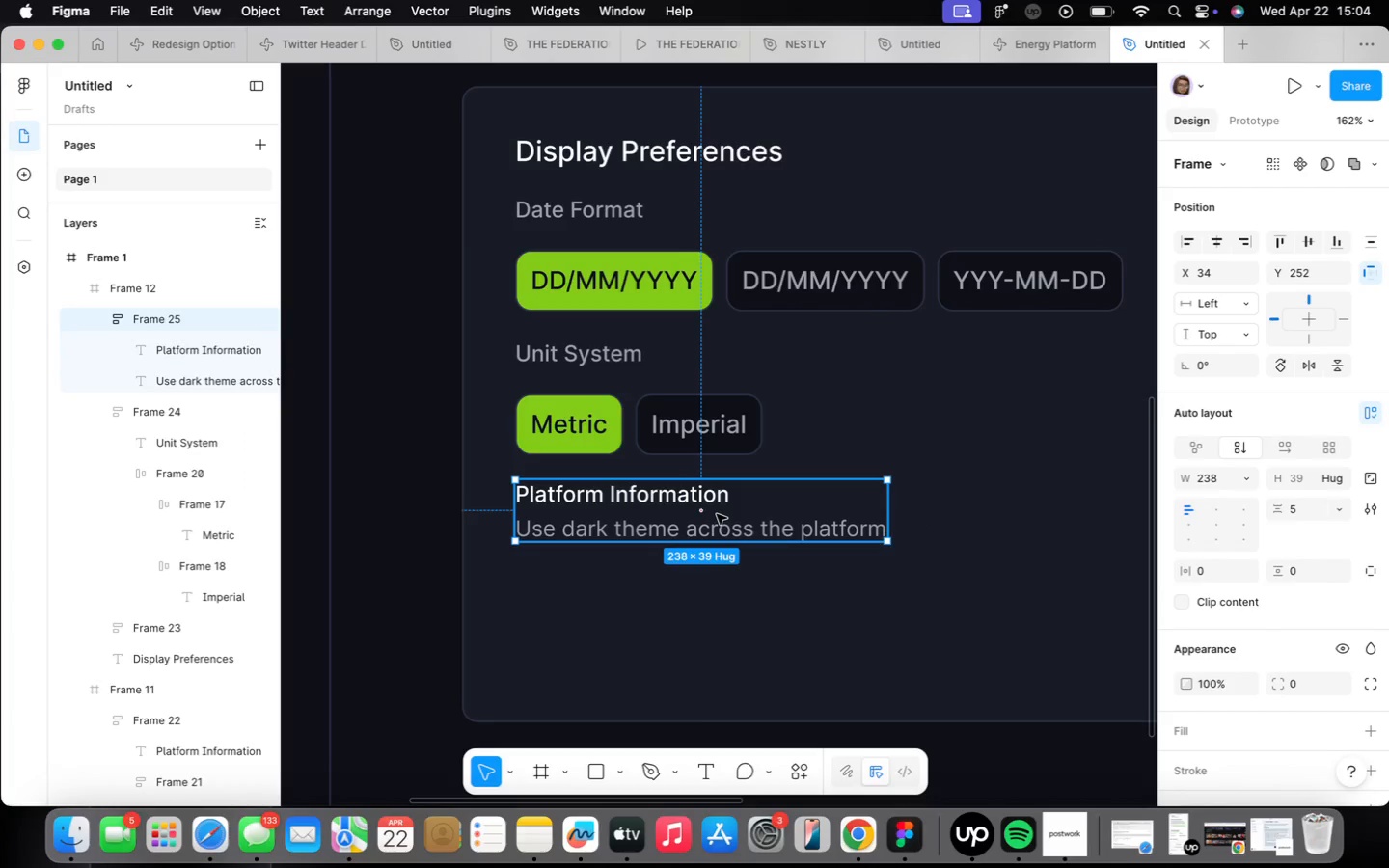 
hold_key(key=OptionLeft, duration=0.79)
 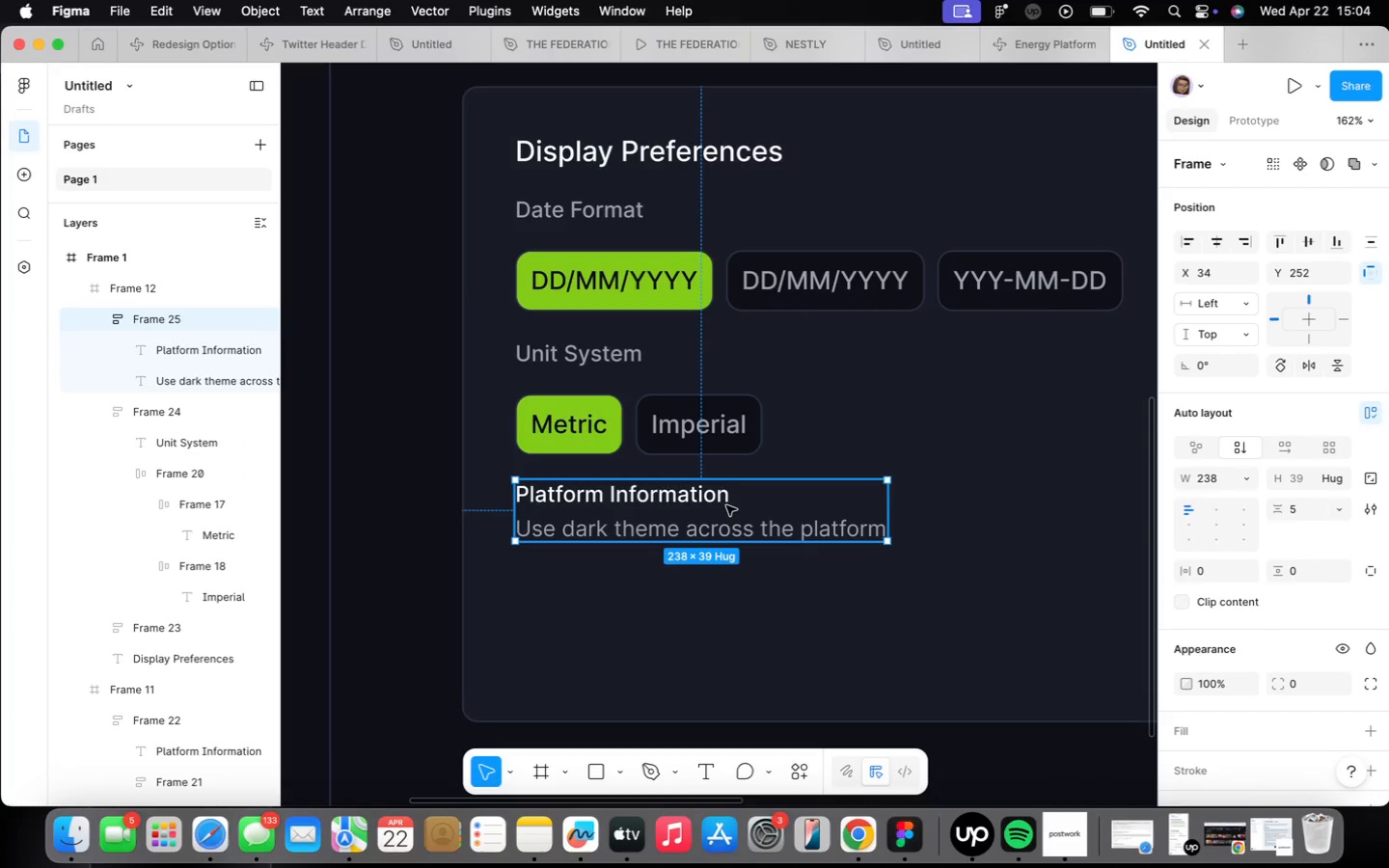 
hold_key(key=OptionLeft, duration=2.35)
left_click_drag(start_coordinate=[727, 506], to_coordinate=[728, 591])
 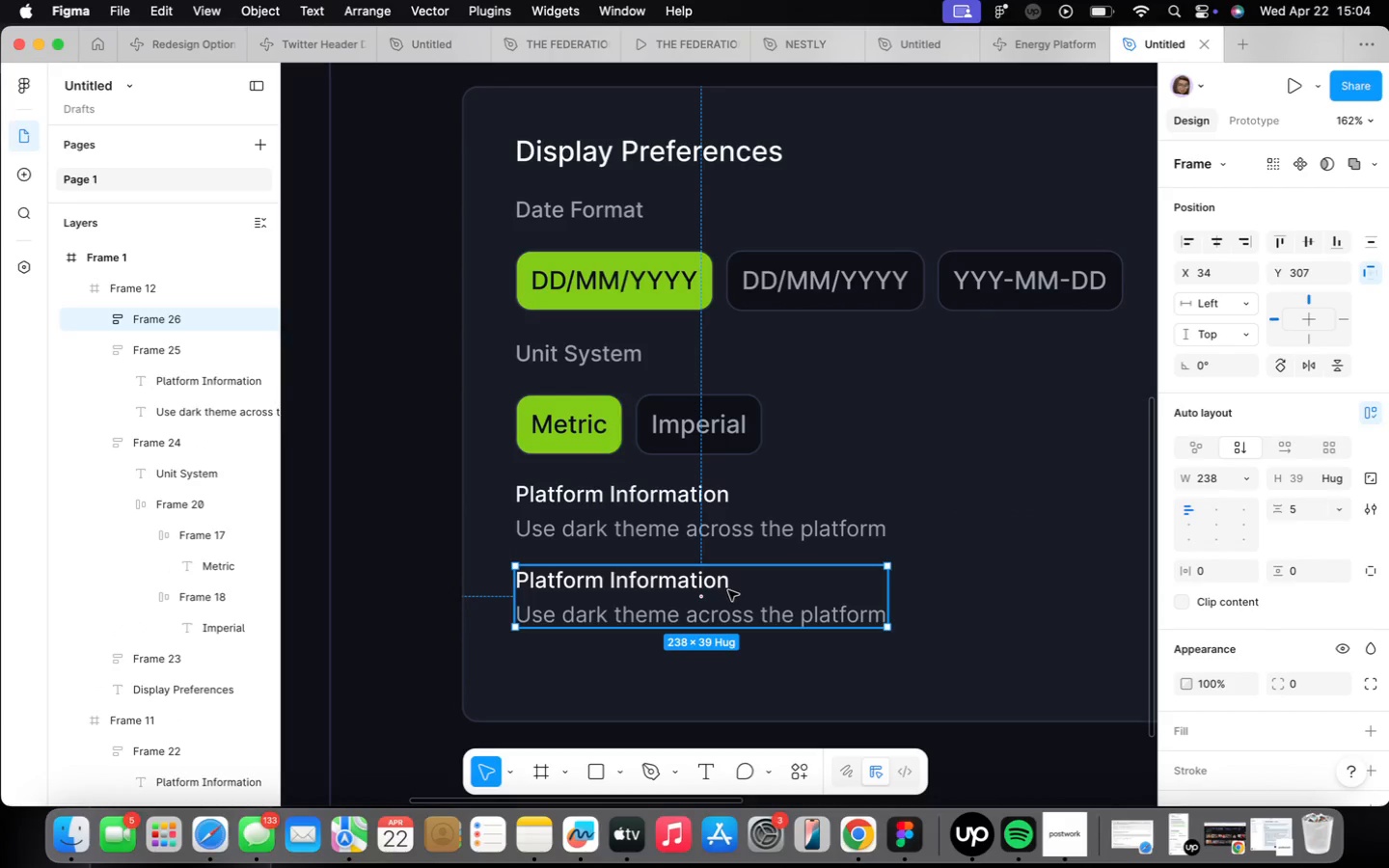 
double_click([728, 590])
 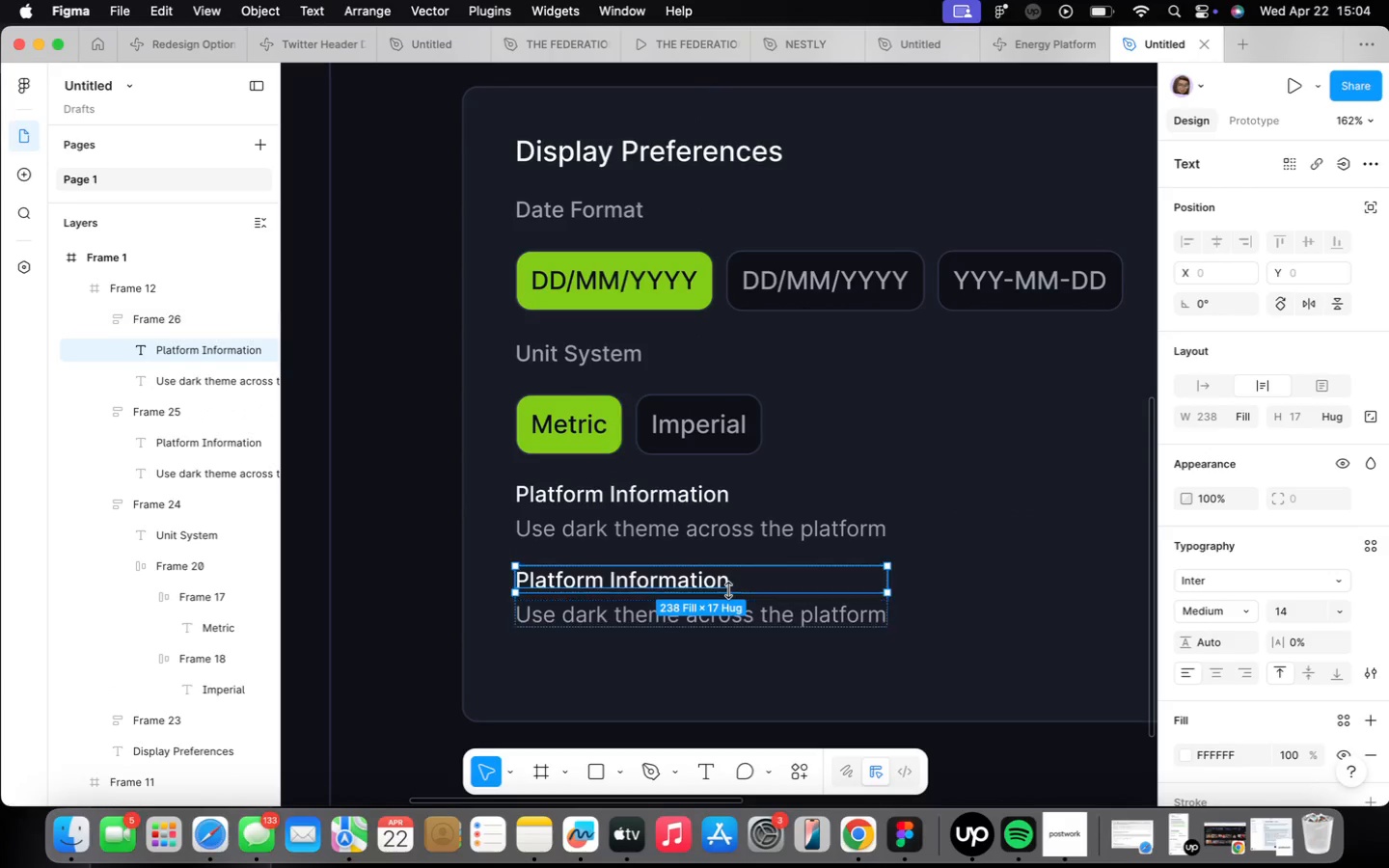 
triple_click([728, 590])
 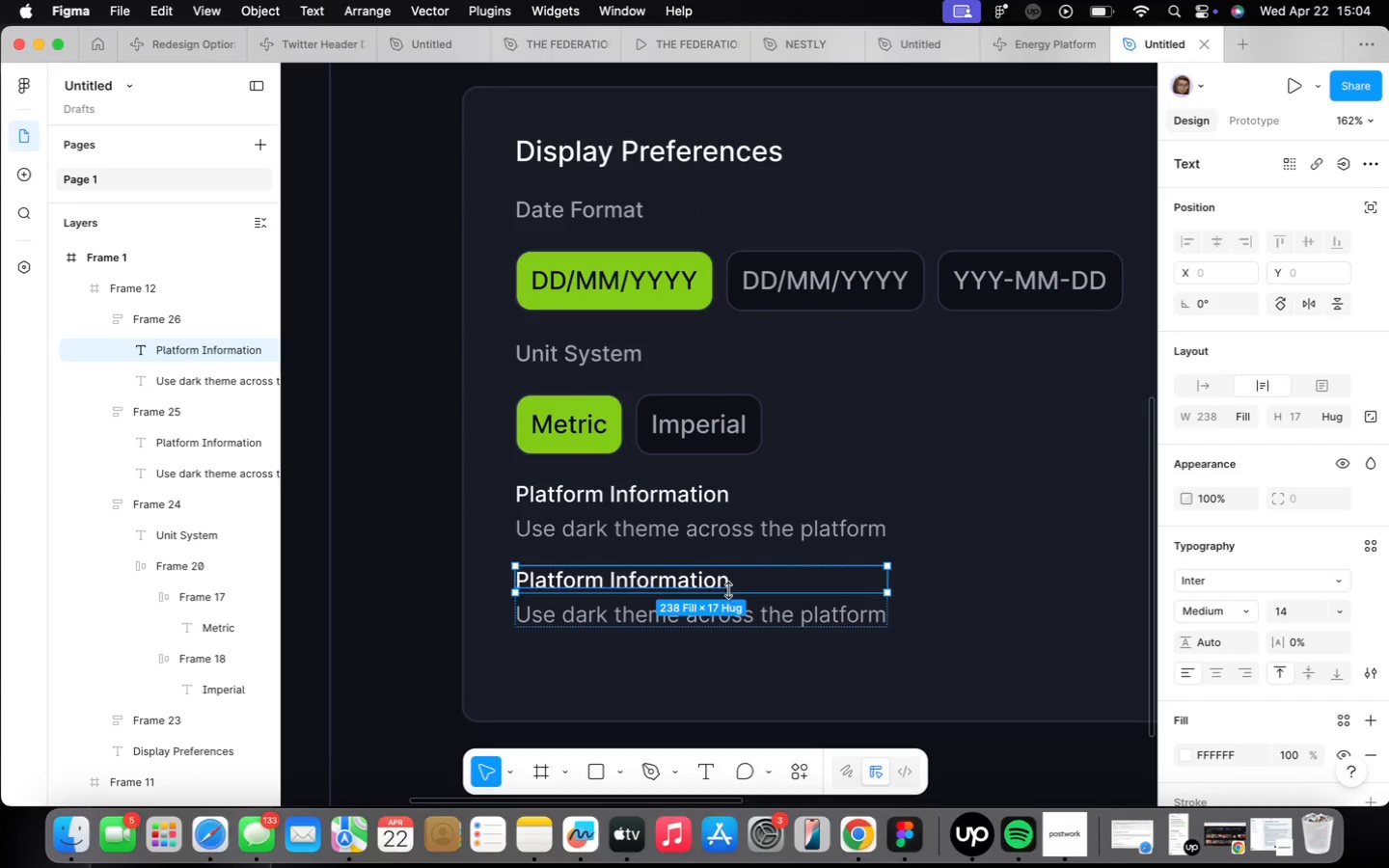 
triple_click([728, 590])
 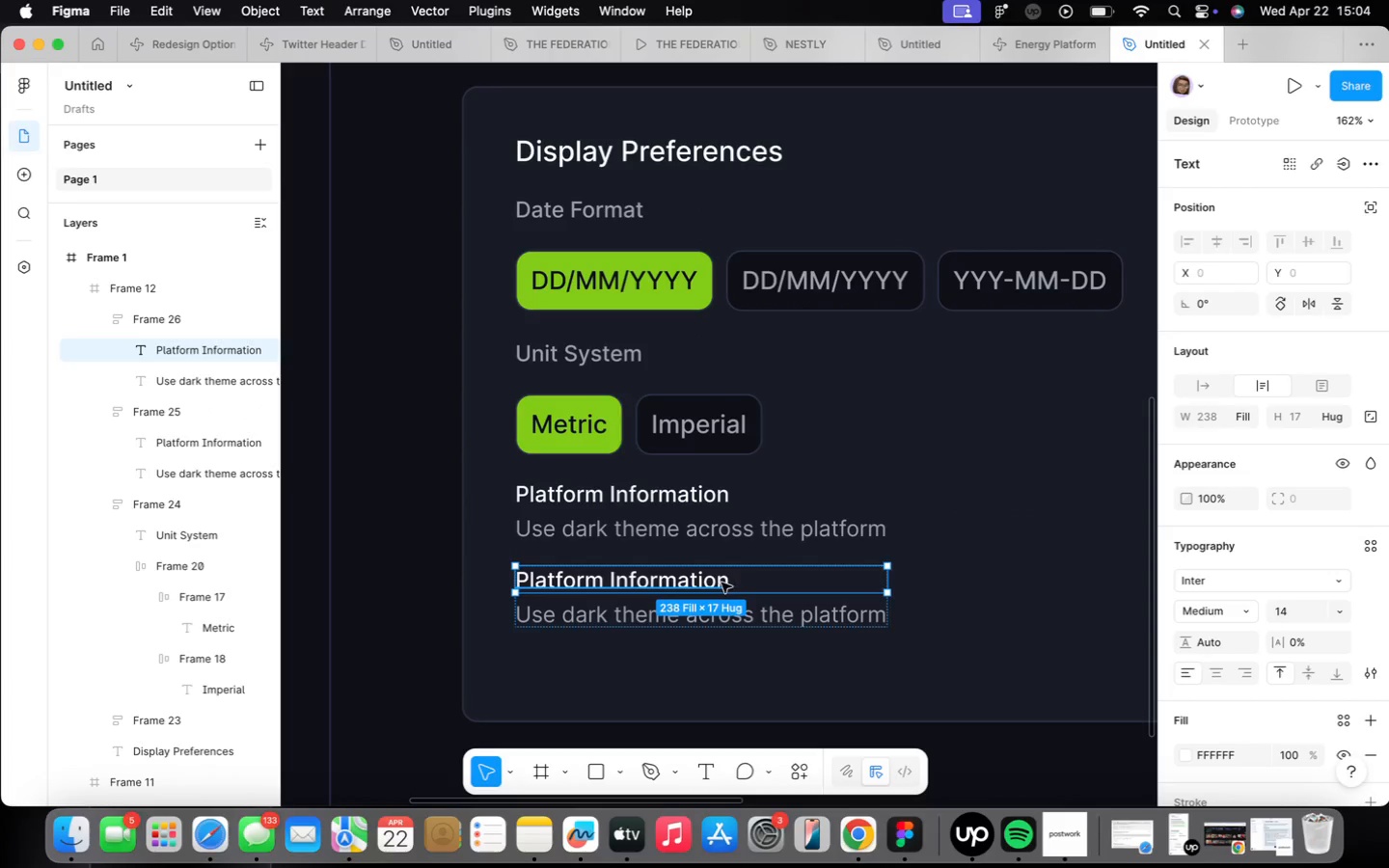 
double_click([722, 583])
 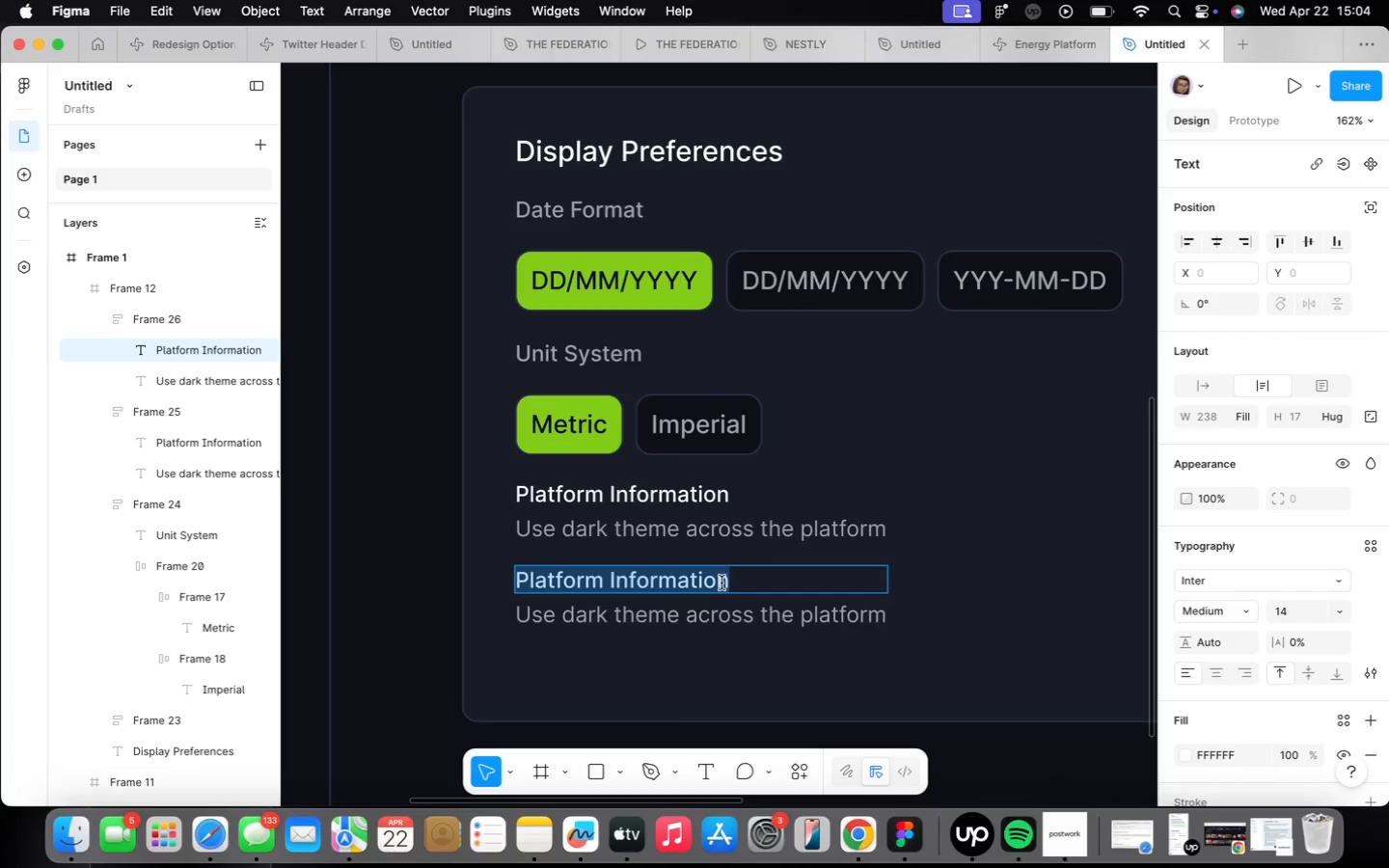 
type(Show Advanced Metrics)
 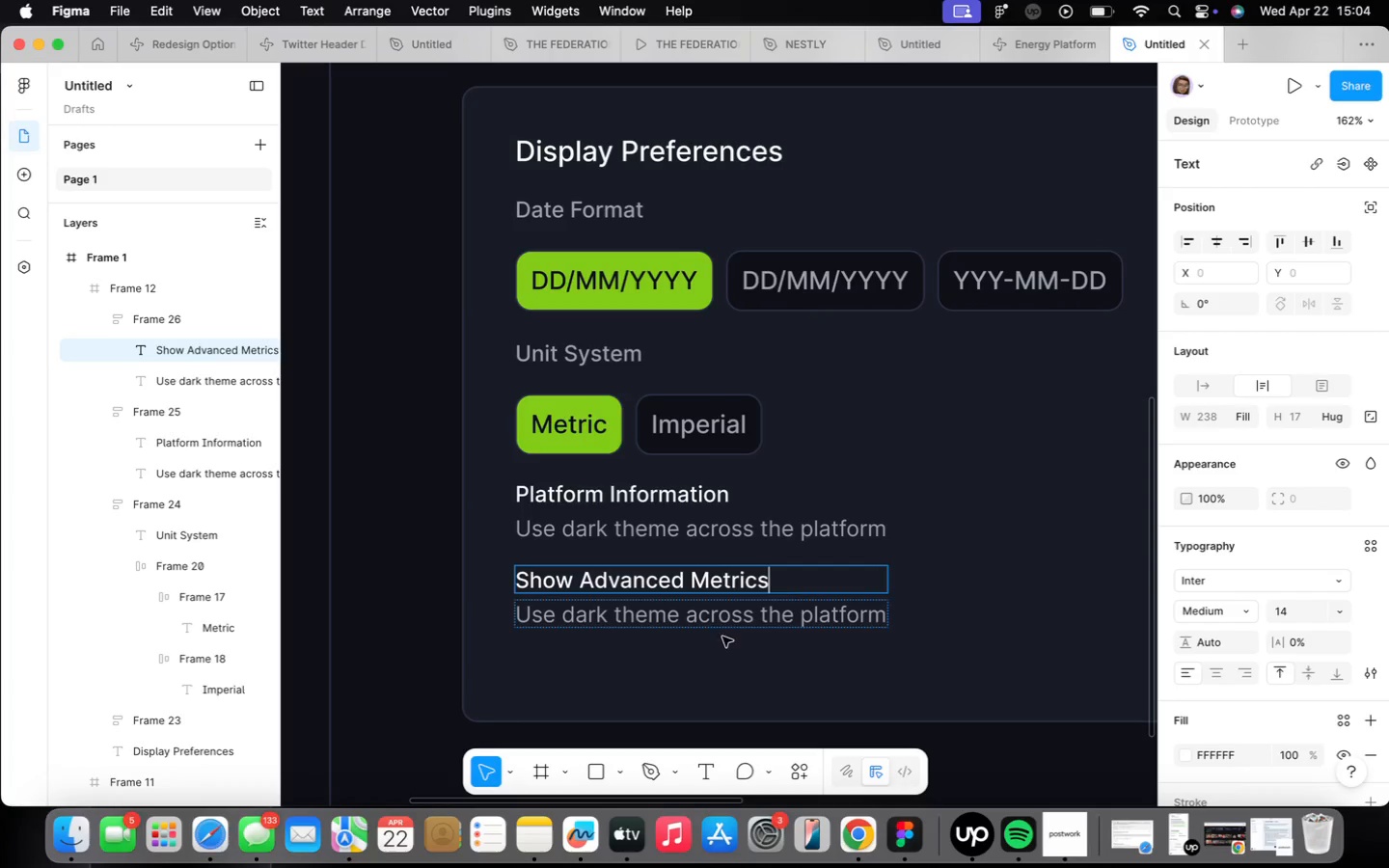 
double_click([722, 616])
 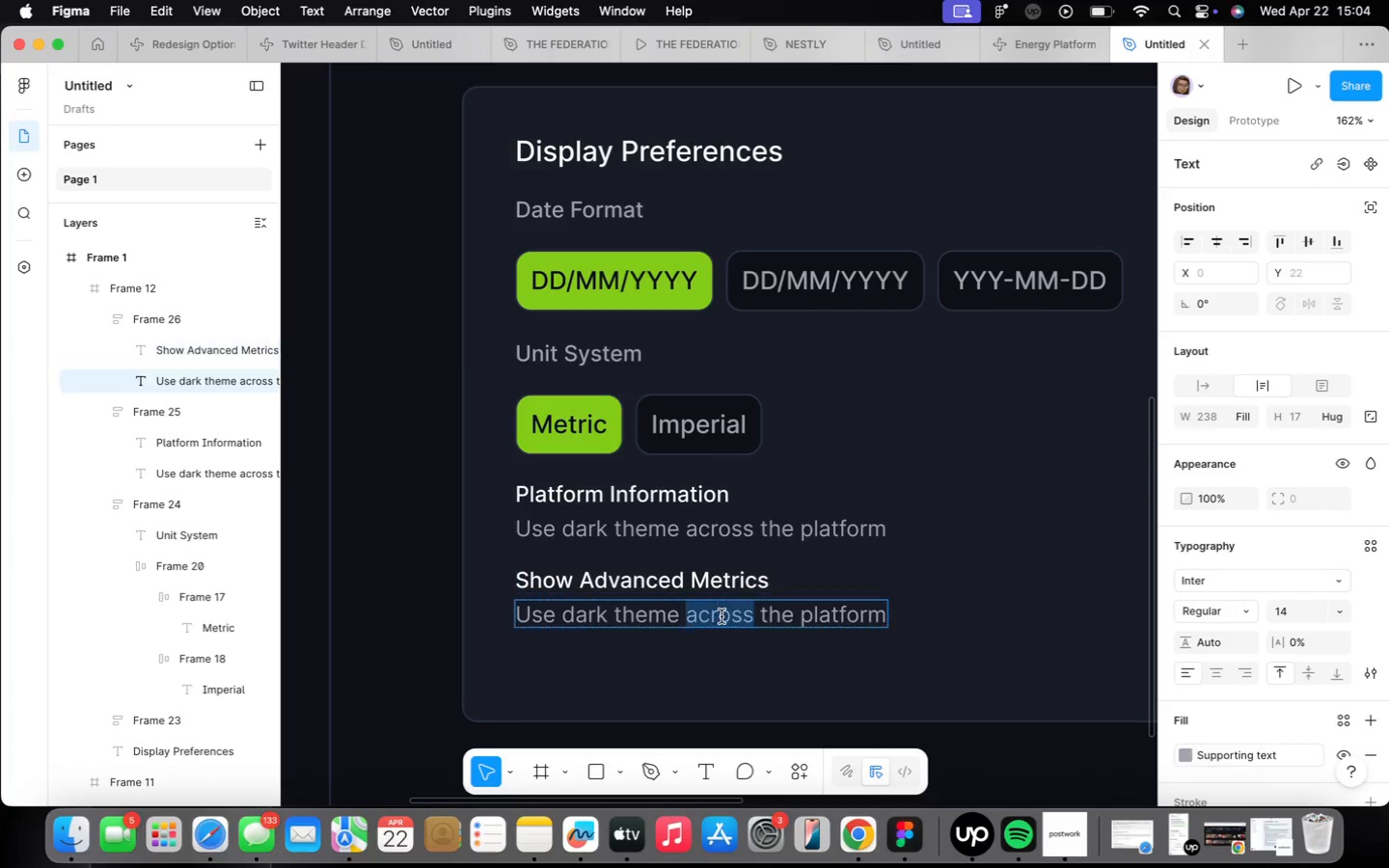 
triple_click([722, 616])
 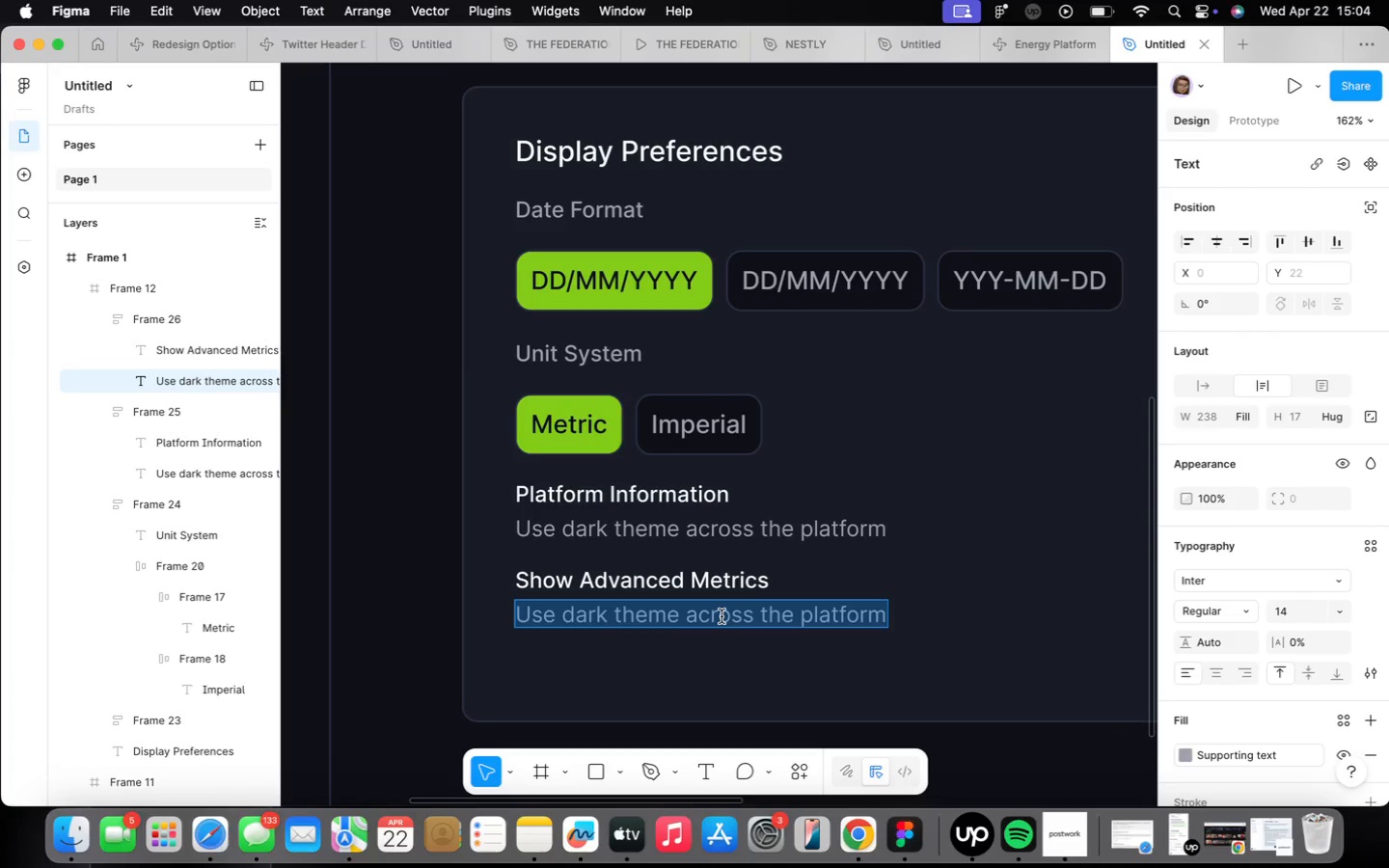 
triple_click([722, 616])
 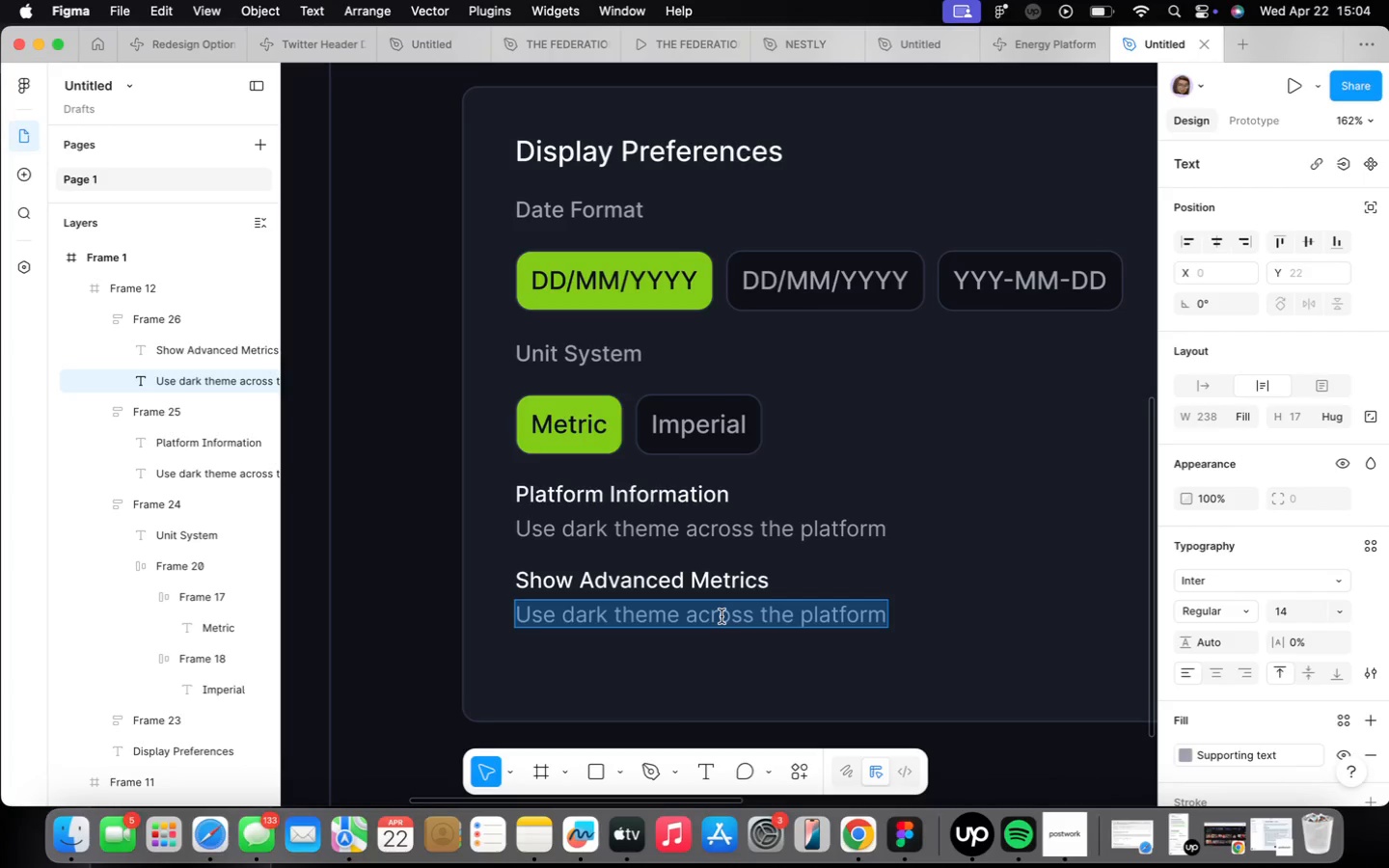 
type(Display detailed energy analytics)
 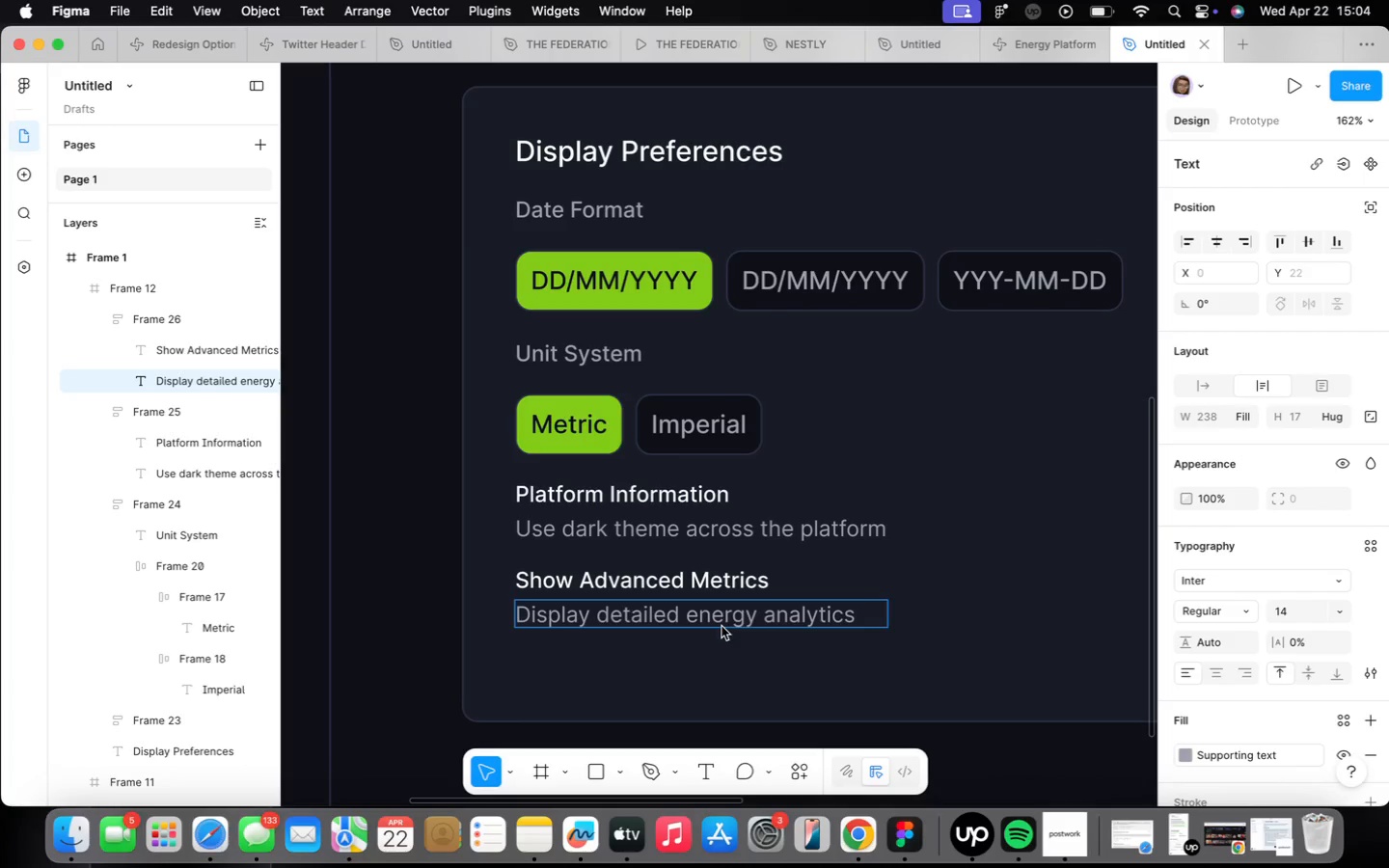 
left_click([776, 708])
 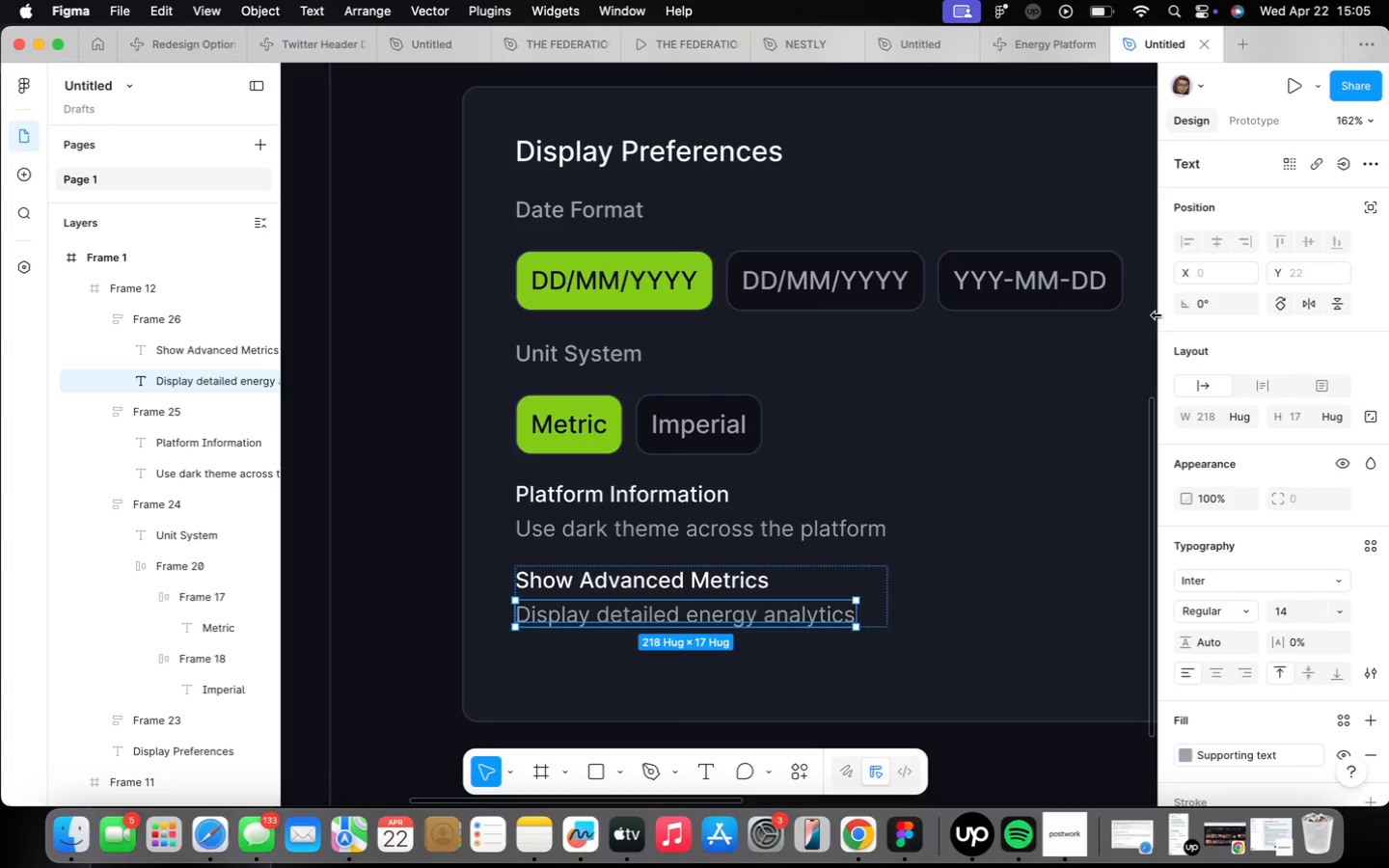 
wait(6.21)
 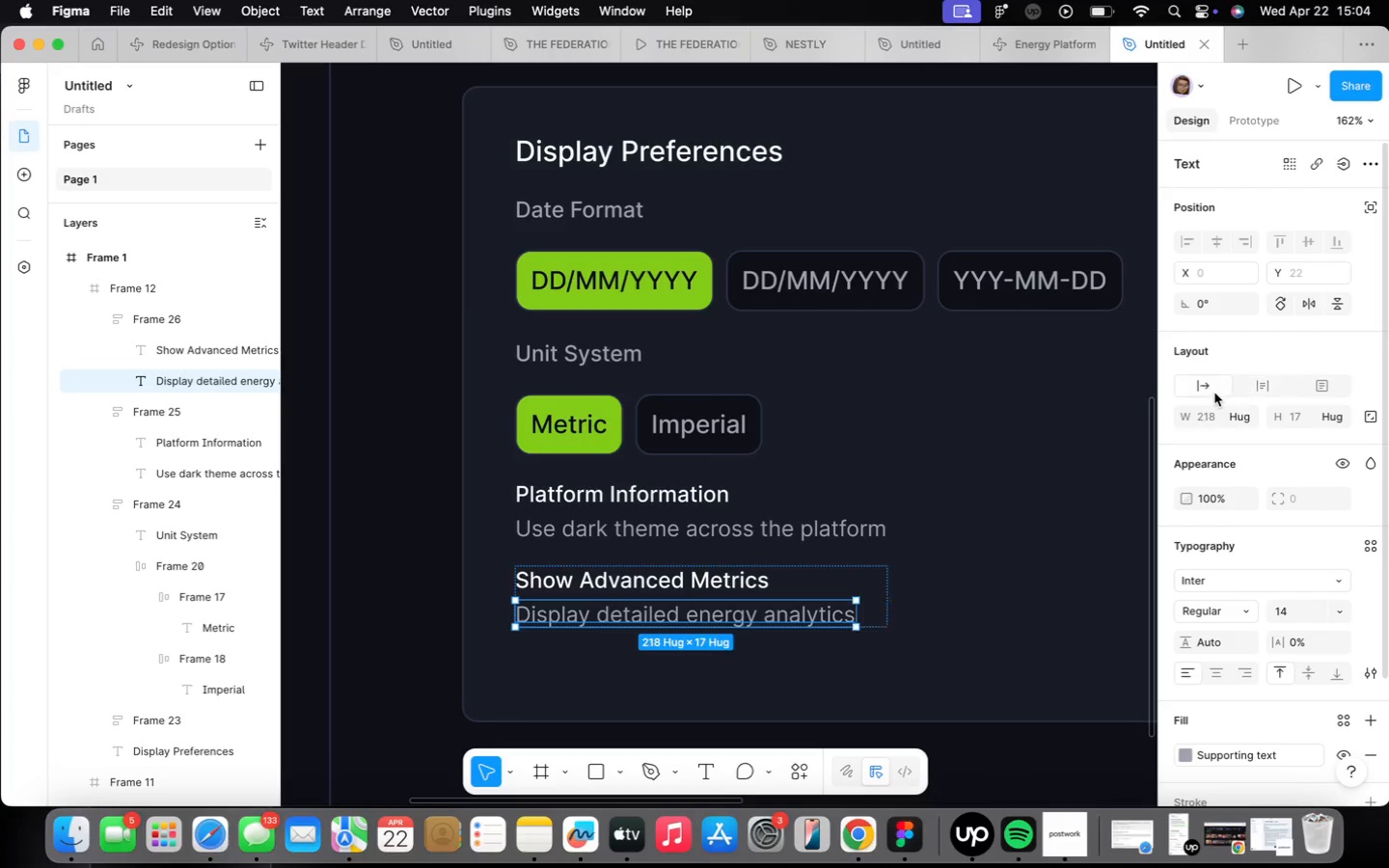 
scroll: coordinate [986, 518], scroll_direction: down, amount: 7.0
 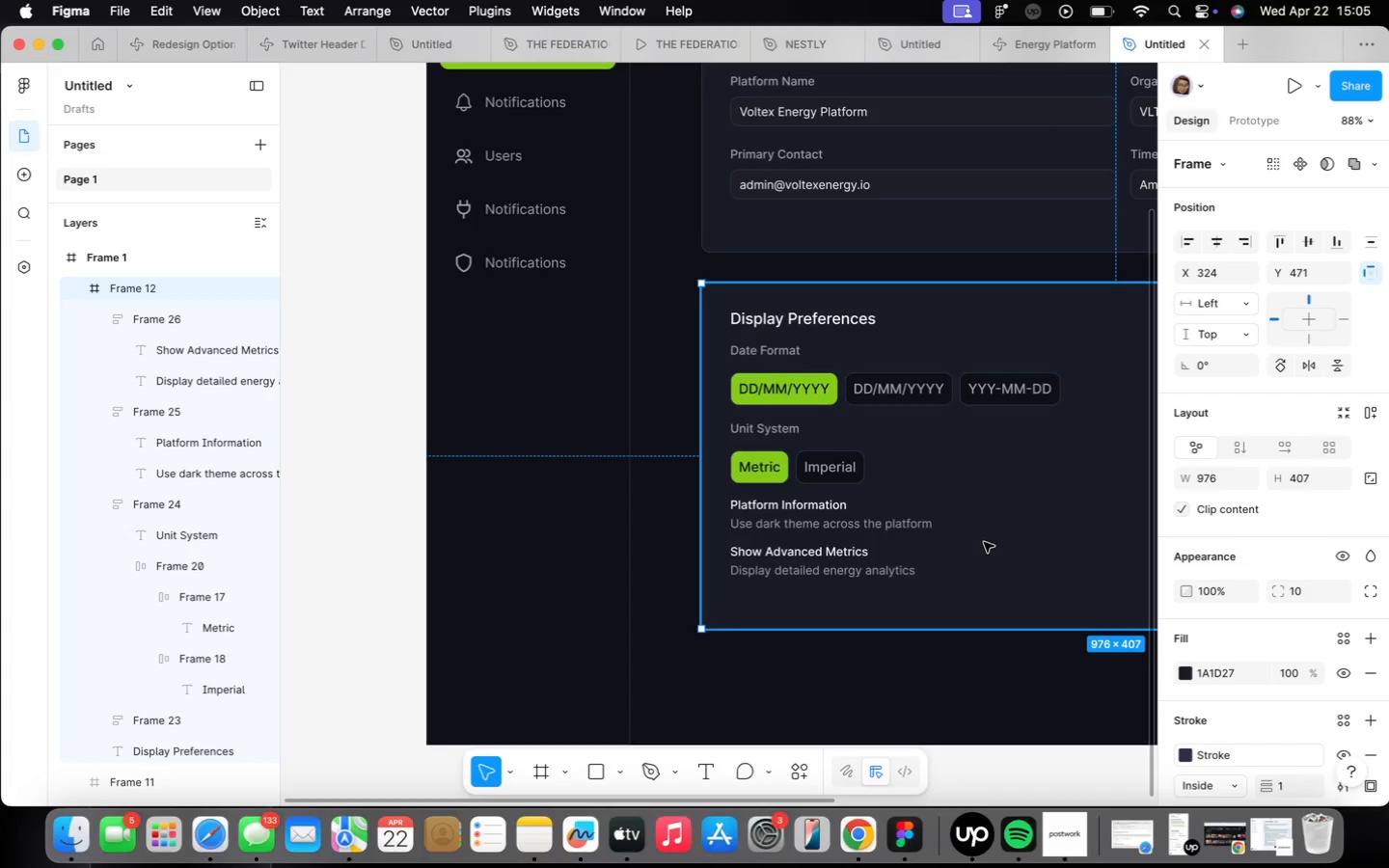 
wait(13.71)
 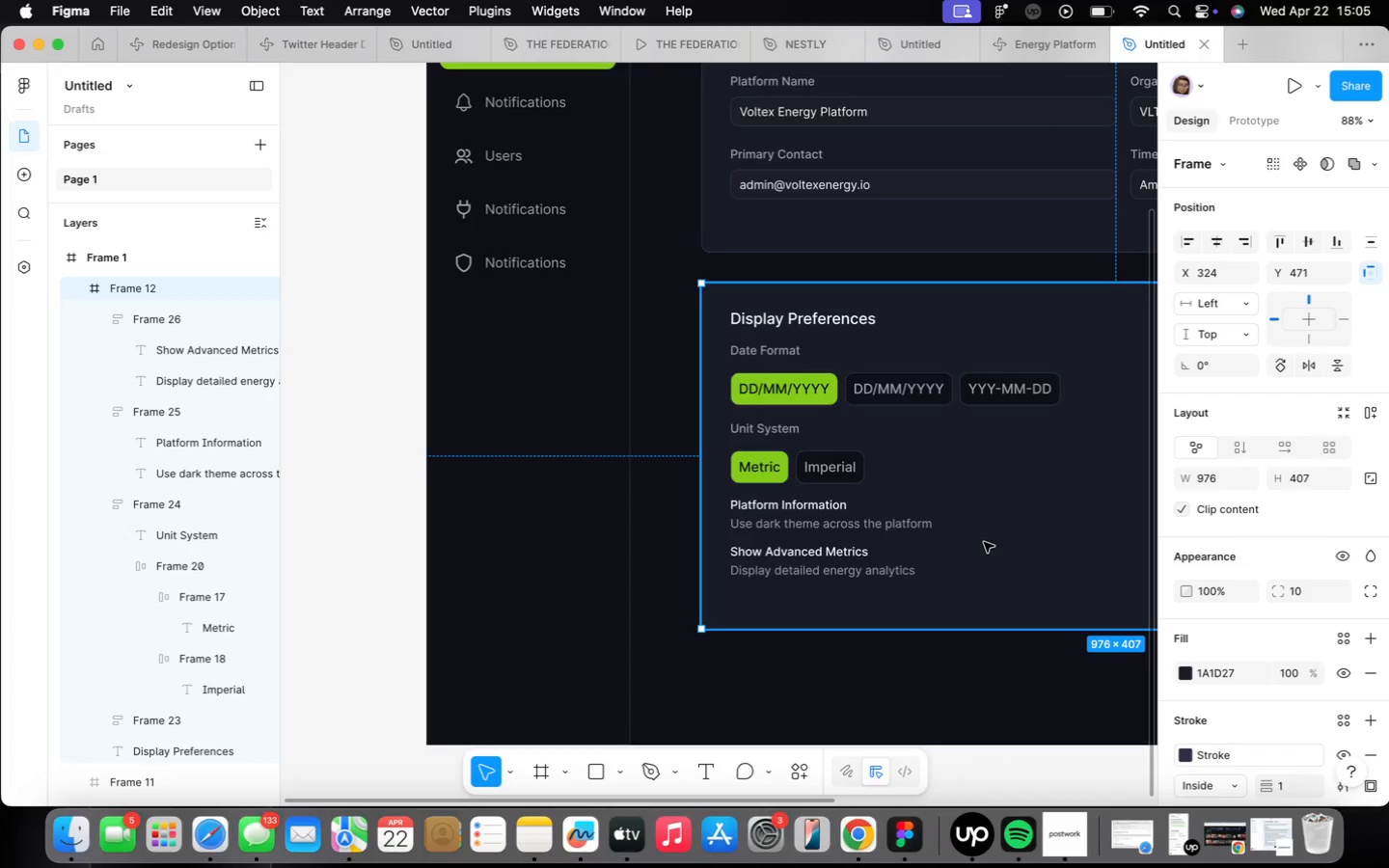 
left_click([1119, 454])
 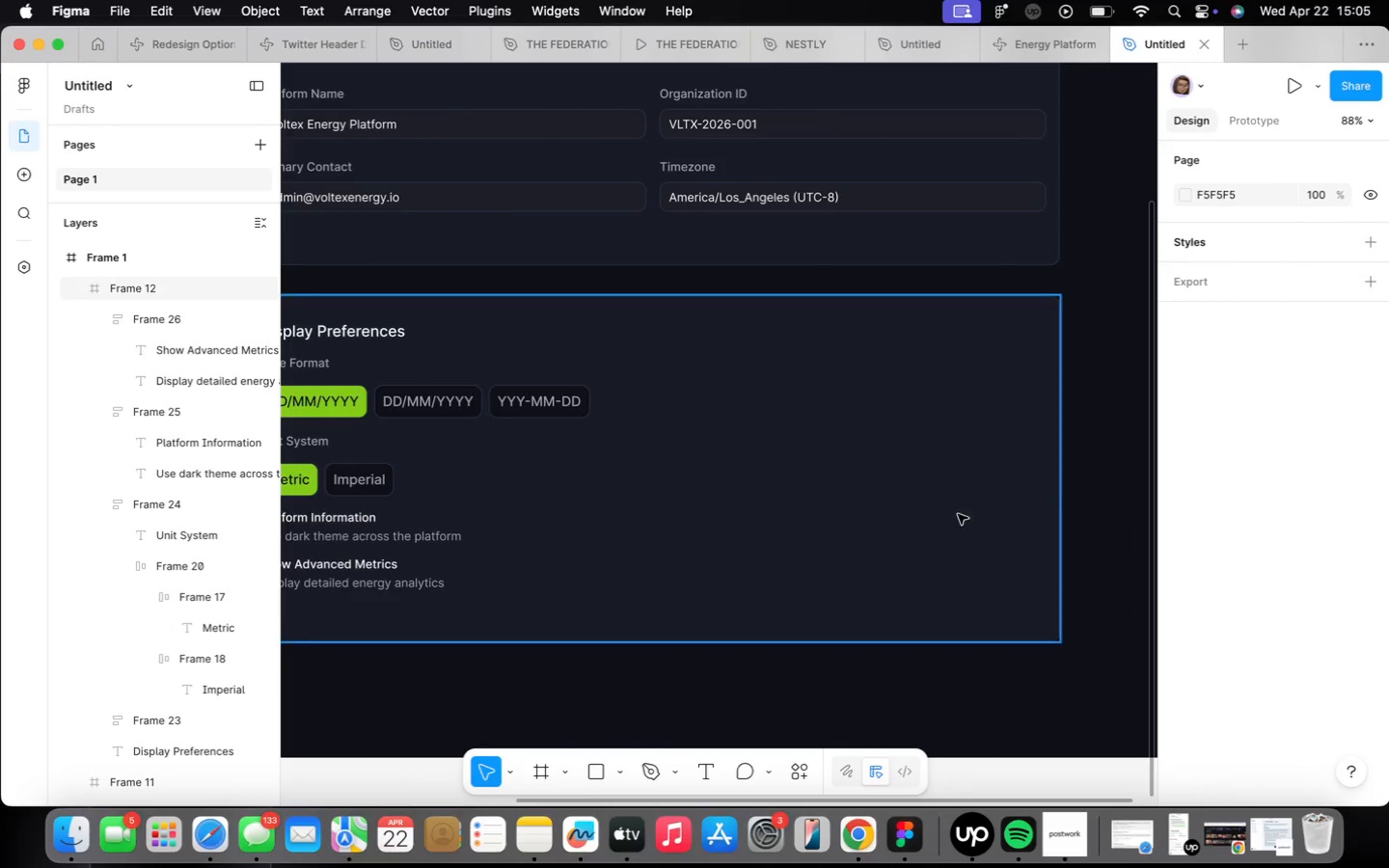 
key(F)
 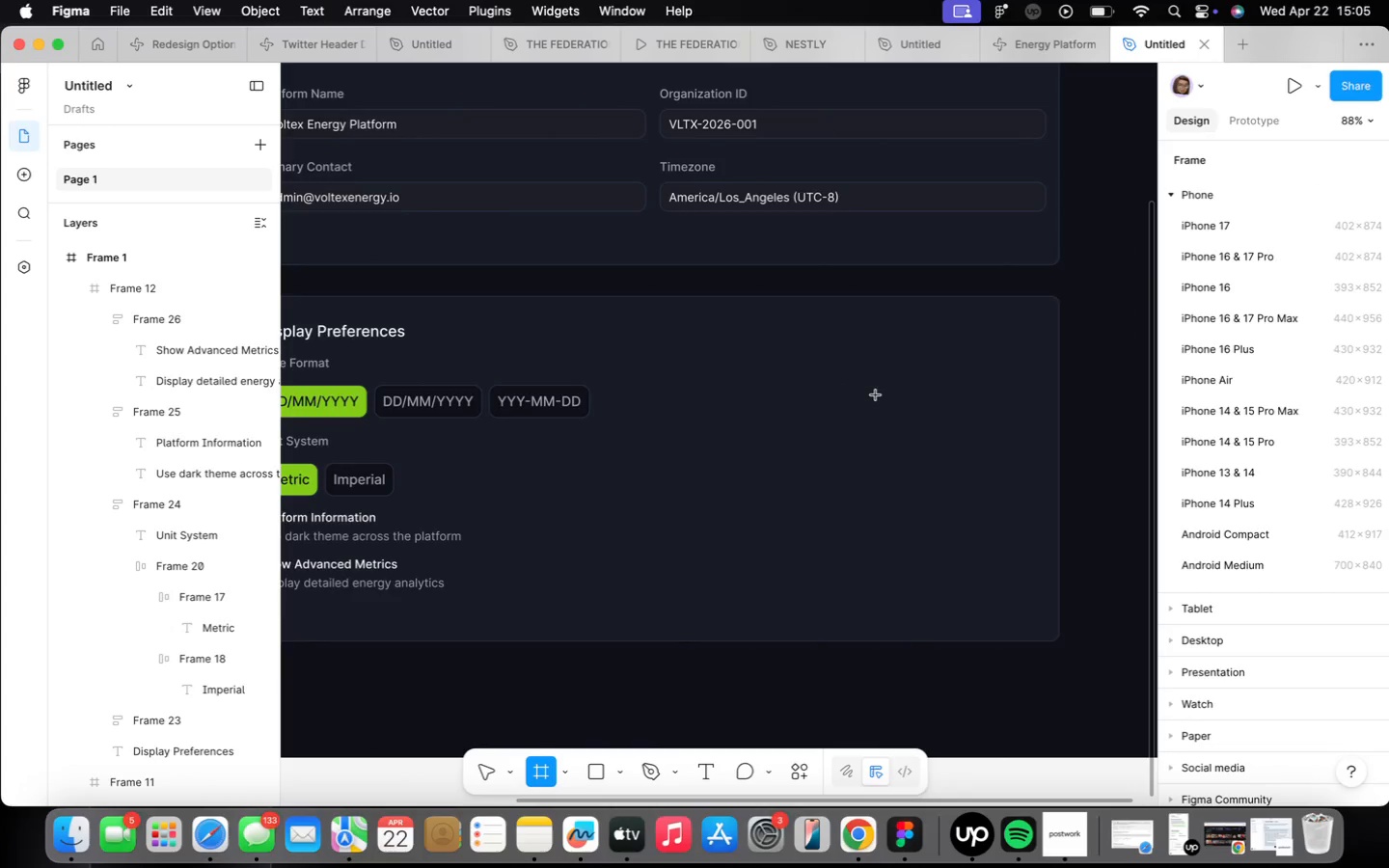 
left_click_drag(start_coordinate=[877, 395], to_coordinate=[941, 430])
 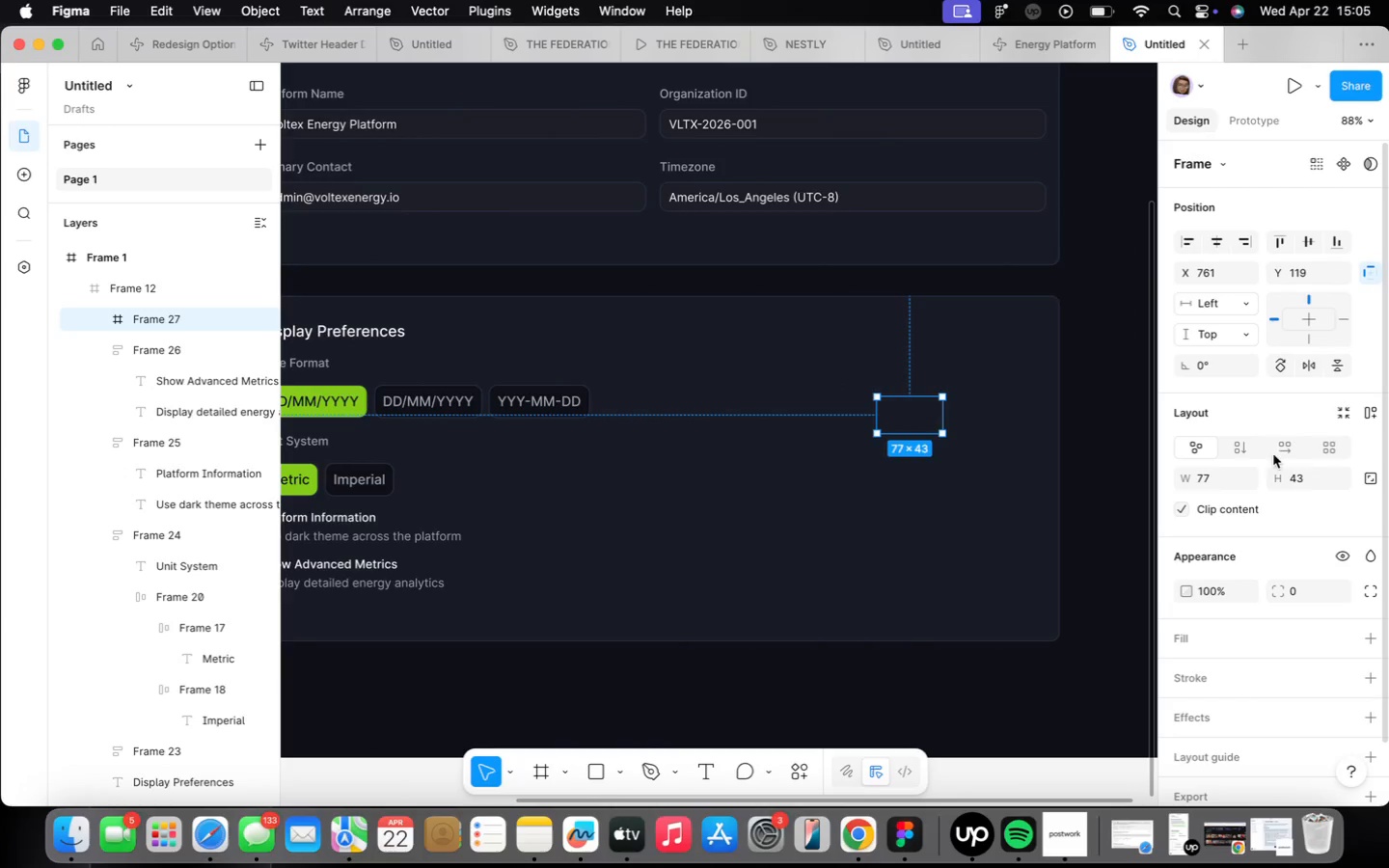 
left_click([1207, 479])
 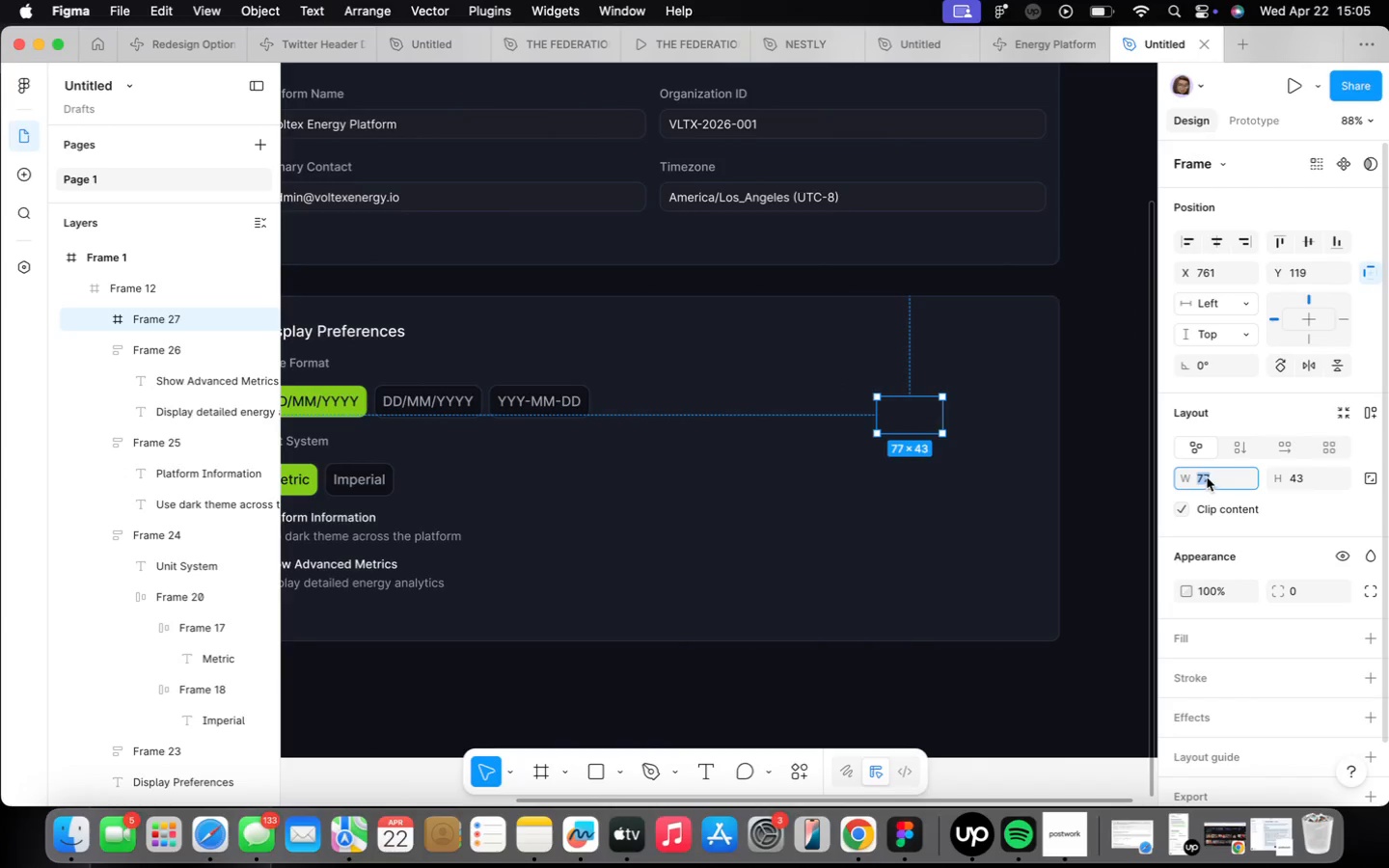 
key(3)
 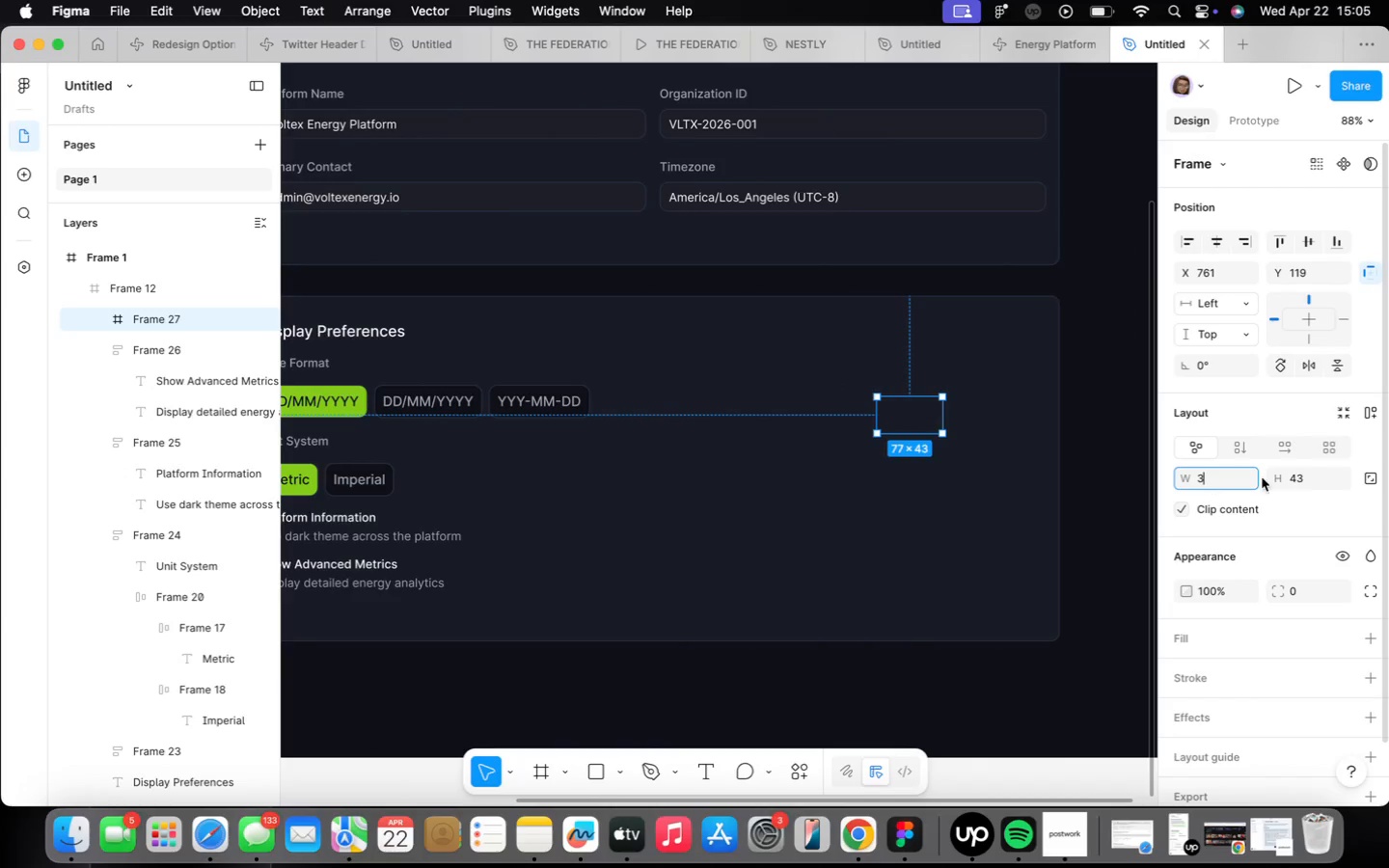 
type(215)
 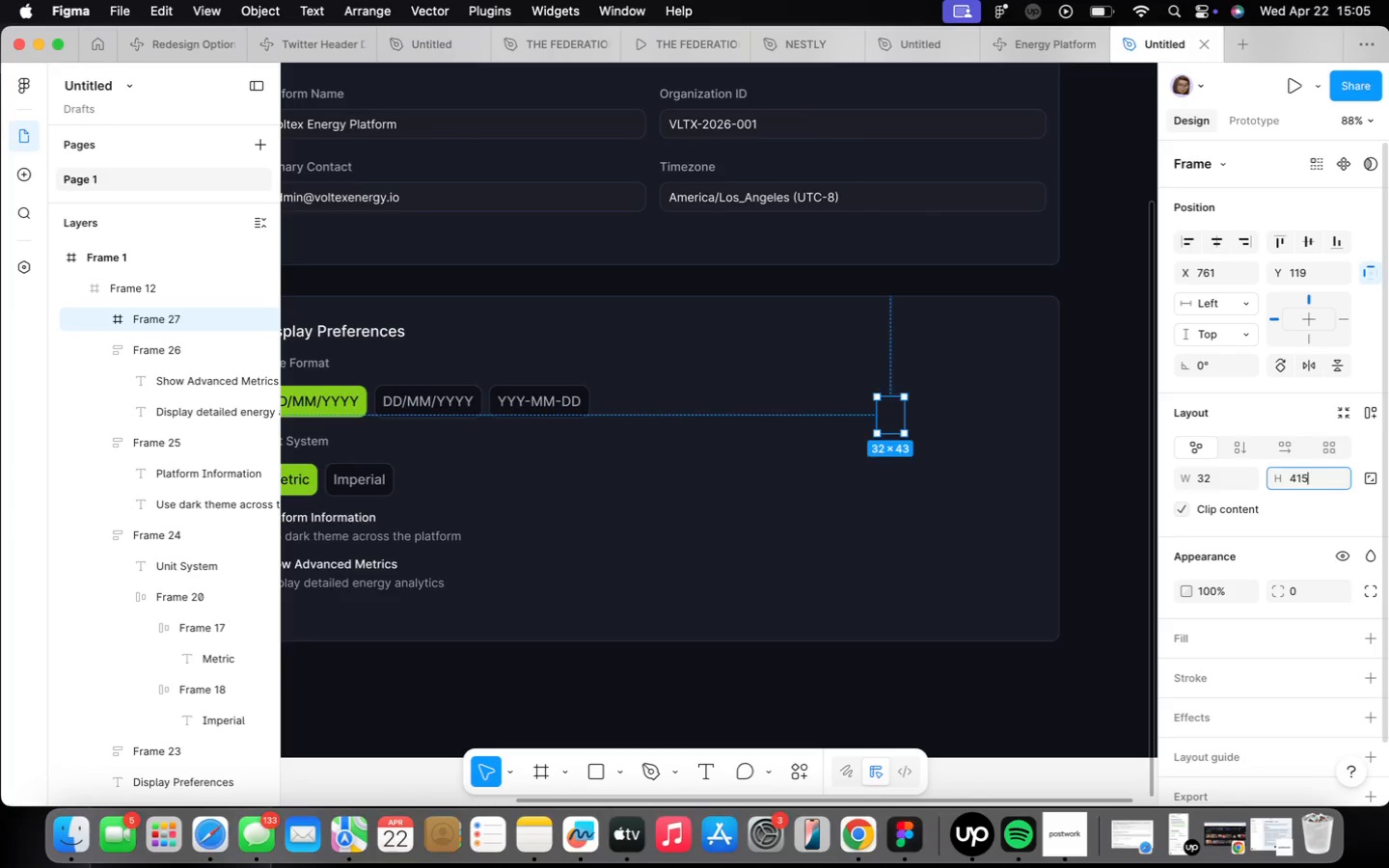 
key(Enter)
 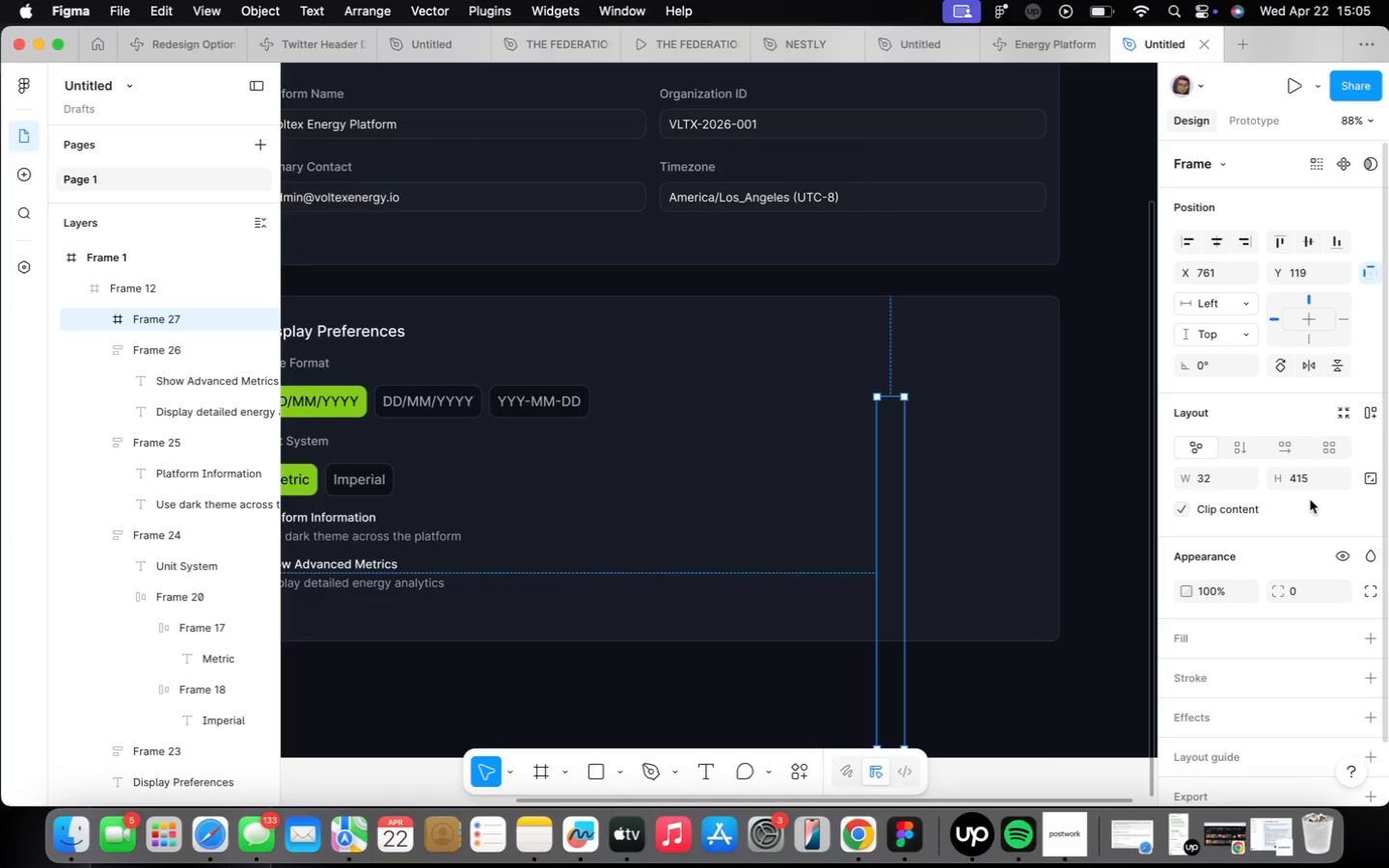 
left_click([1318, 475])
 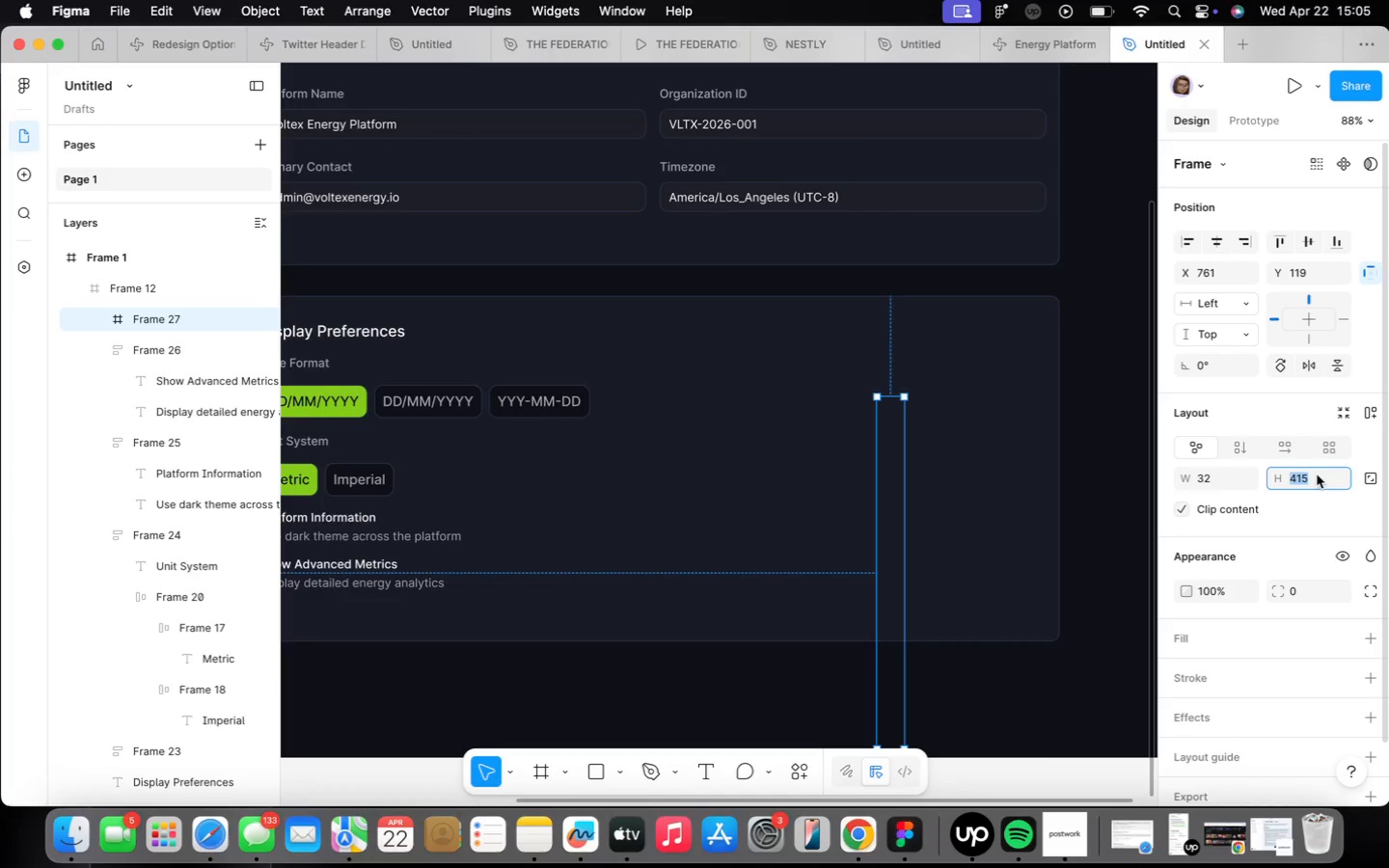 
type(15)
 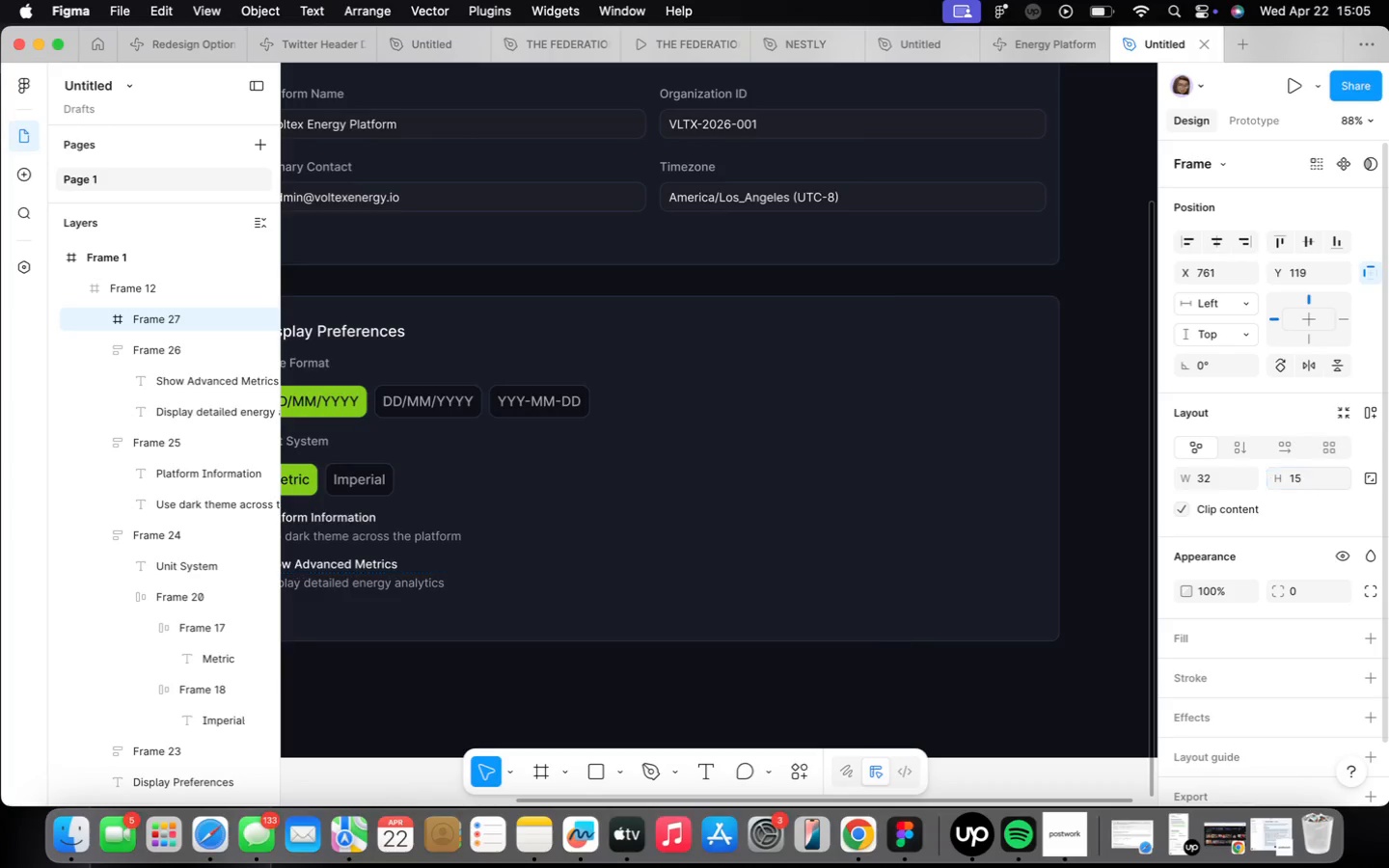 
key(Enter)
 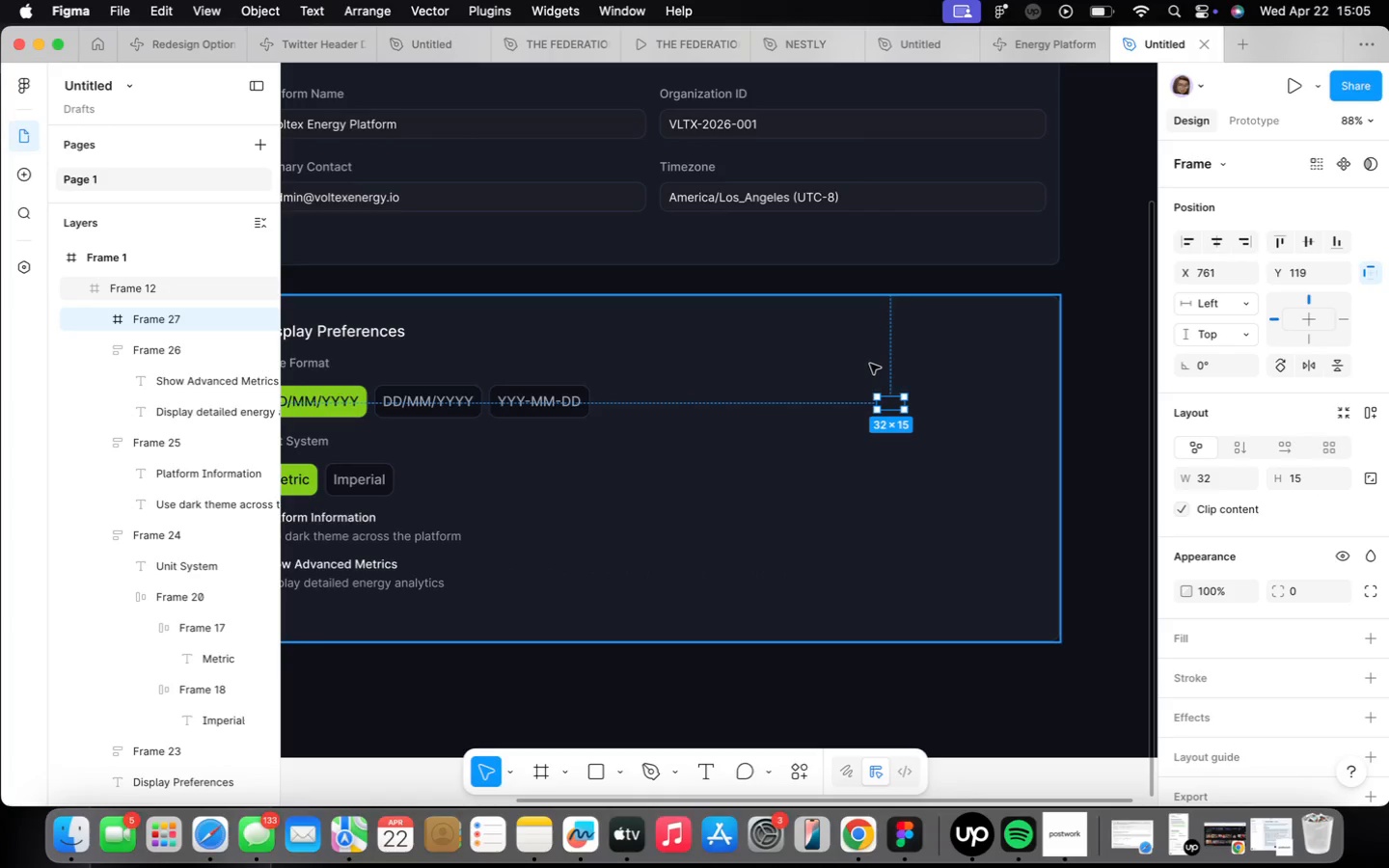 
scroll: coordinate [928, 447], scroll_direction: up, amount: 16.0
 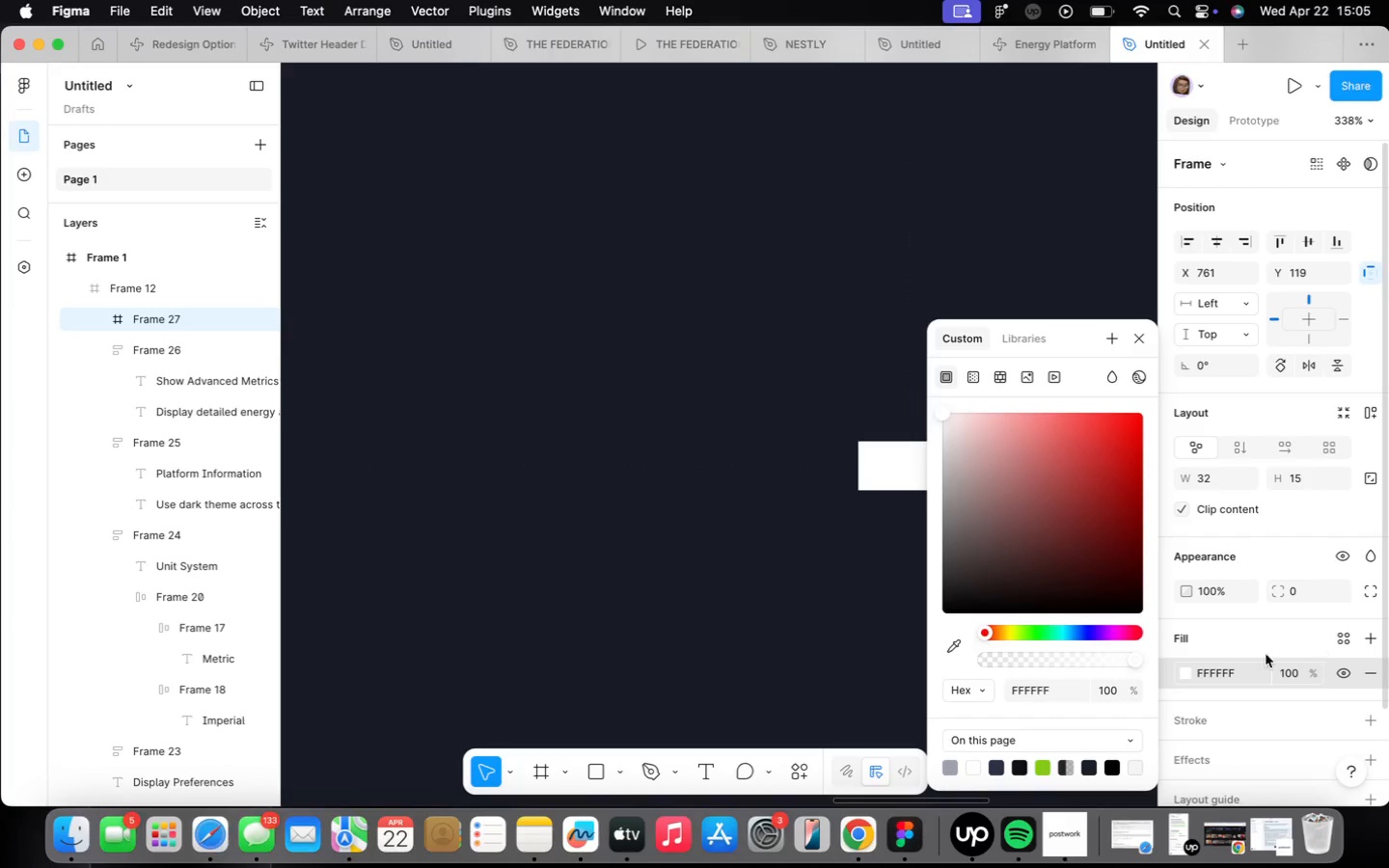 
type(fafafa)
 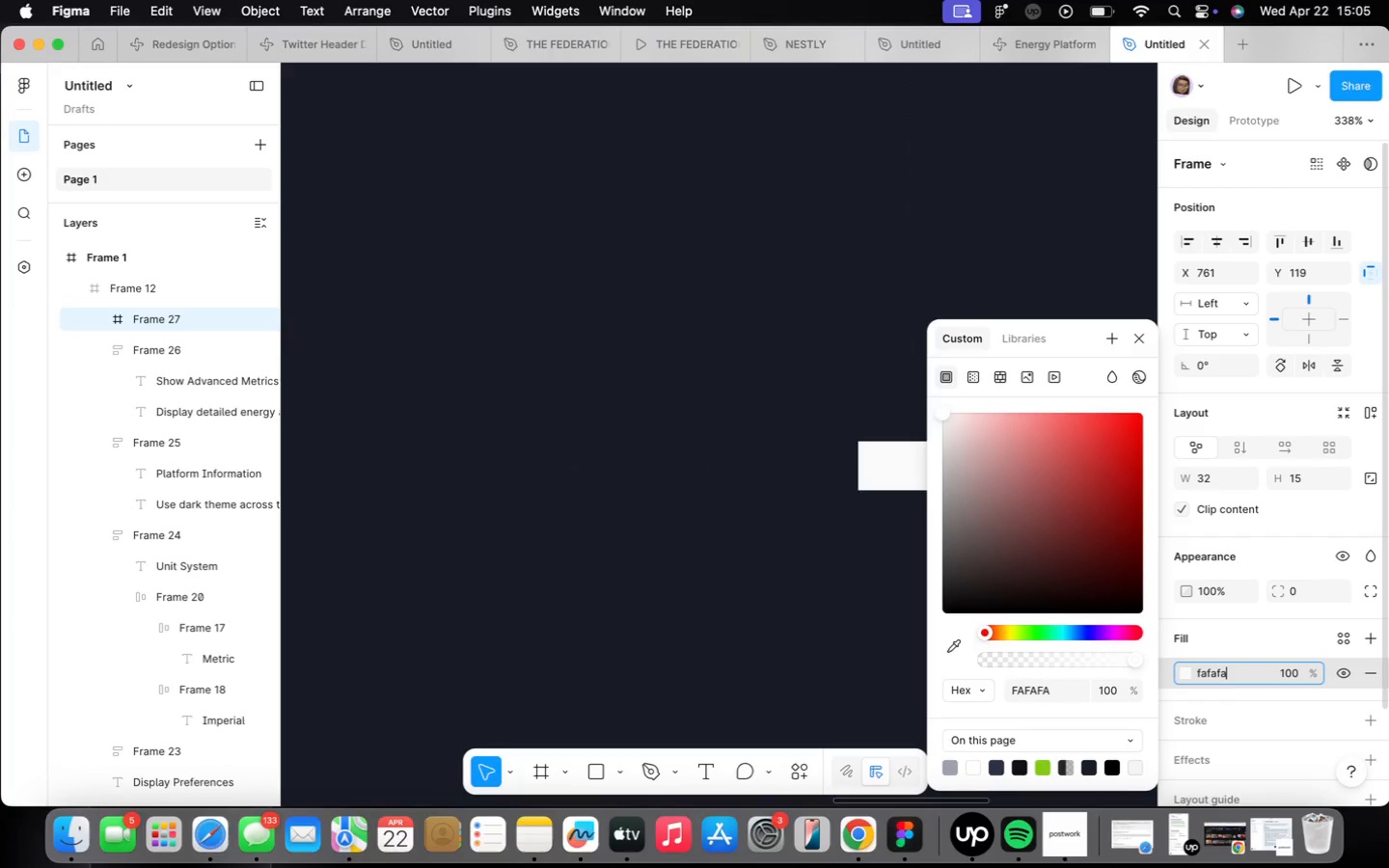 
key(Enter)
 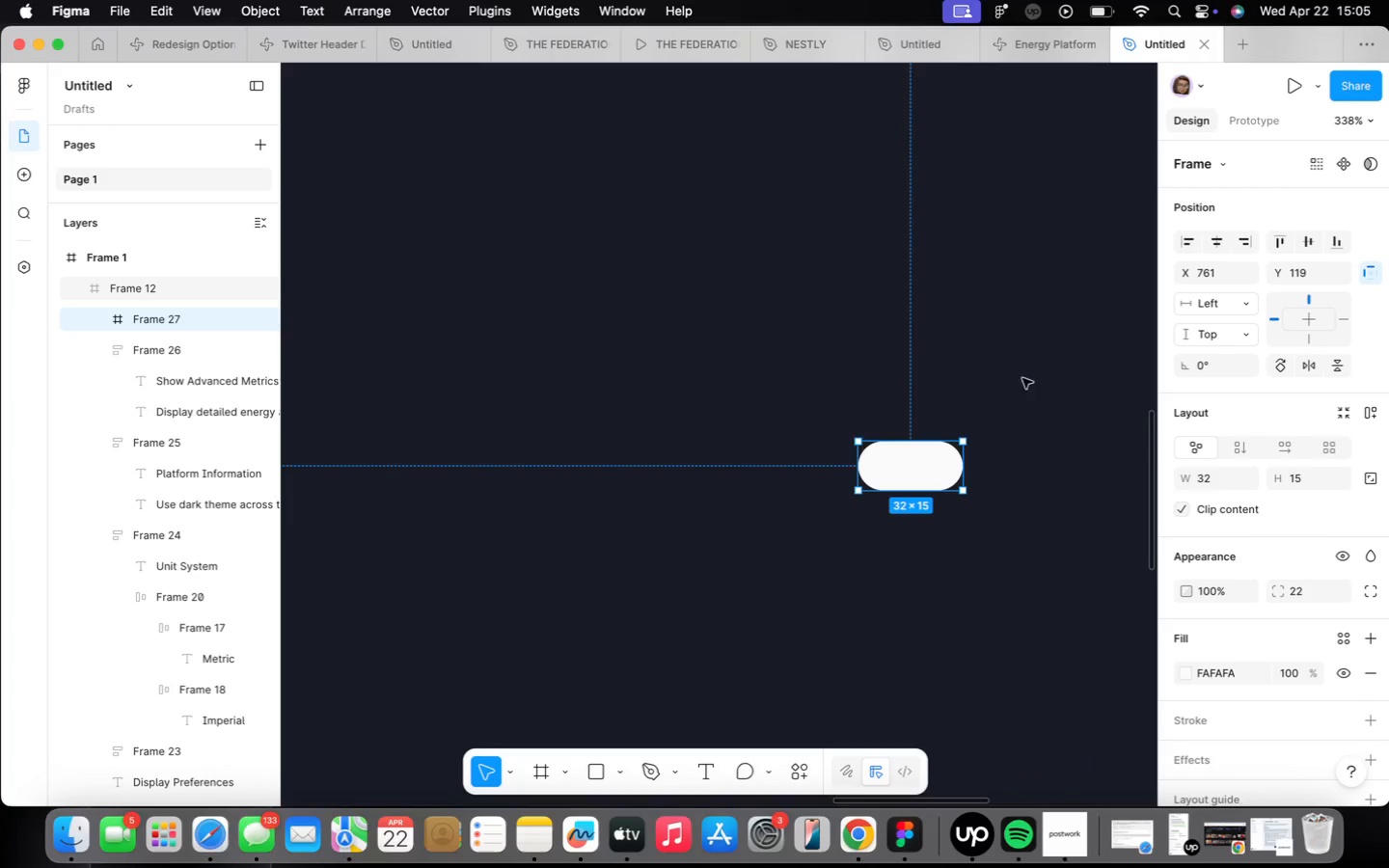 
wait(9.71)
 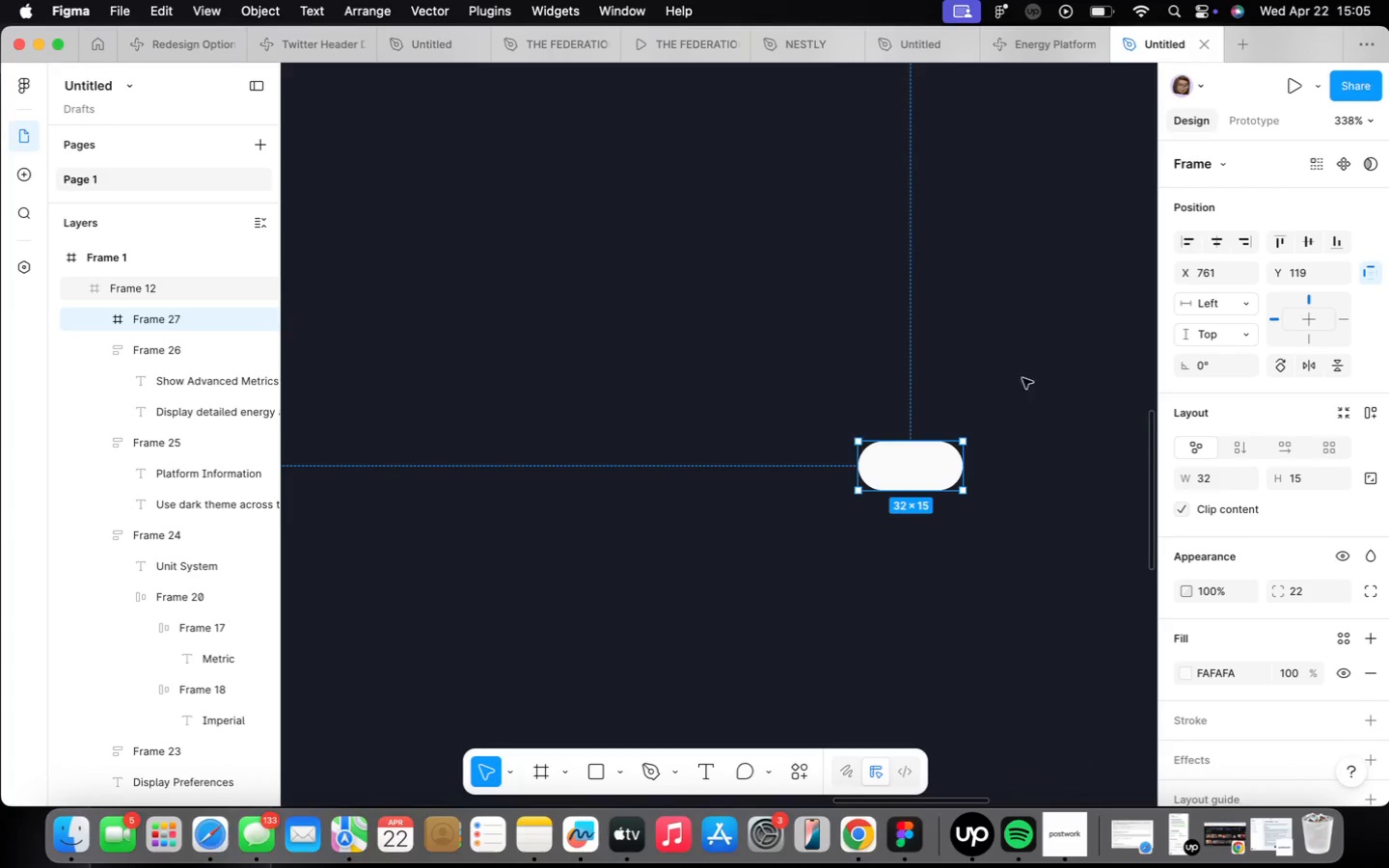 
scroll: coordinate [917, 541], scroll_direction: up, amount: 6.0
 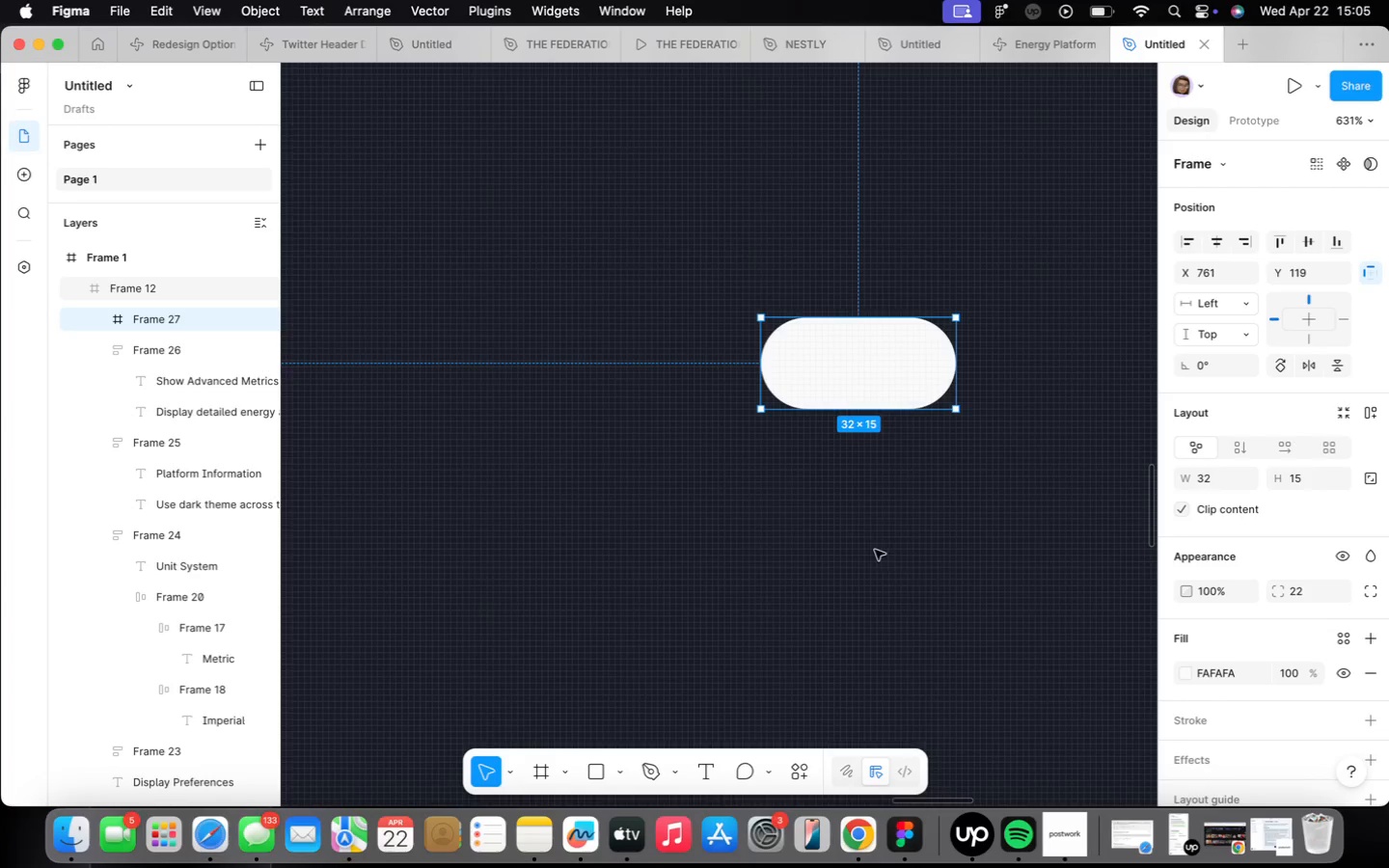 
key(O)
 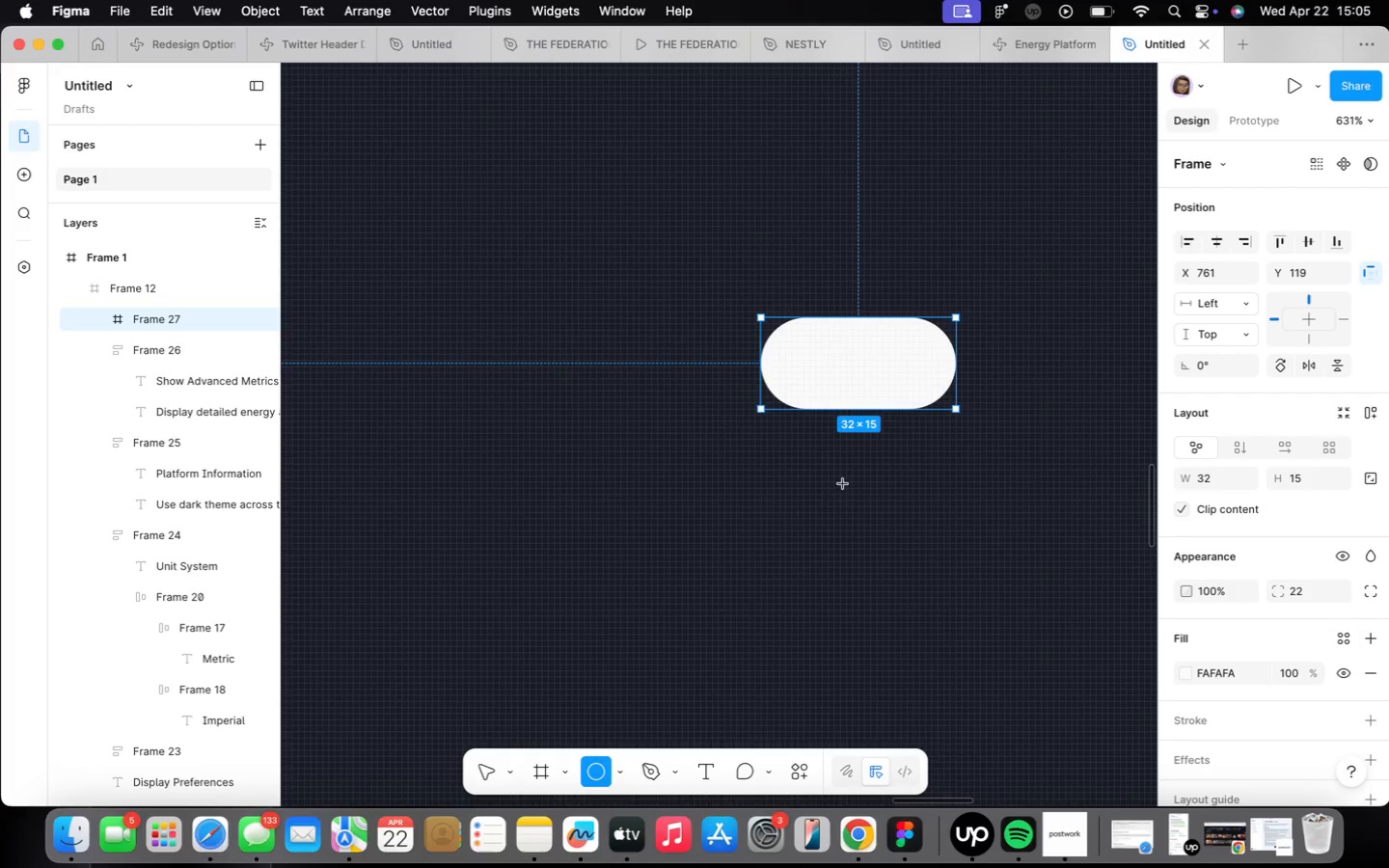 
left_click_drag(start_coordinate=[843, 484], to_coordinate=[932, 587])
 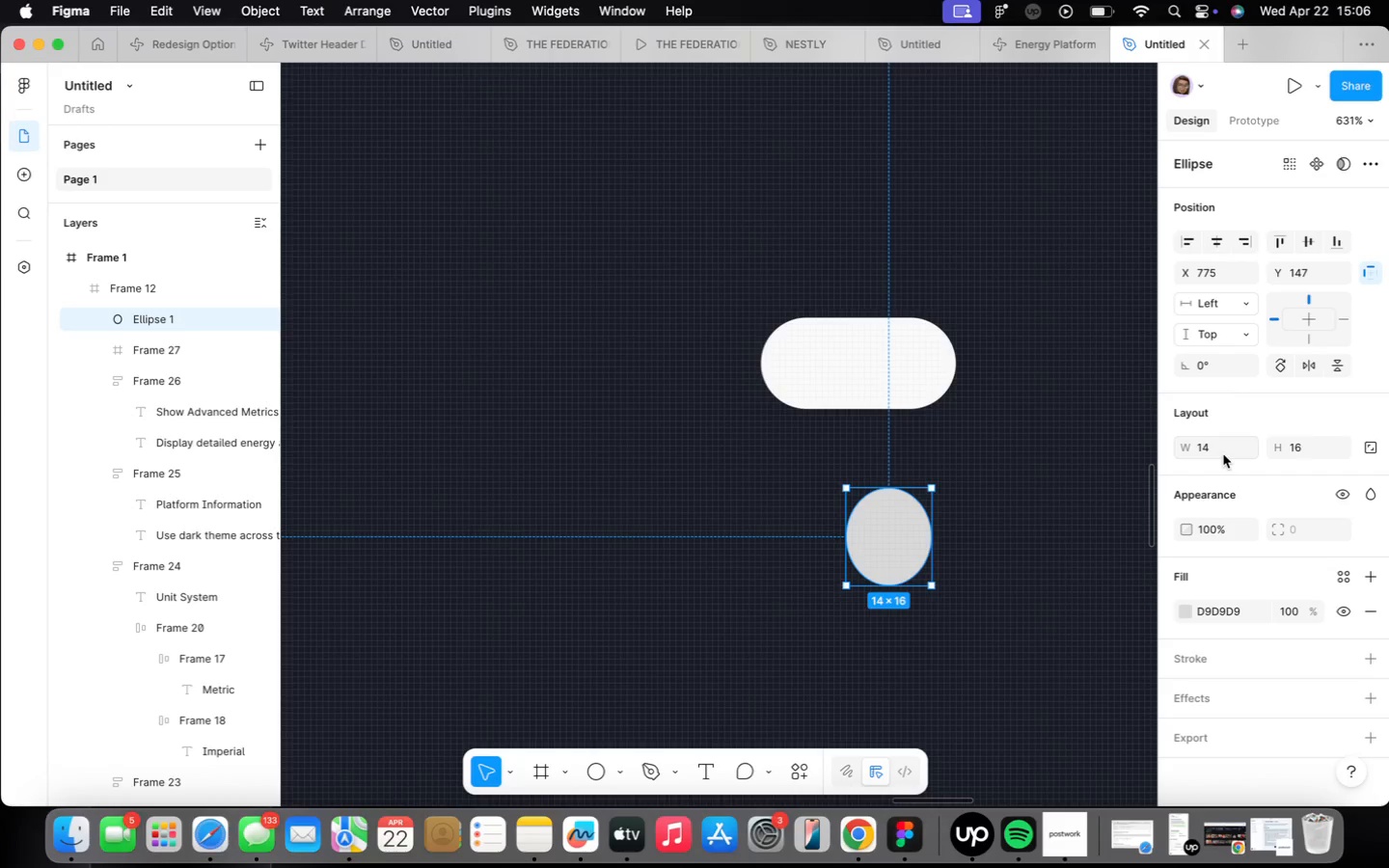 
key(1)
 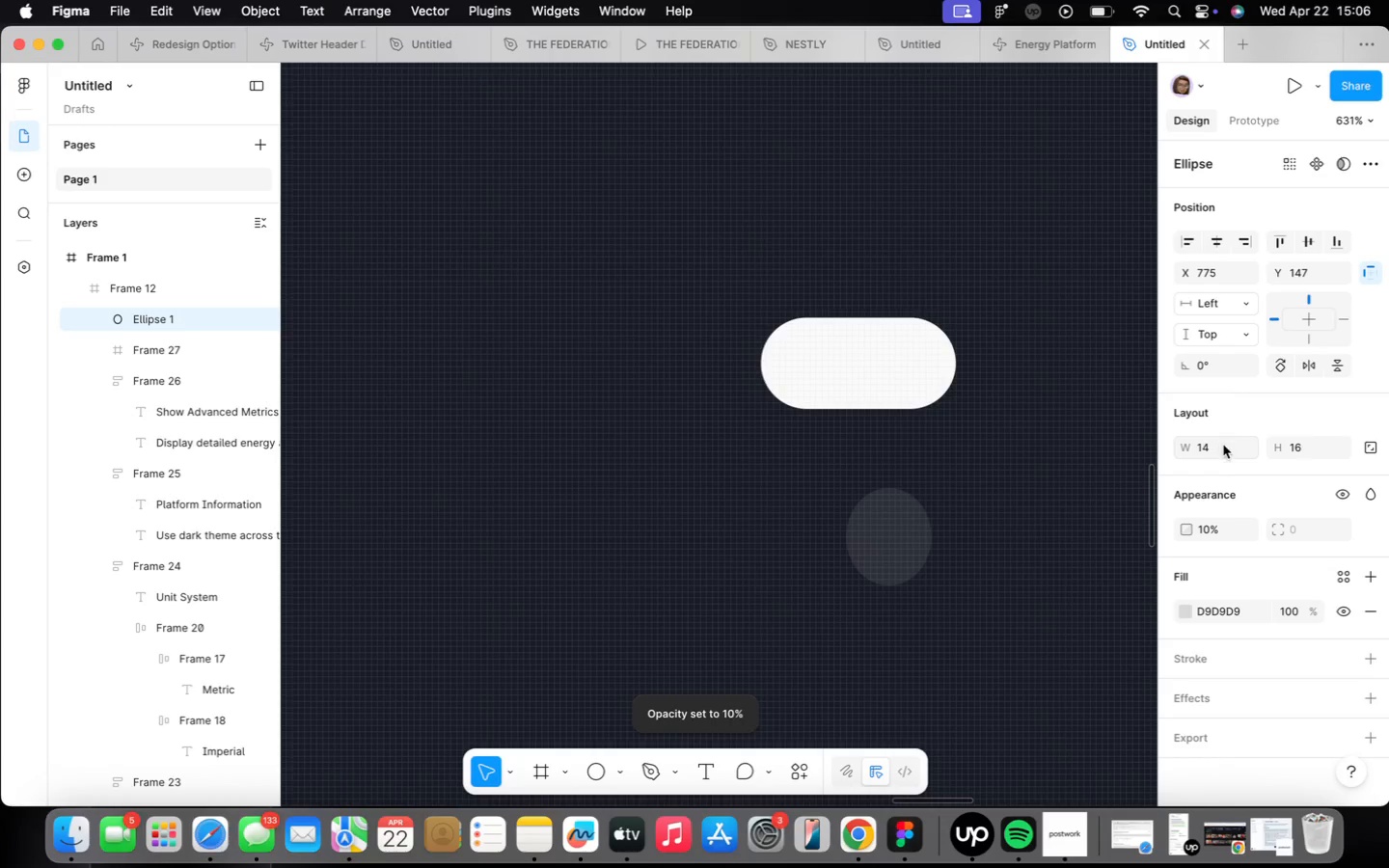 
left_click([1226, 450])
 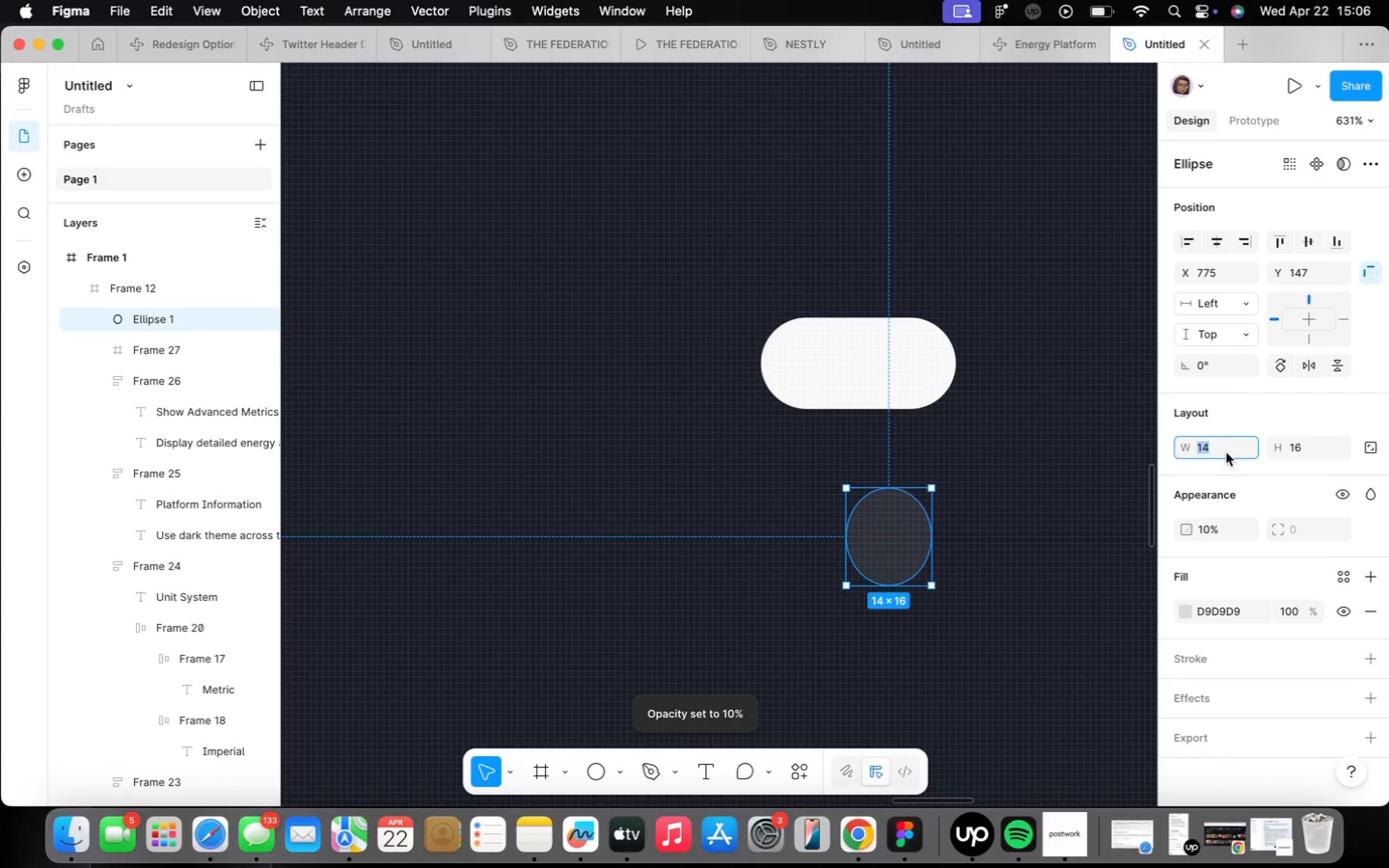 
type(16)
 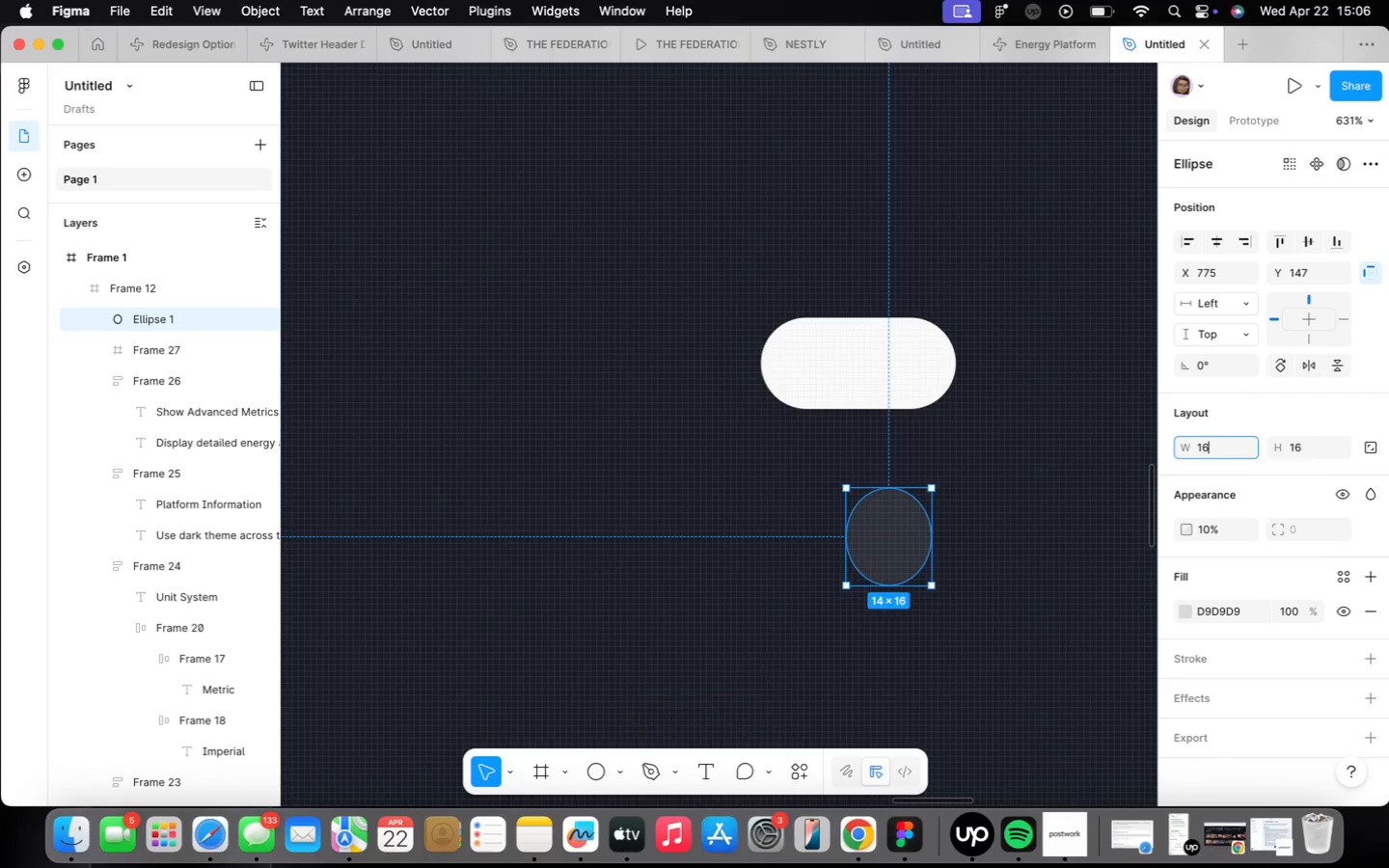 
hold_key(key=Enter, duration=0.41)
 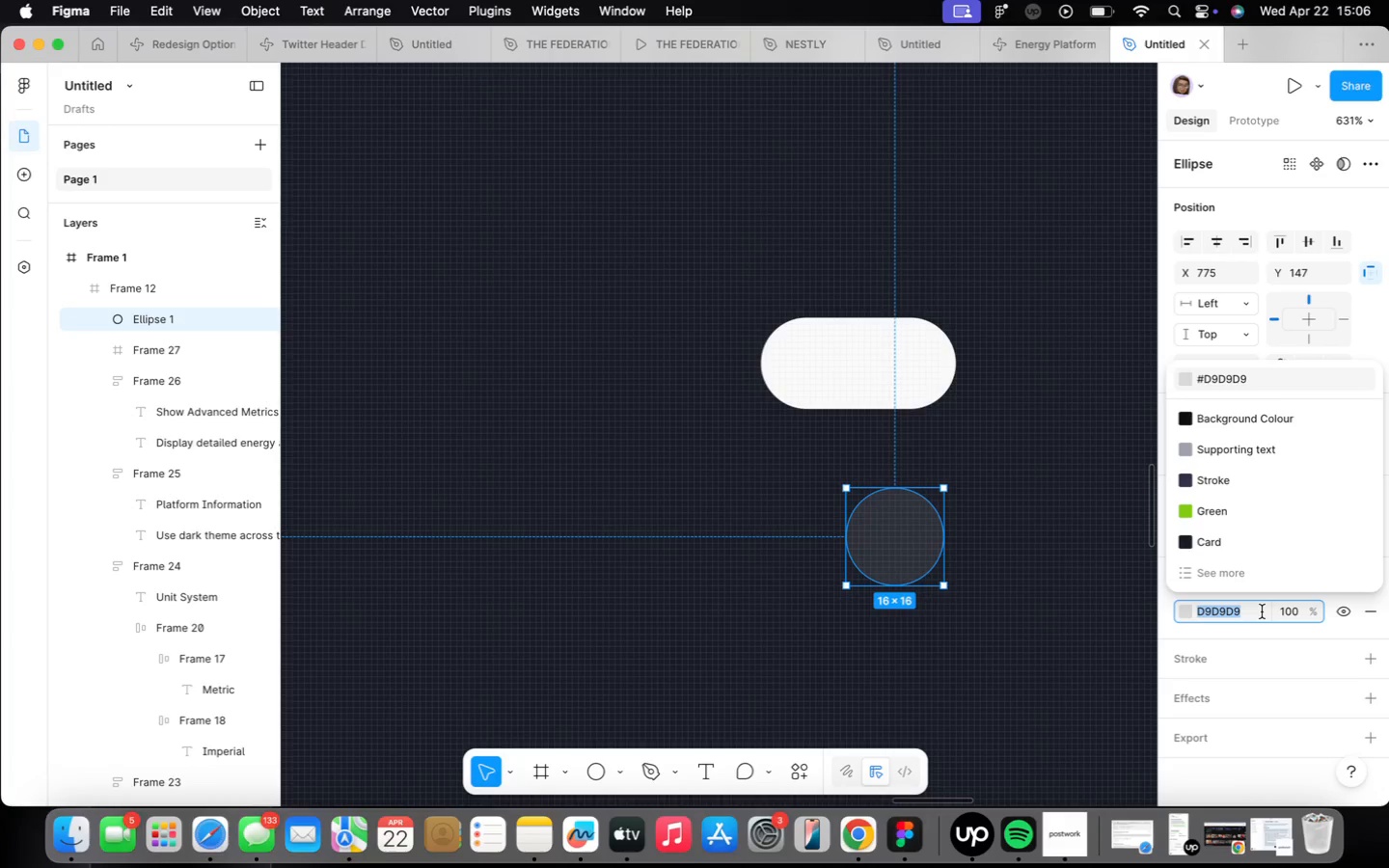 
type(171717)
 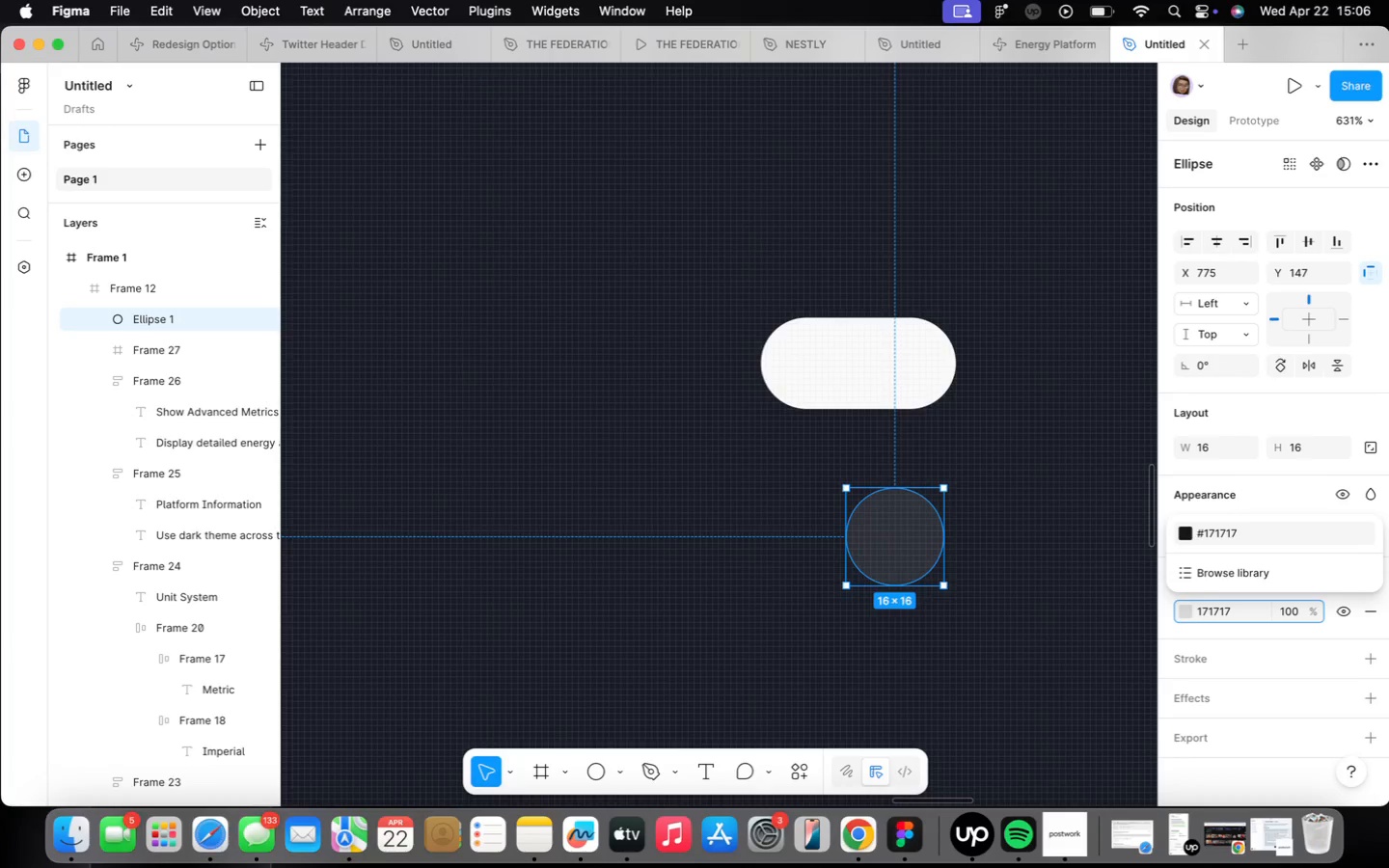 
key(Enter)
 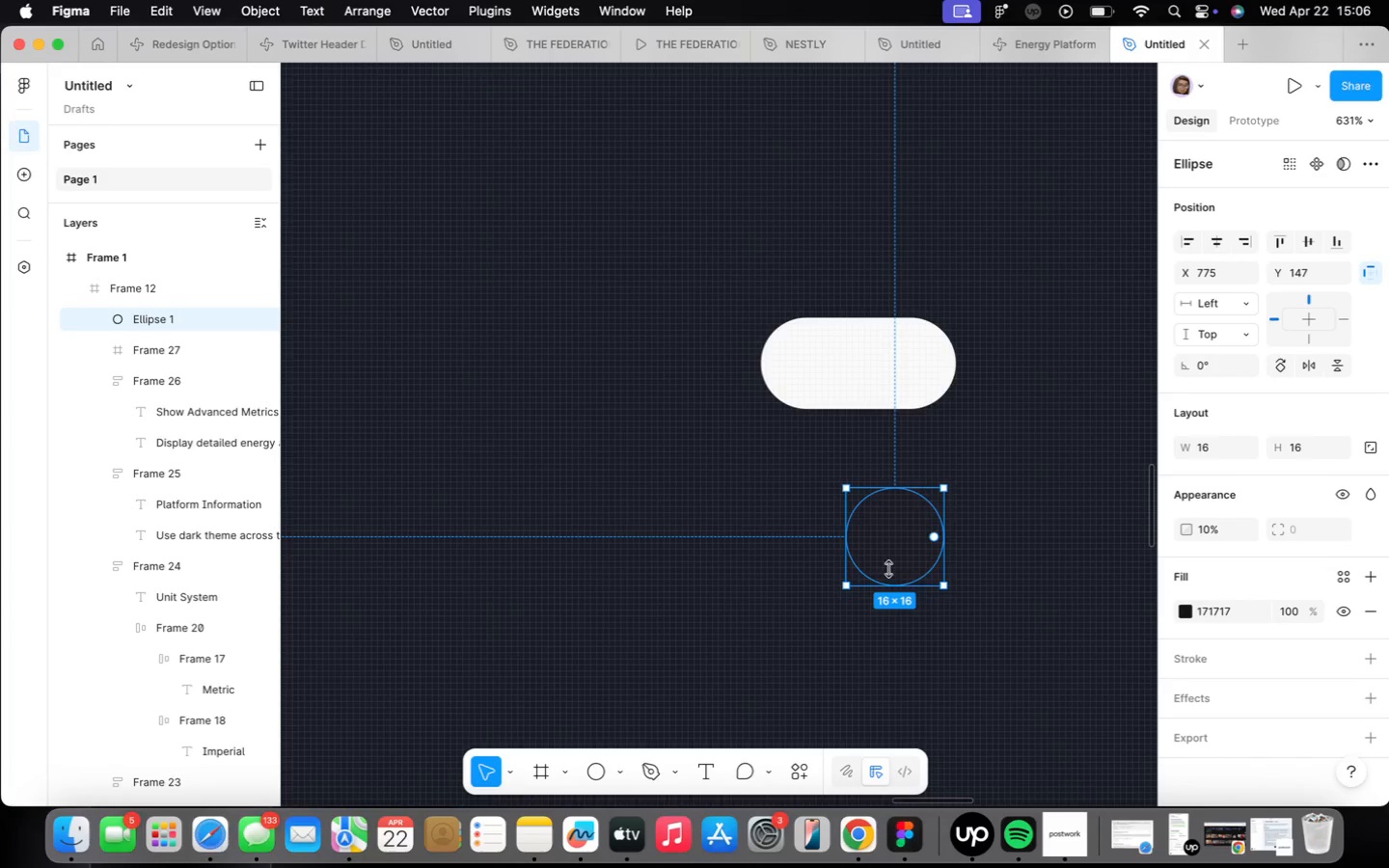 
left_click_drag(start_coordinate=[889, 537], to_coordinate=[877, 377])
 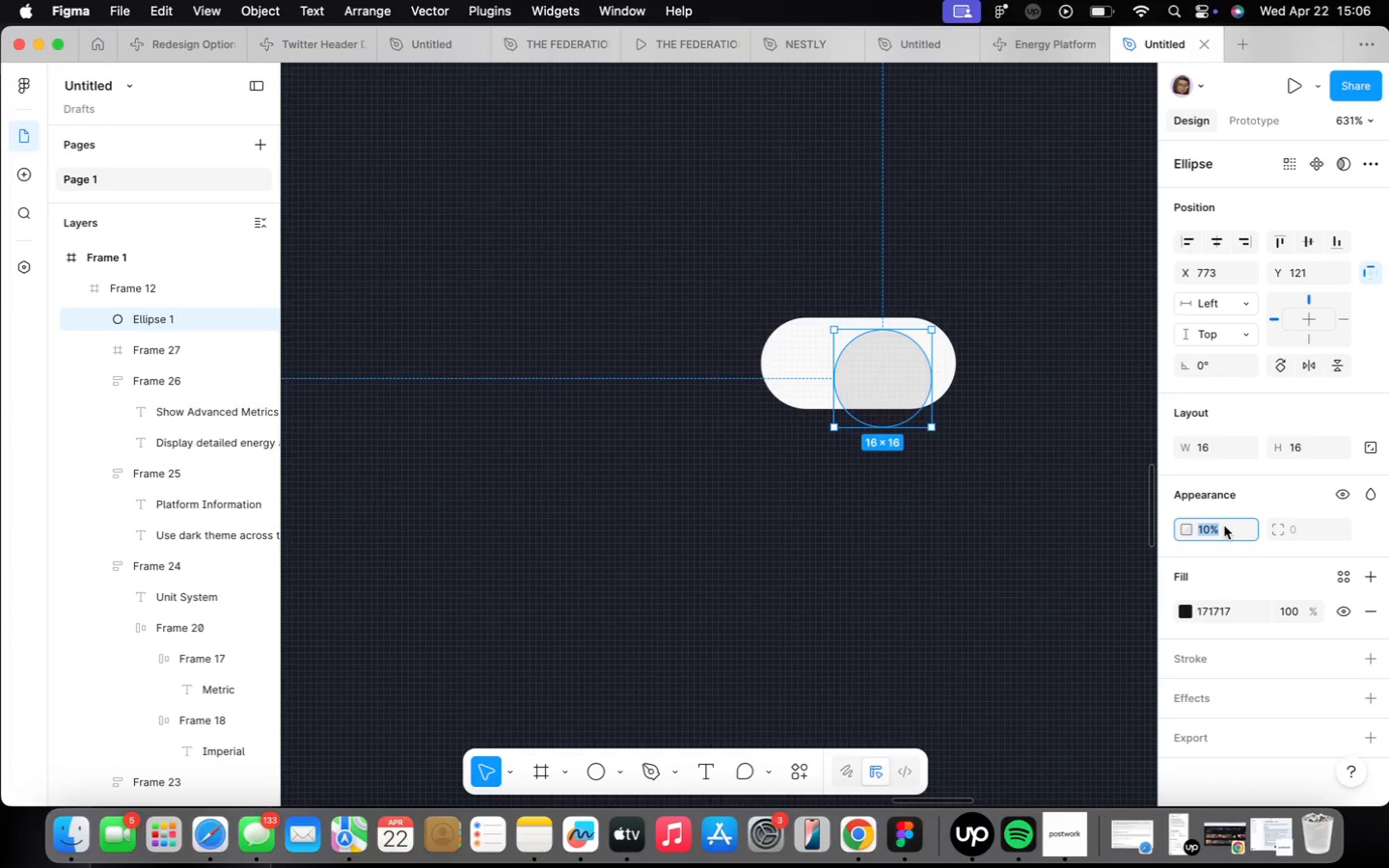 
type(100)
 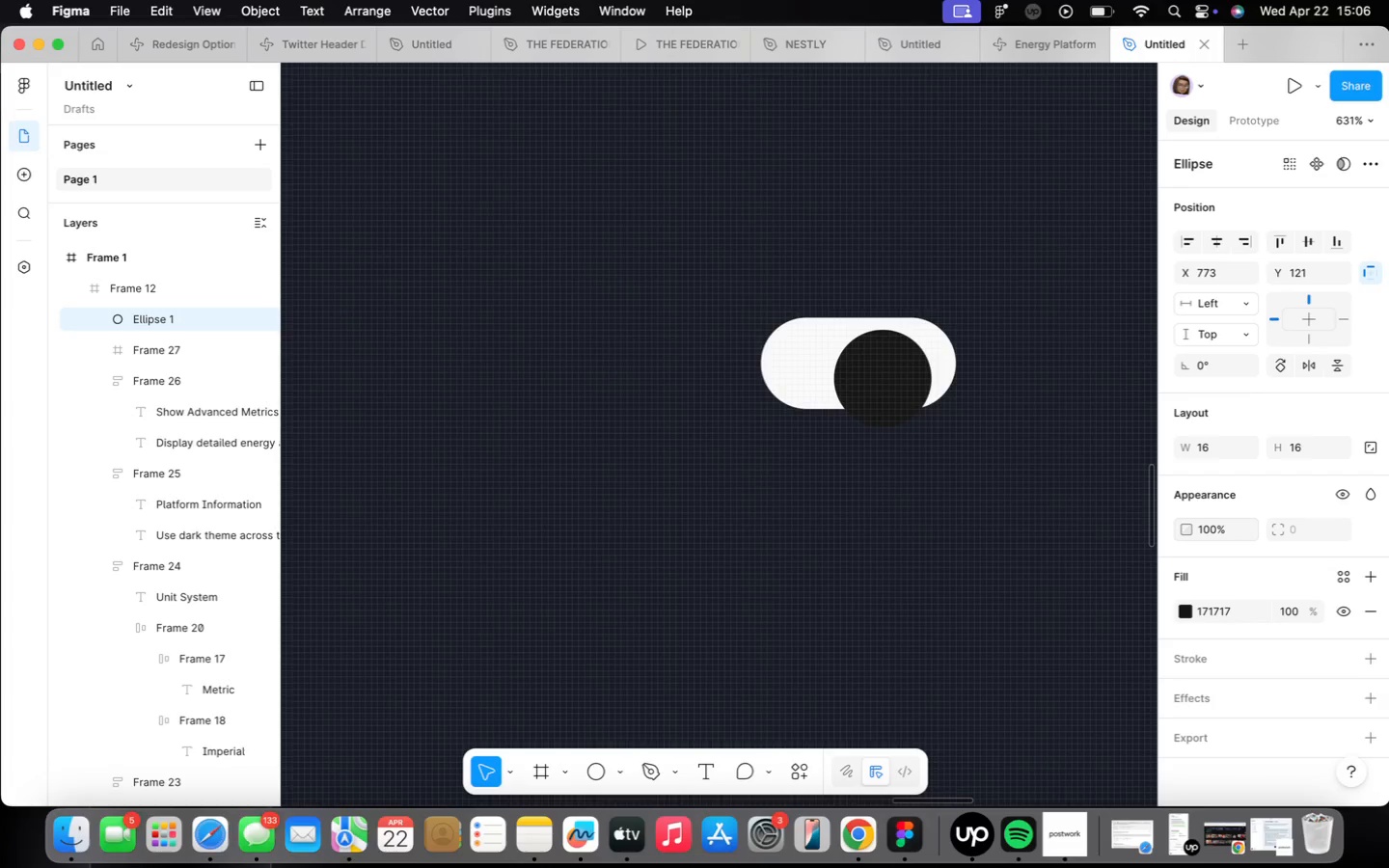 
key(Enter)
 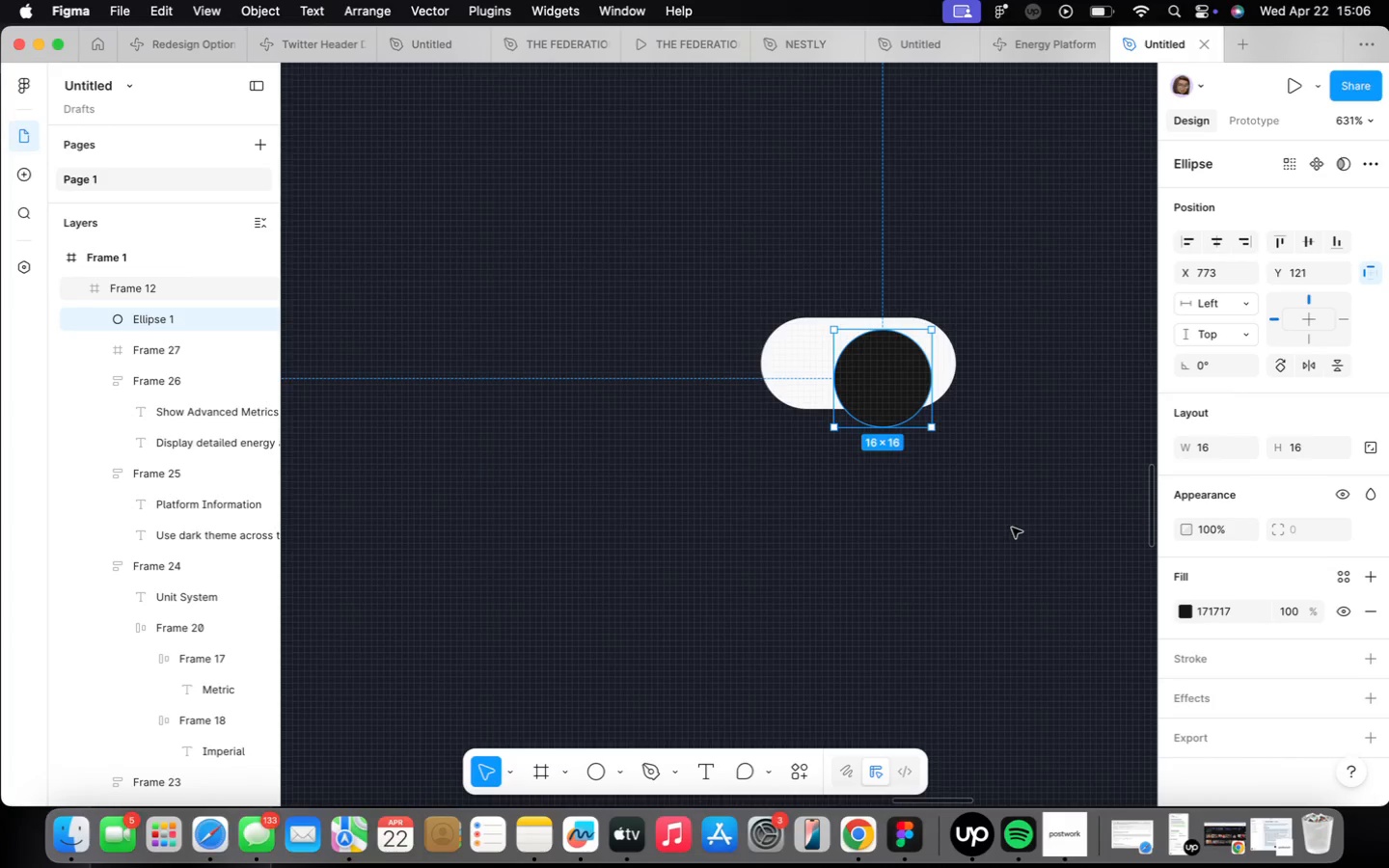 
scroll: coordinate [963, 543], scroll_direction: down, amount: 13.0
 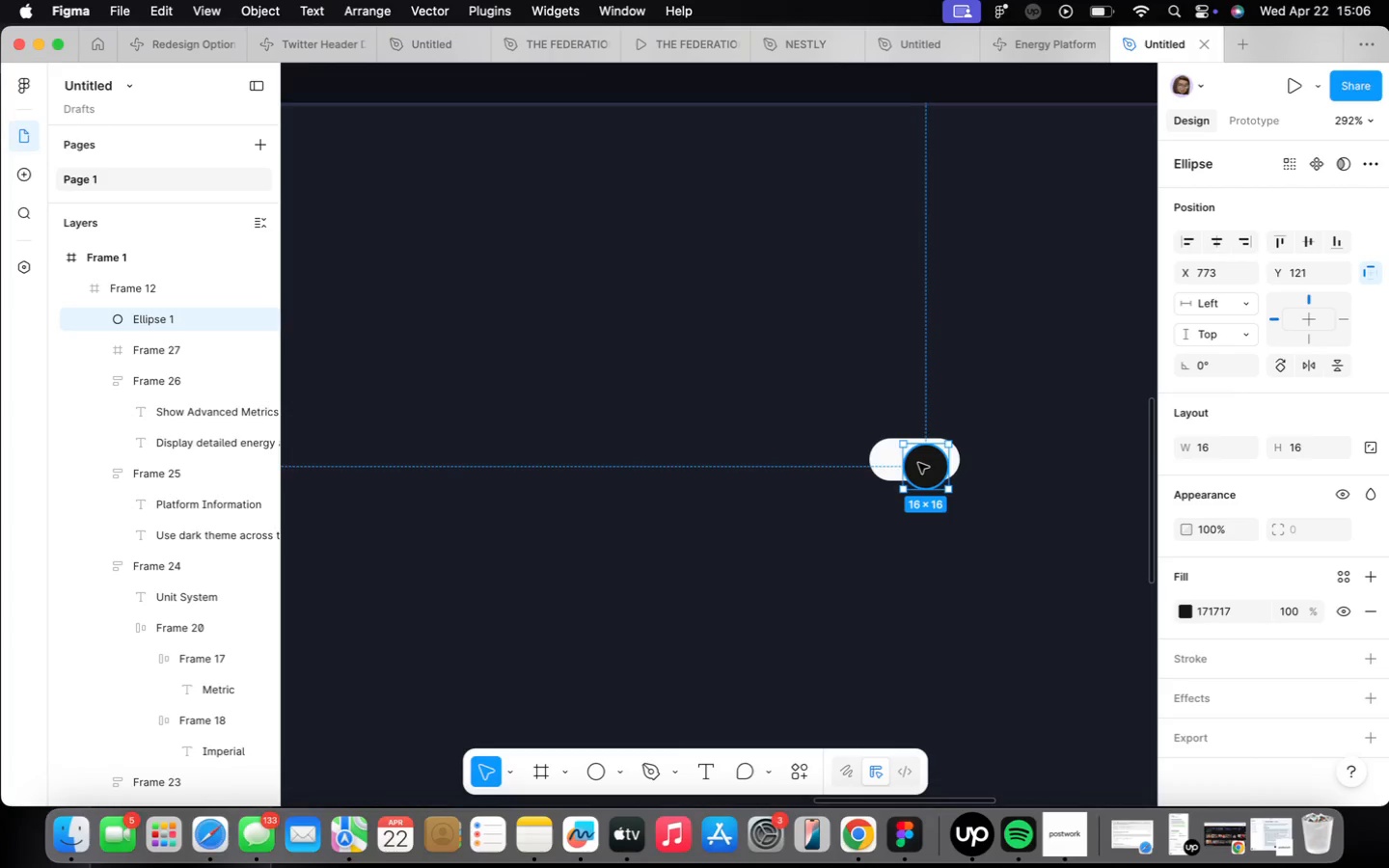 
left_click_drag(start_coordinate=[918, 463], to_coordinate=[929, 456])
 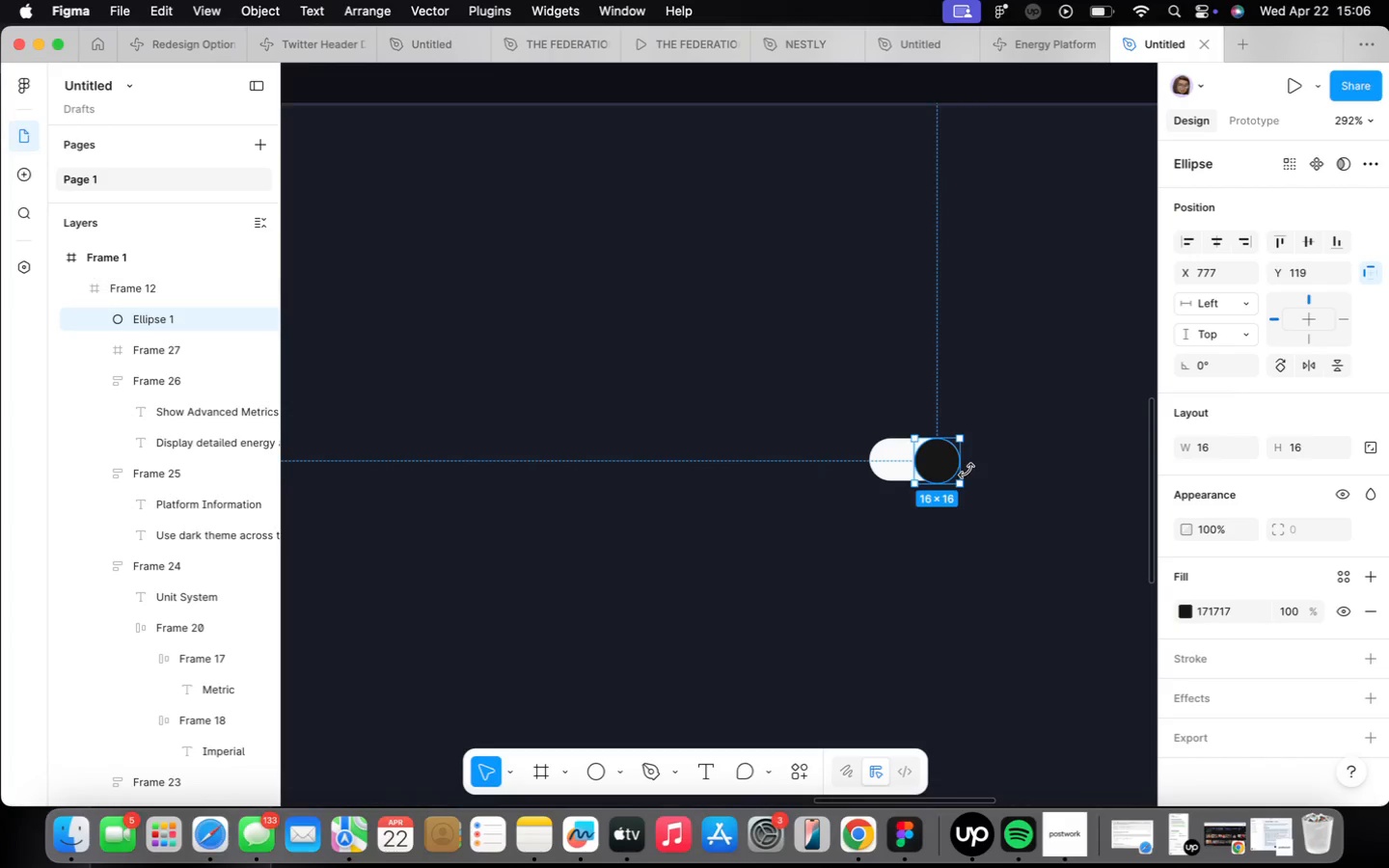 
scroll: coordinate [969, 467], scroll_direction: up, amount: 24.0
 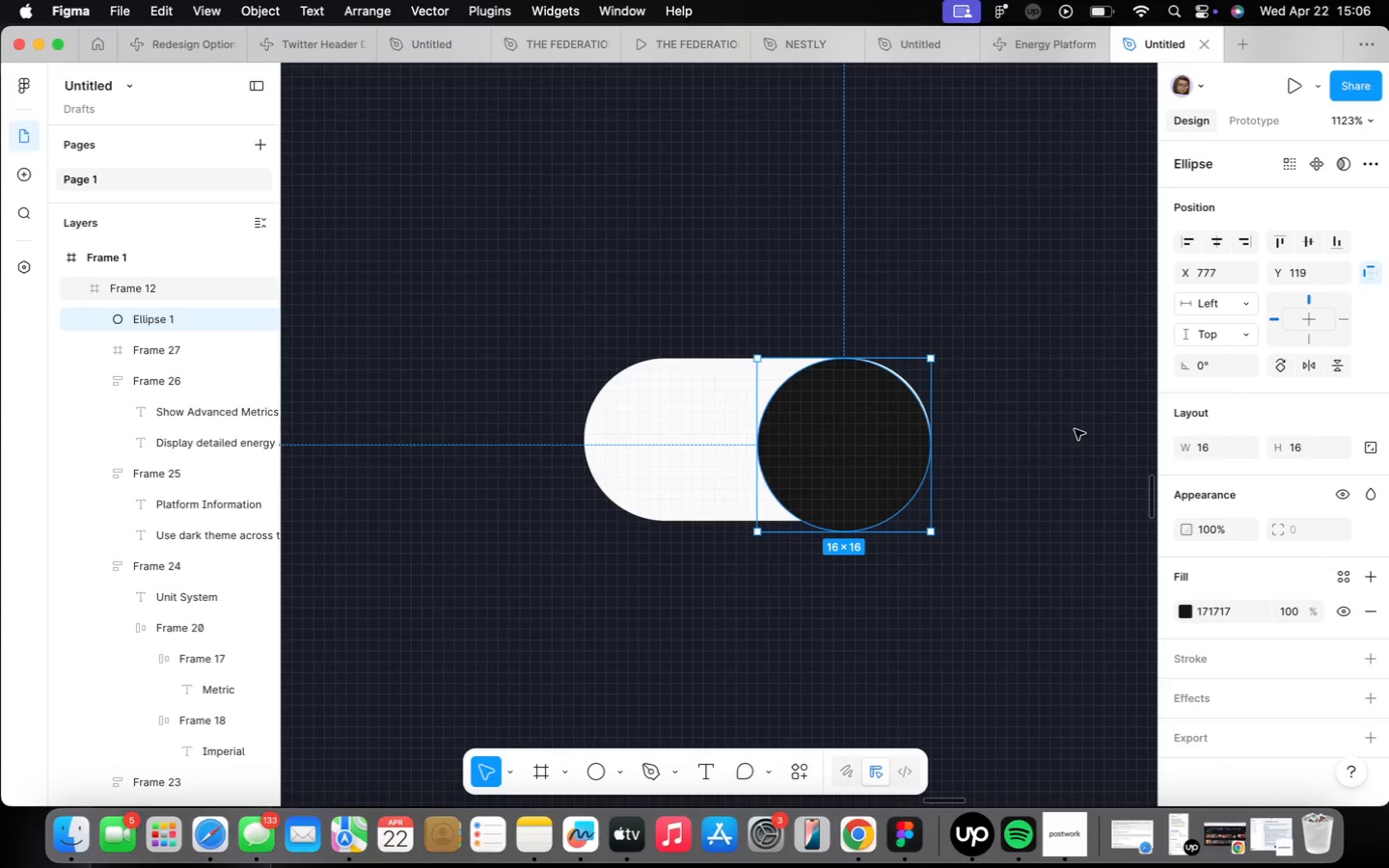 
key(ArrowUp)
 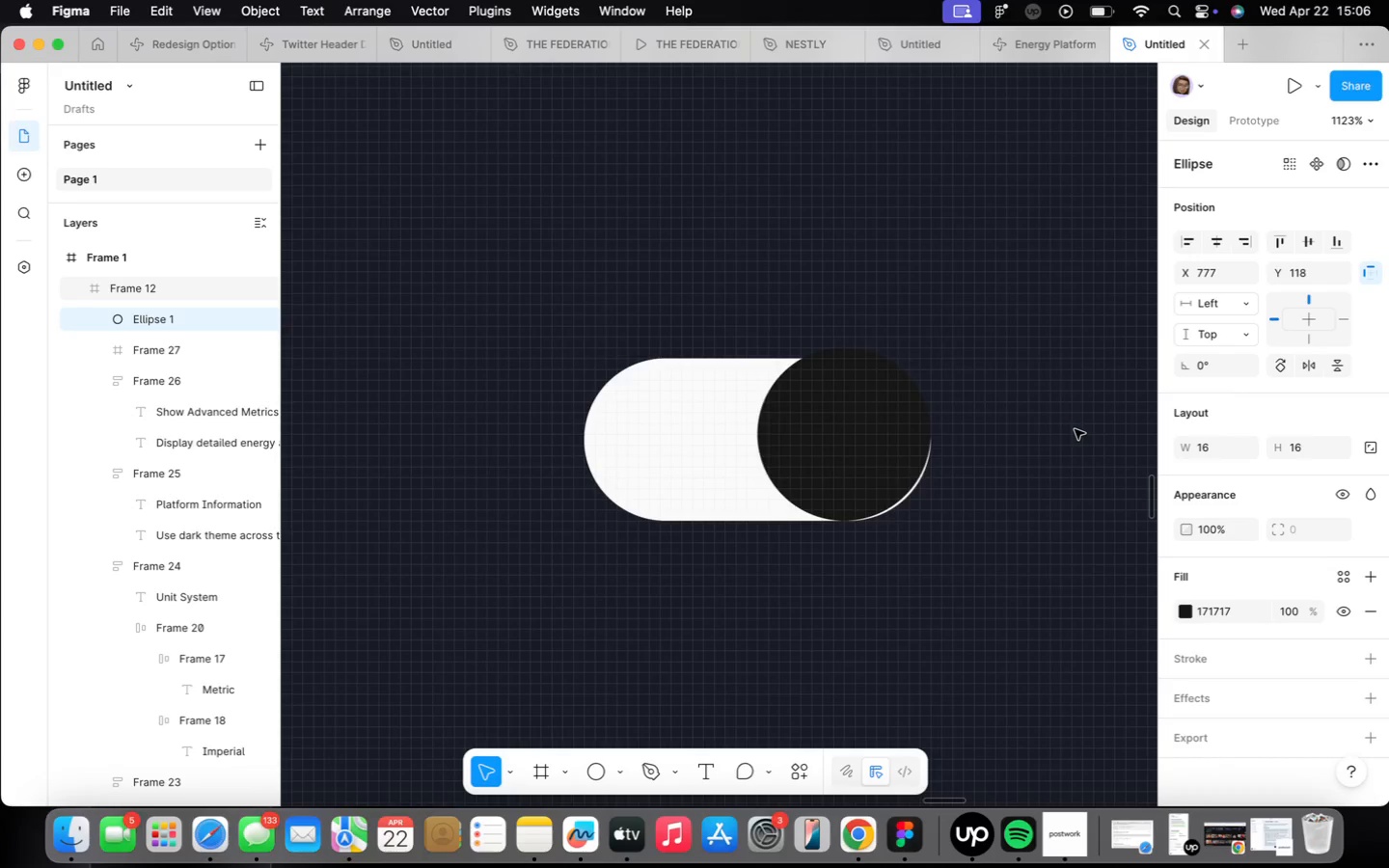 
key(ArrowRight)
 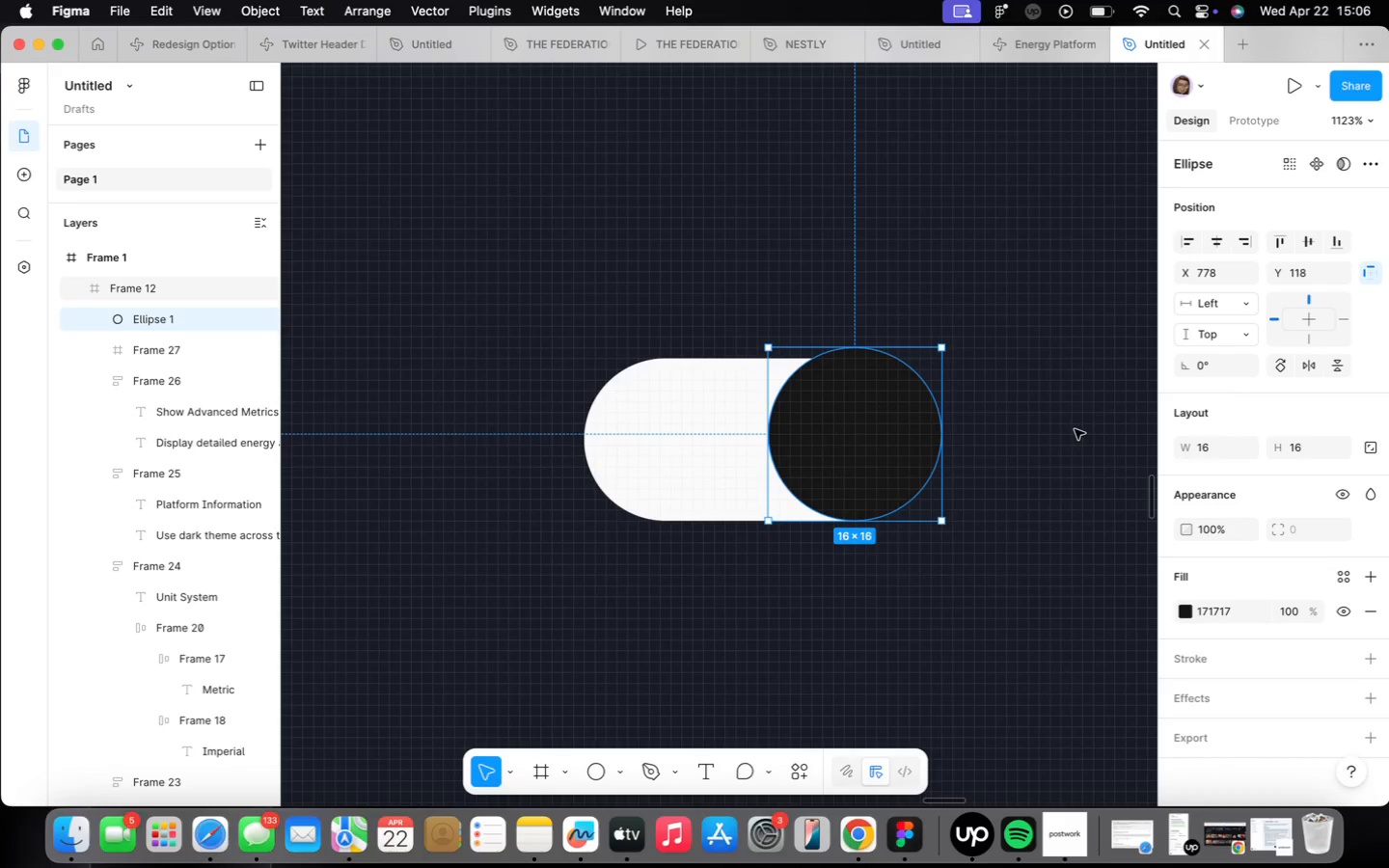 
key(ArrowLeft)
 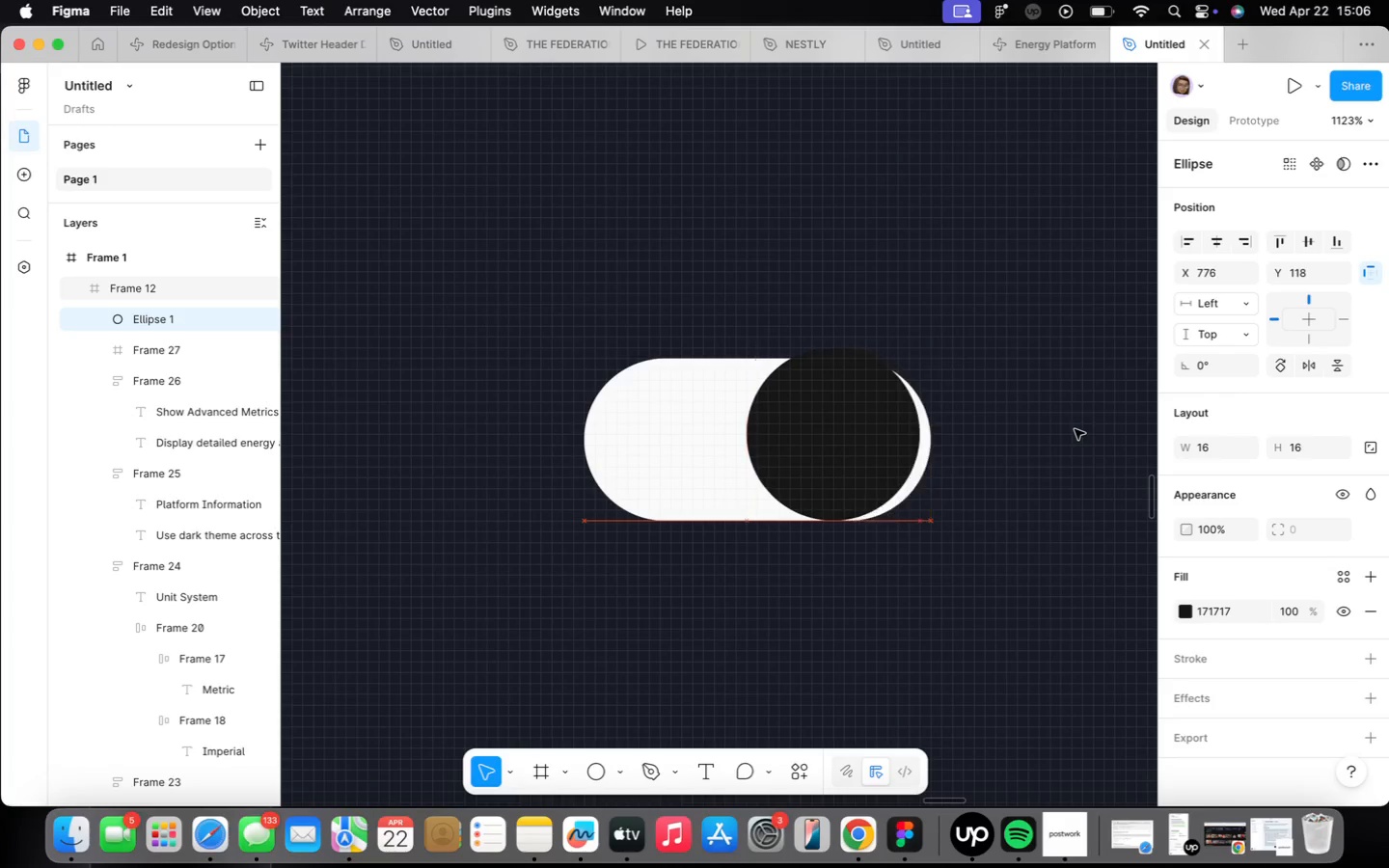 
key(ArrowLeft)
 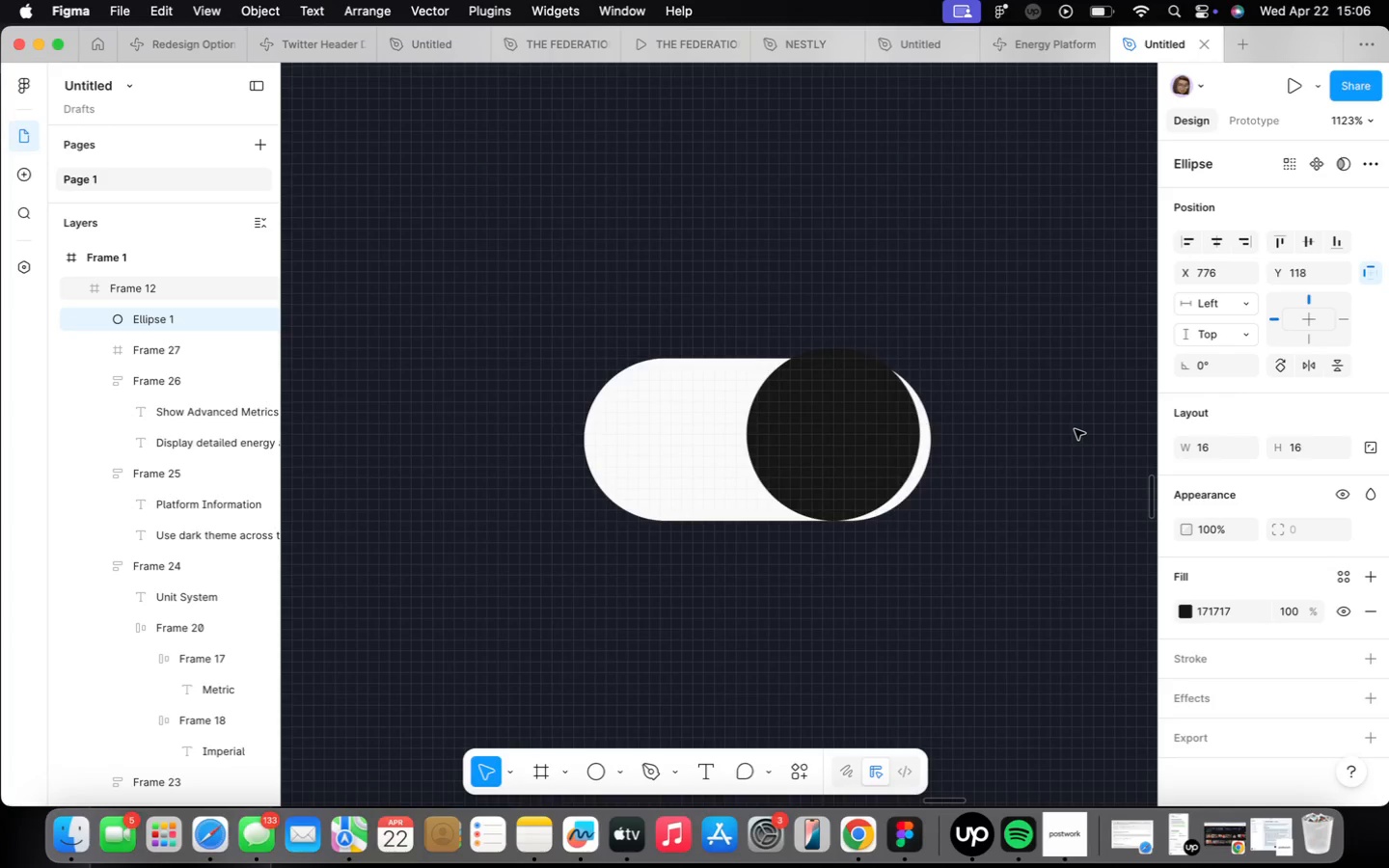 
key(ArrowDown)
 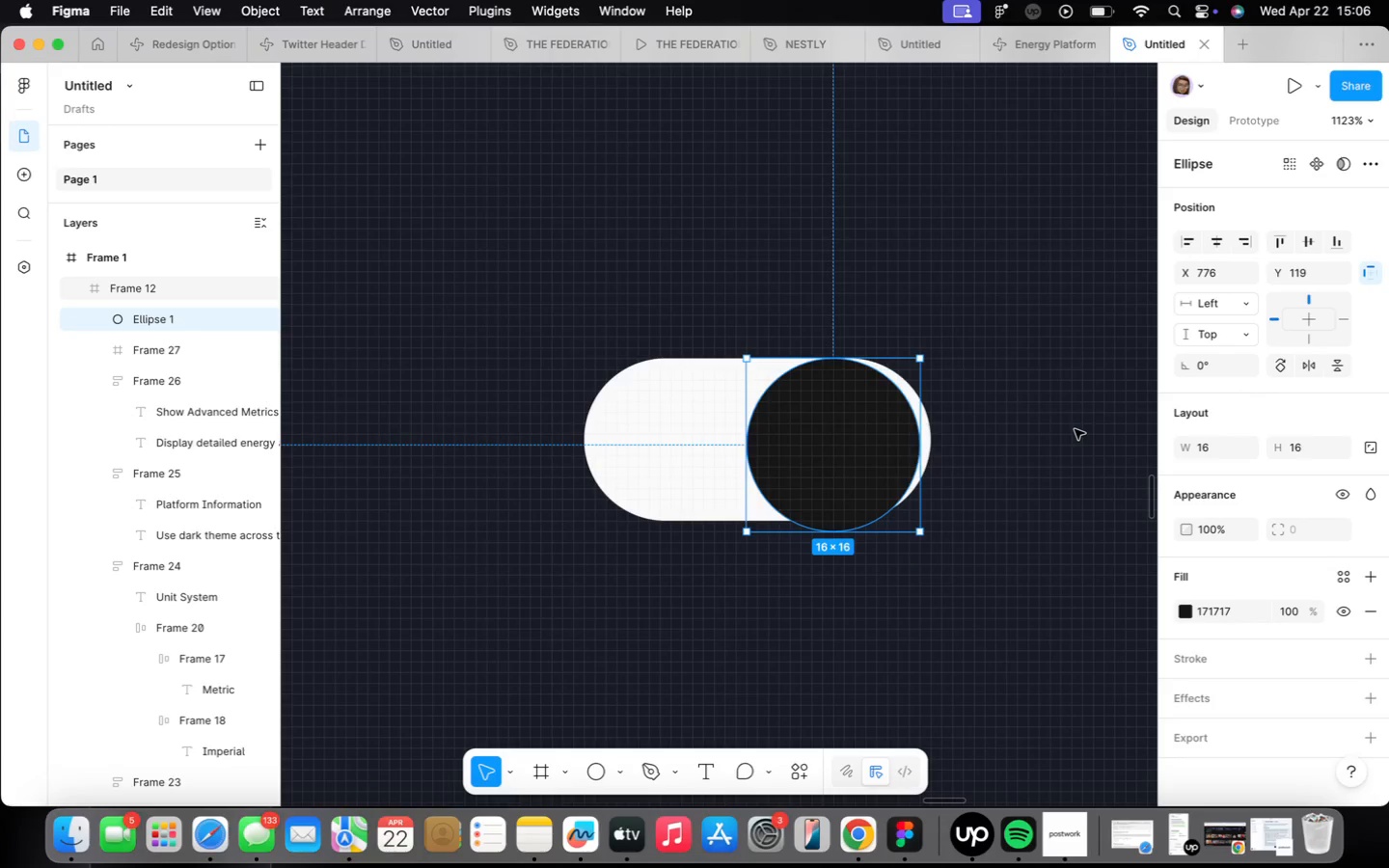 
wait(13.6)
 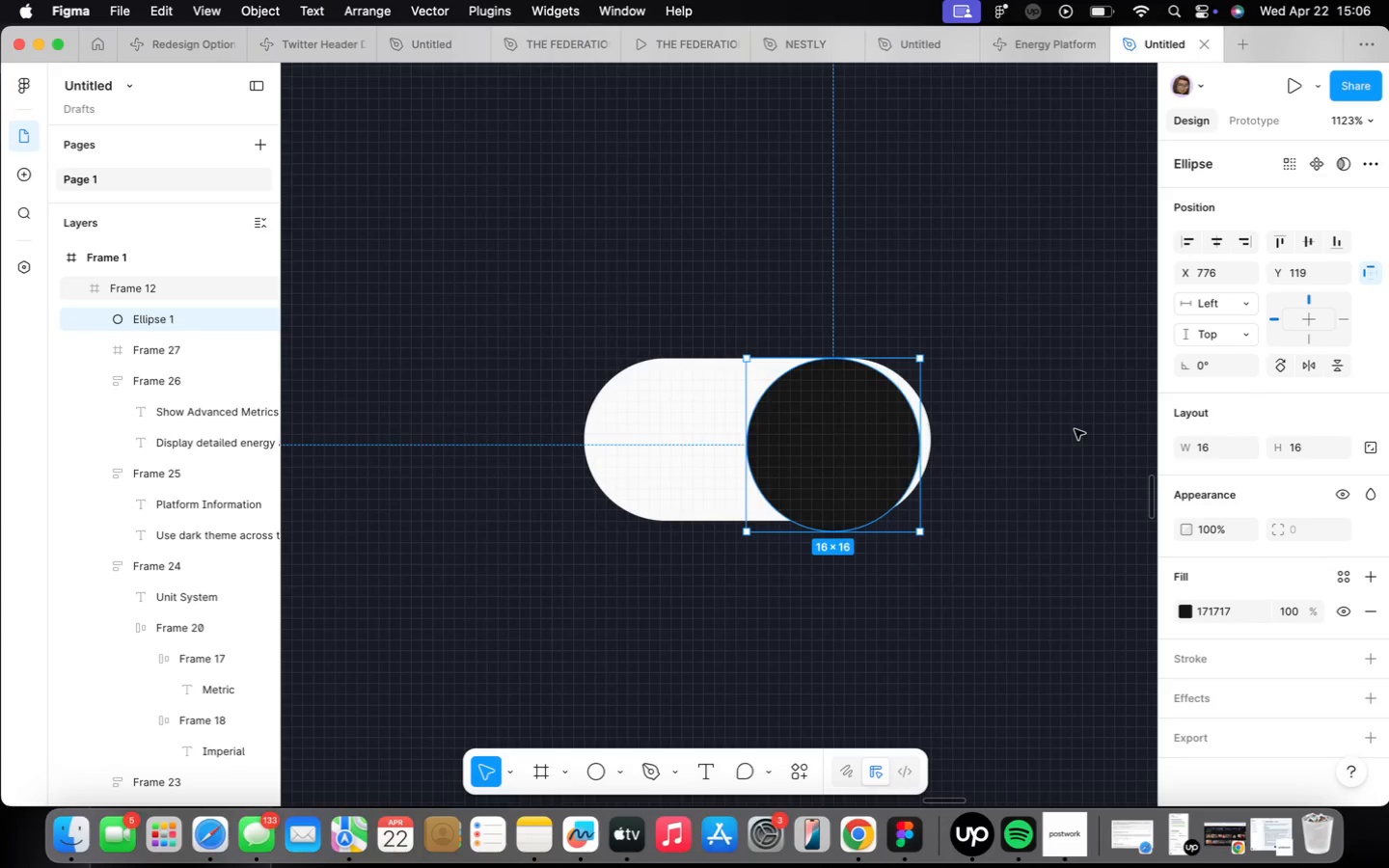 
left_click_drag(start_coordinate=[834, 464], to_coordinate=[844, 460])
 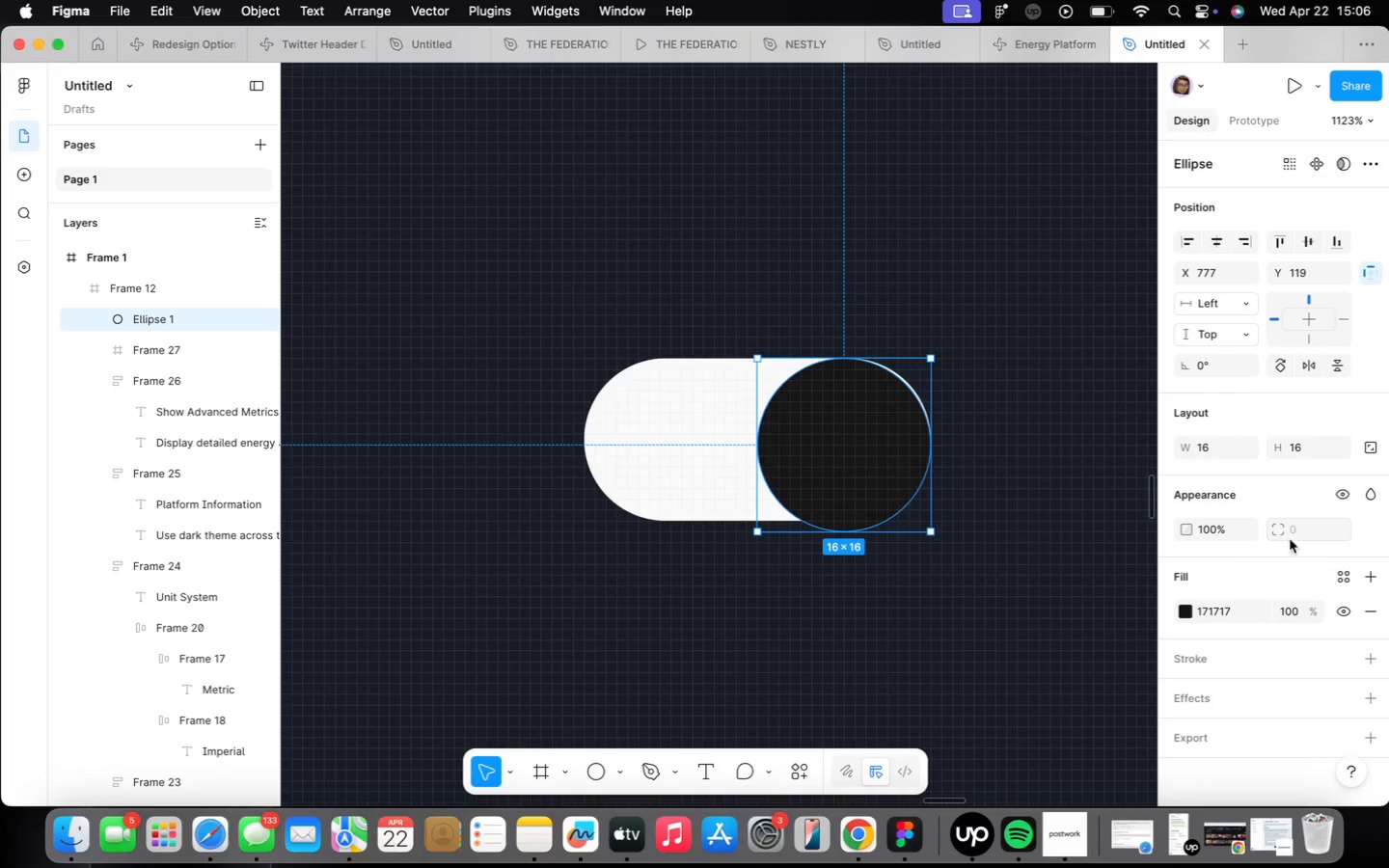 
left_click_drag(start_coordinate=[879, 478], to_coordinate=[868, 473])
 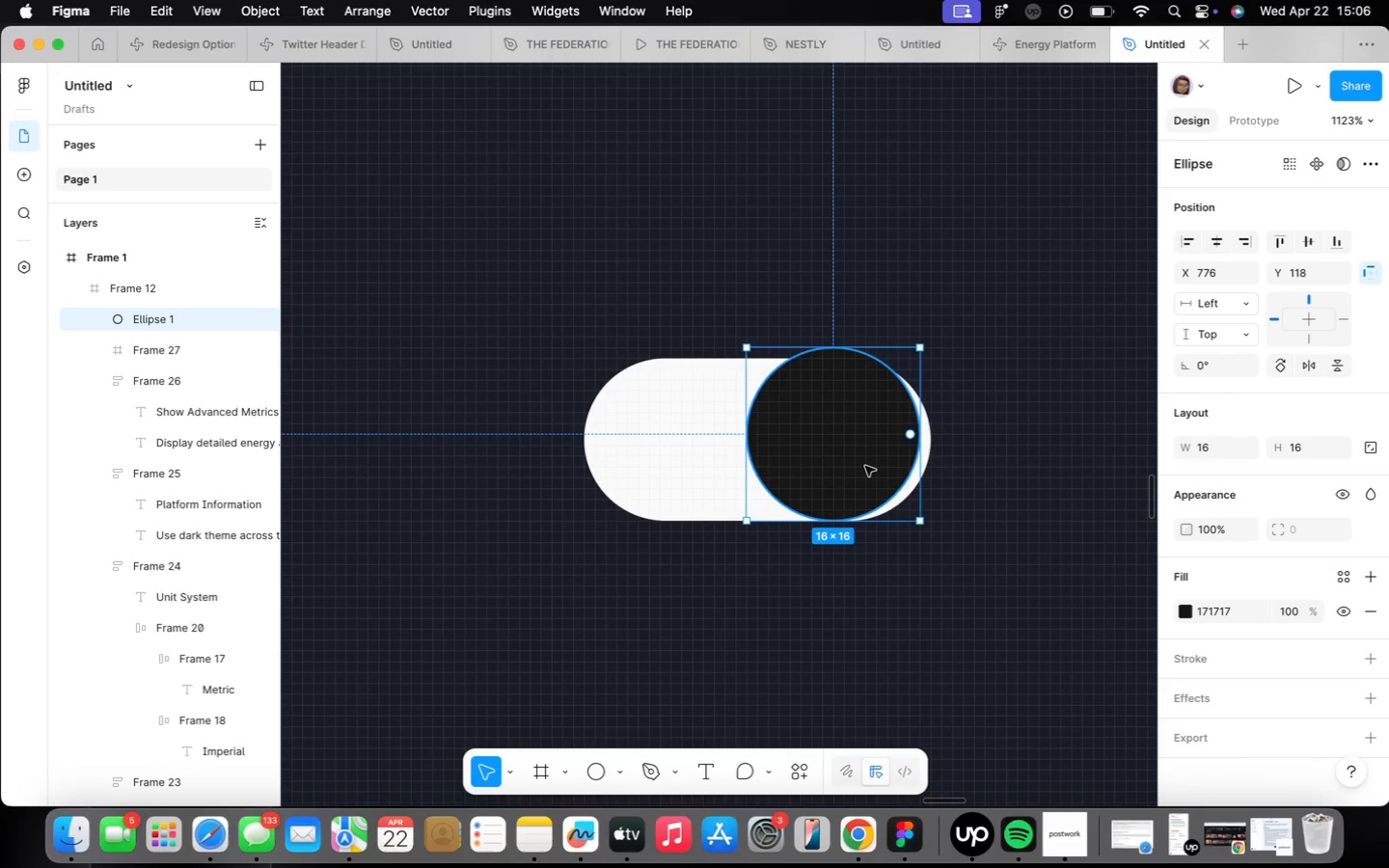 
wait(9.04)
 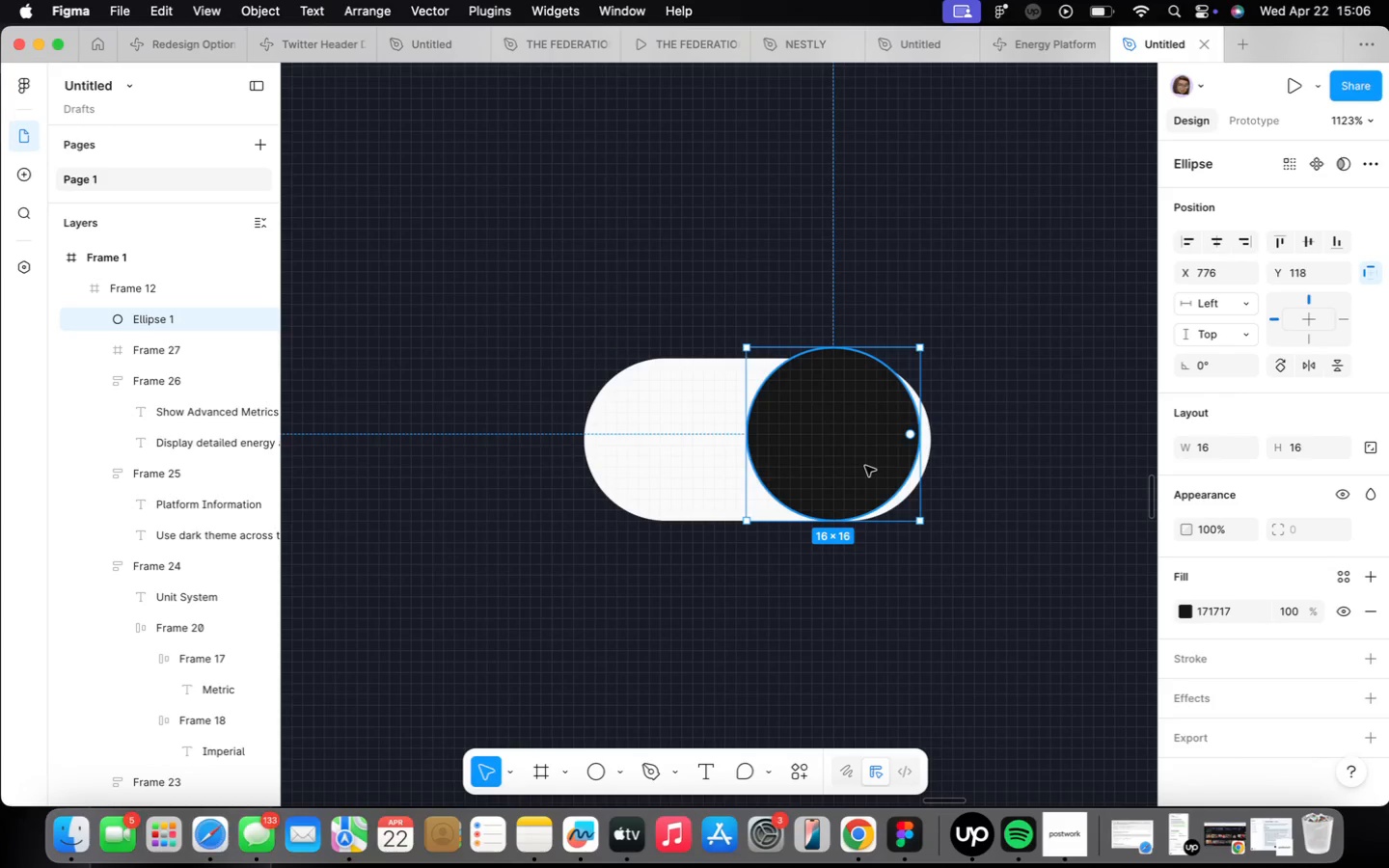 
left_click([1297, 532])
 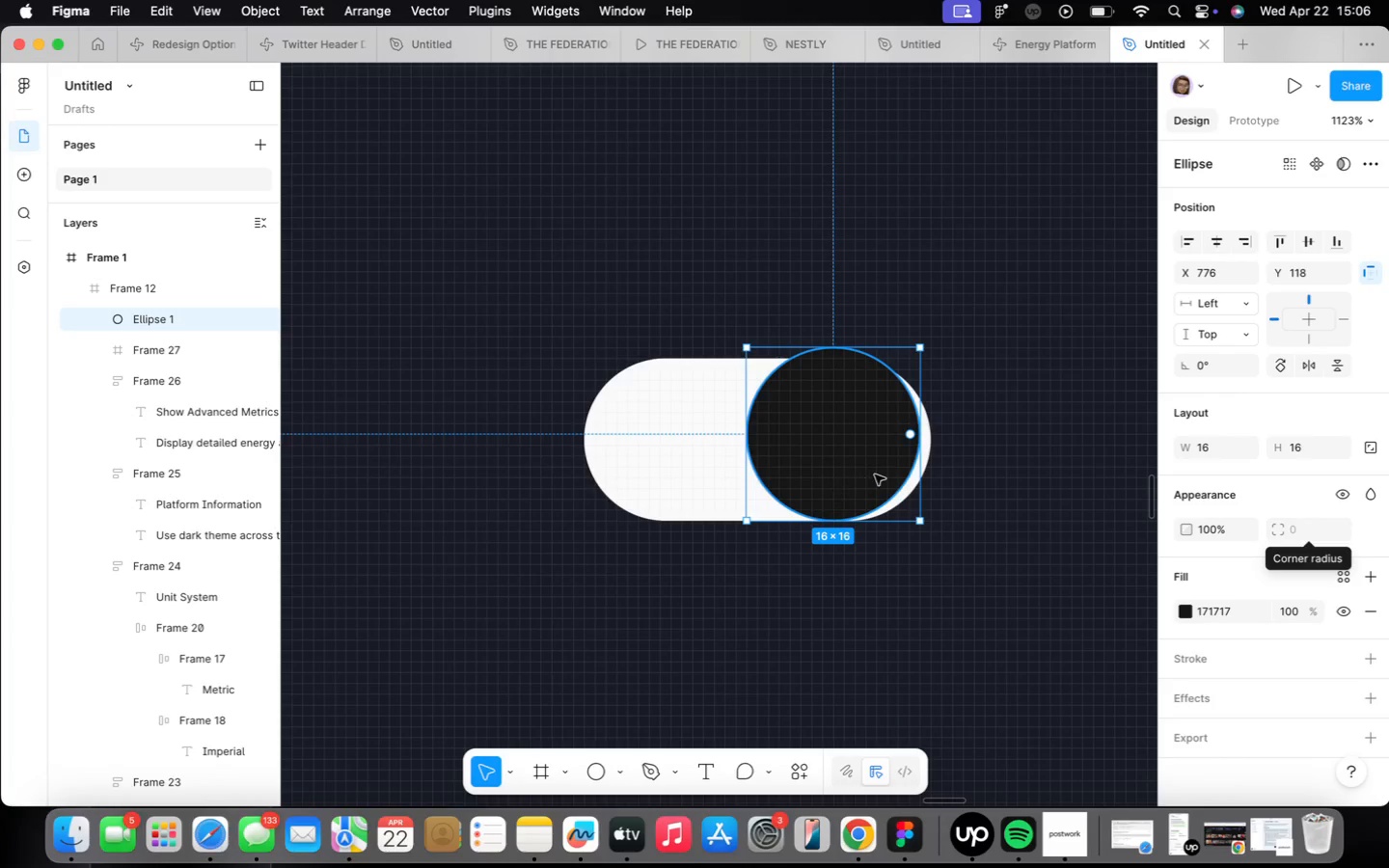 
left_click_drag(start_coordinate=[861, 462], to_coordinate=[974, 550])
 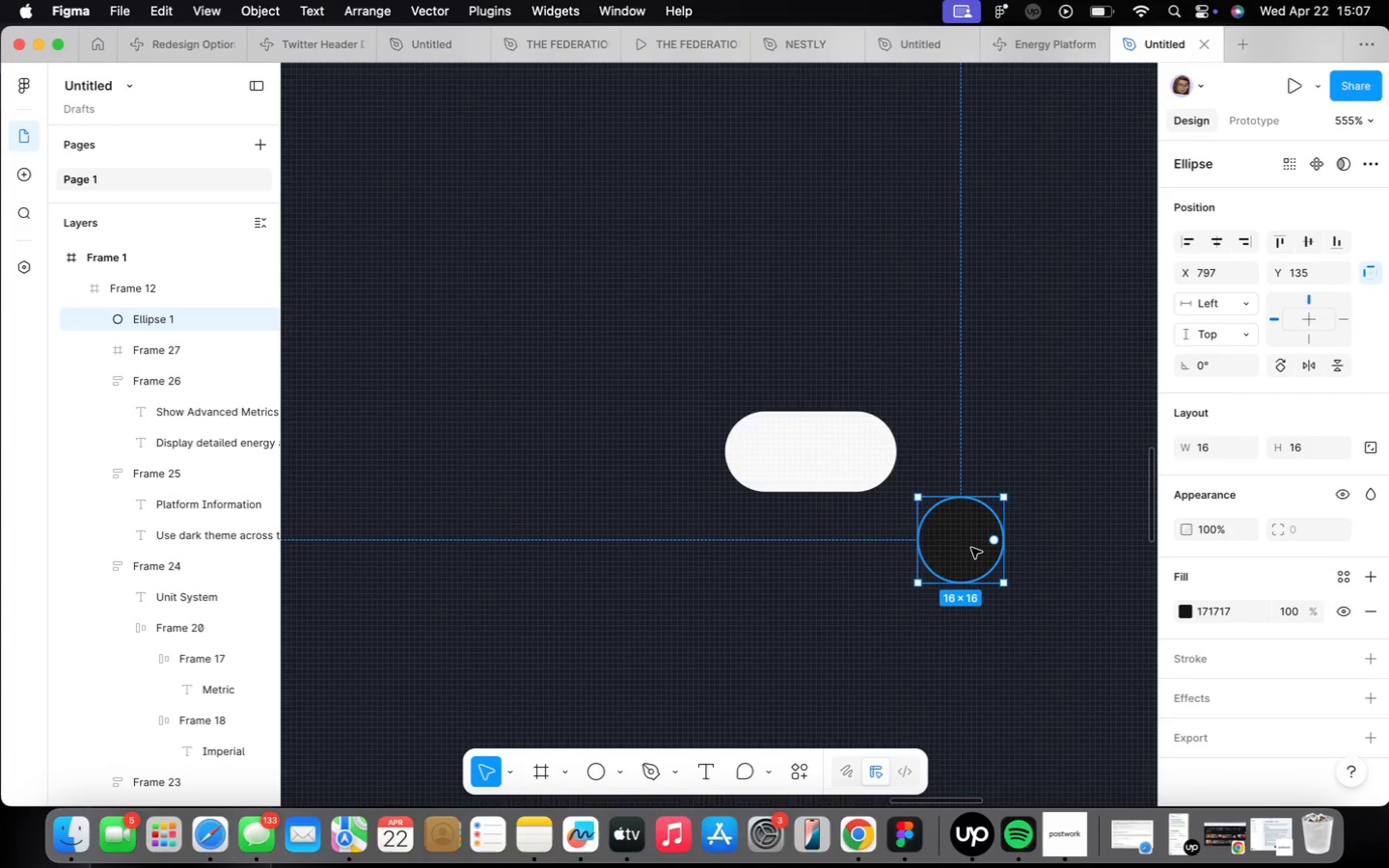 
scroll: coordinate [862, 462], scroll_direction: down, amount: 9.0
 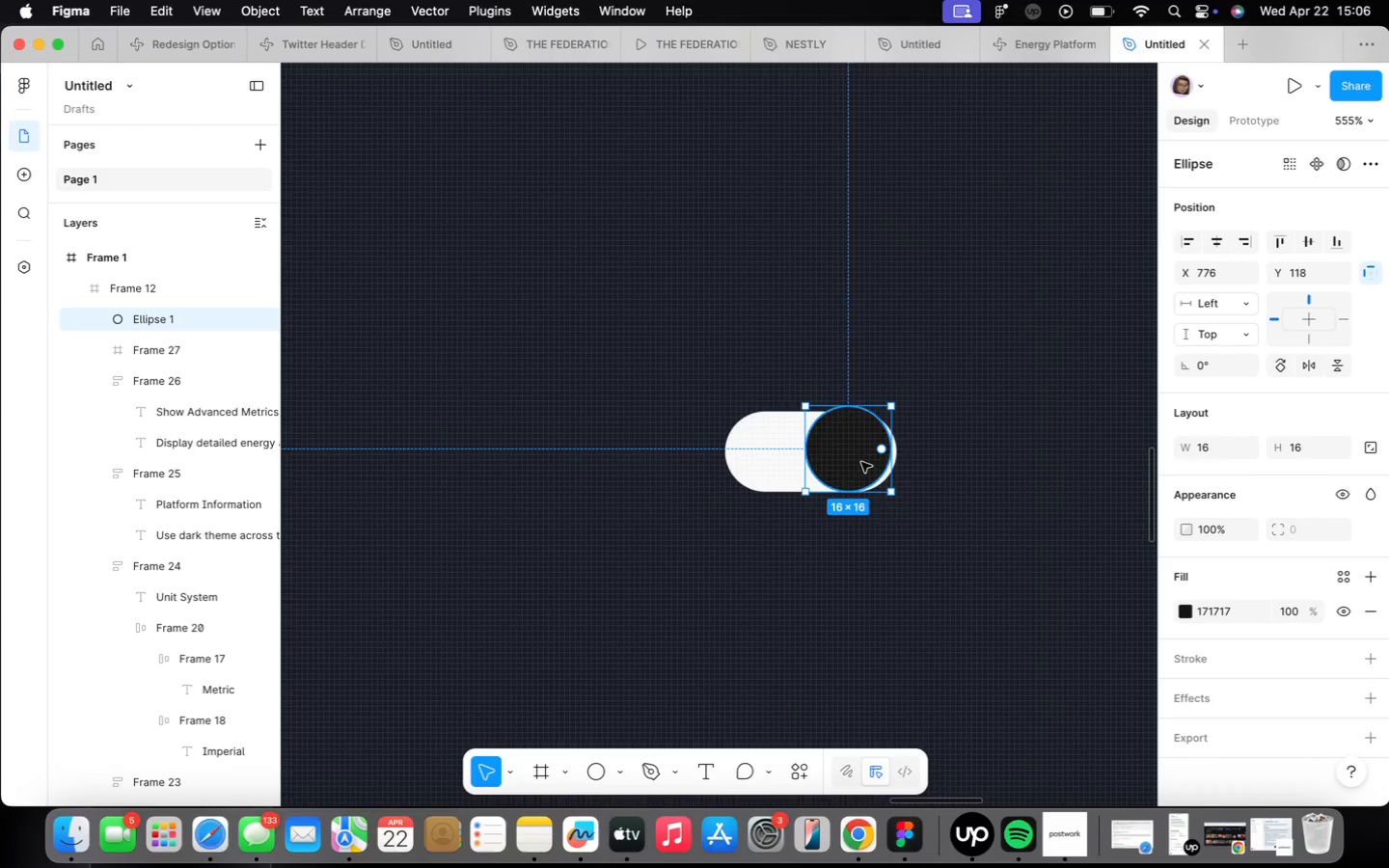 
key(Backspace)
 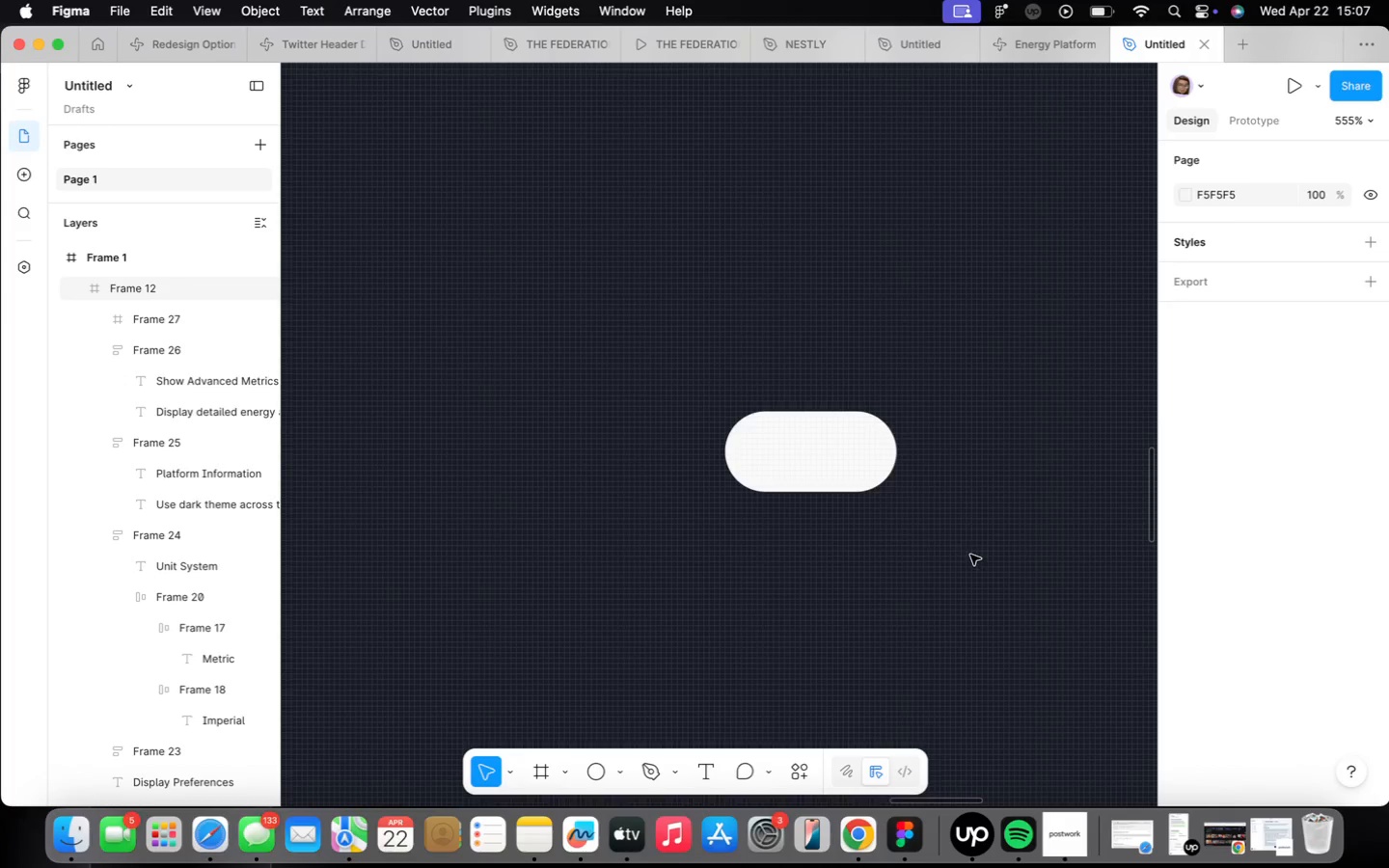 
key(F)
 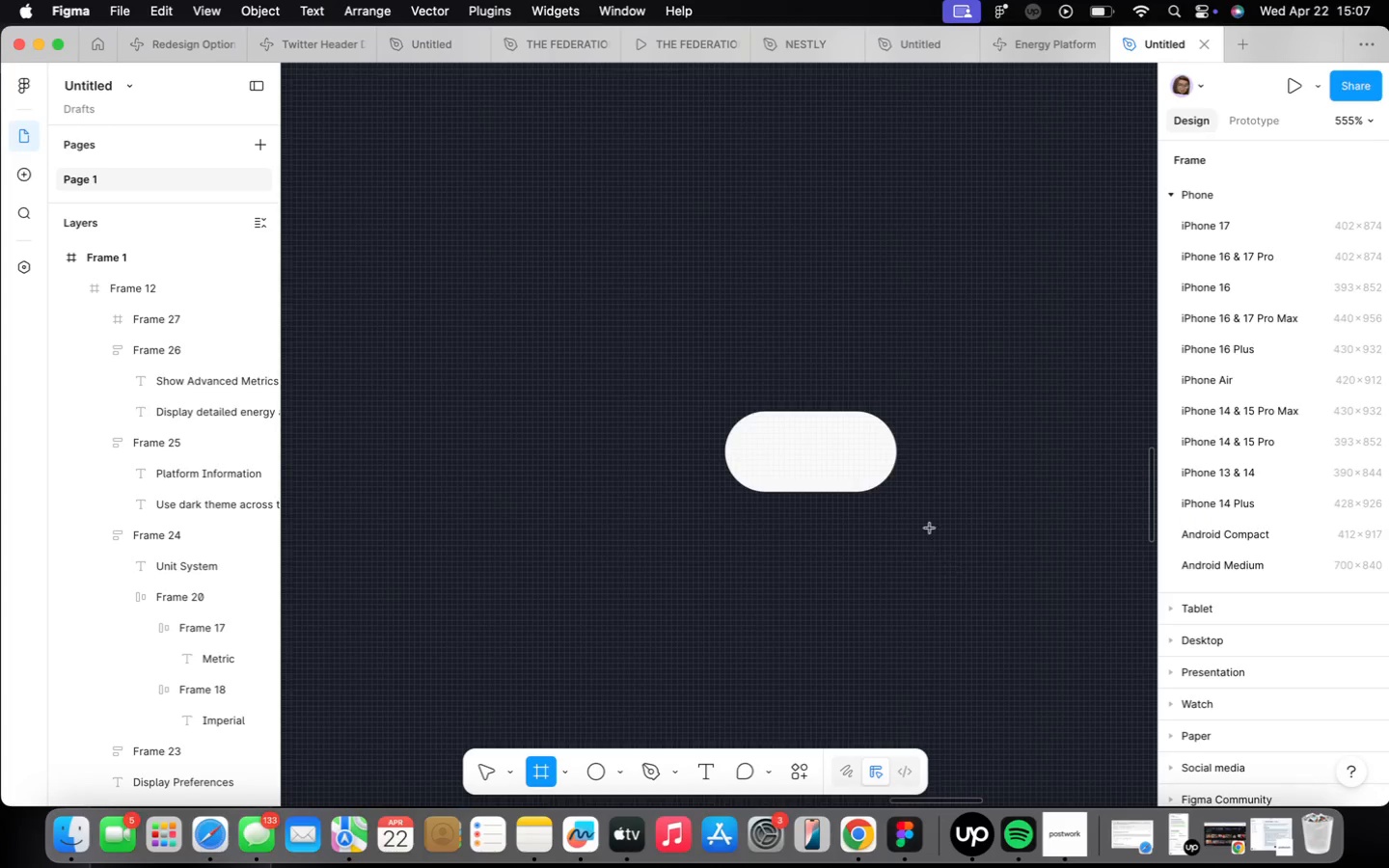 
left_click_drag(start_coordinate=[929, 528], to_coordinate=[1000, 574])
 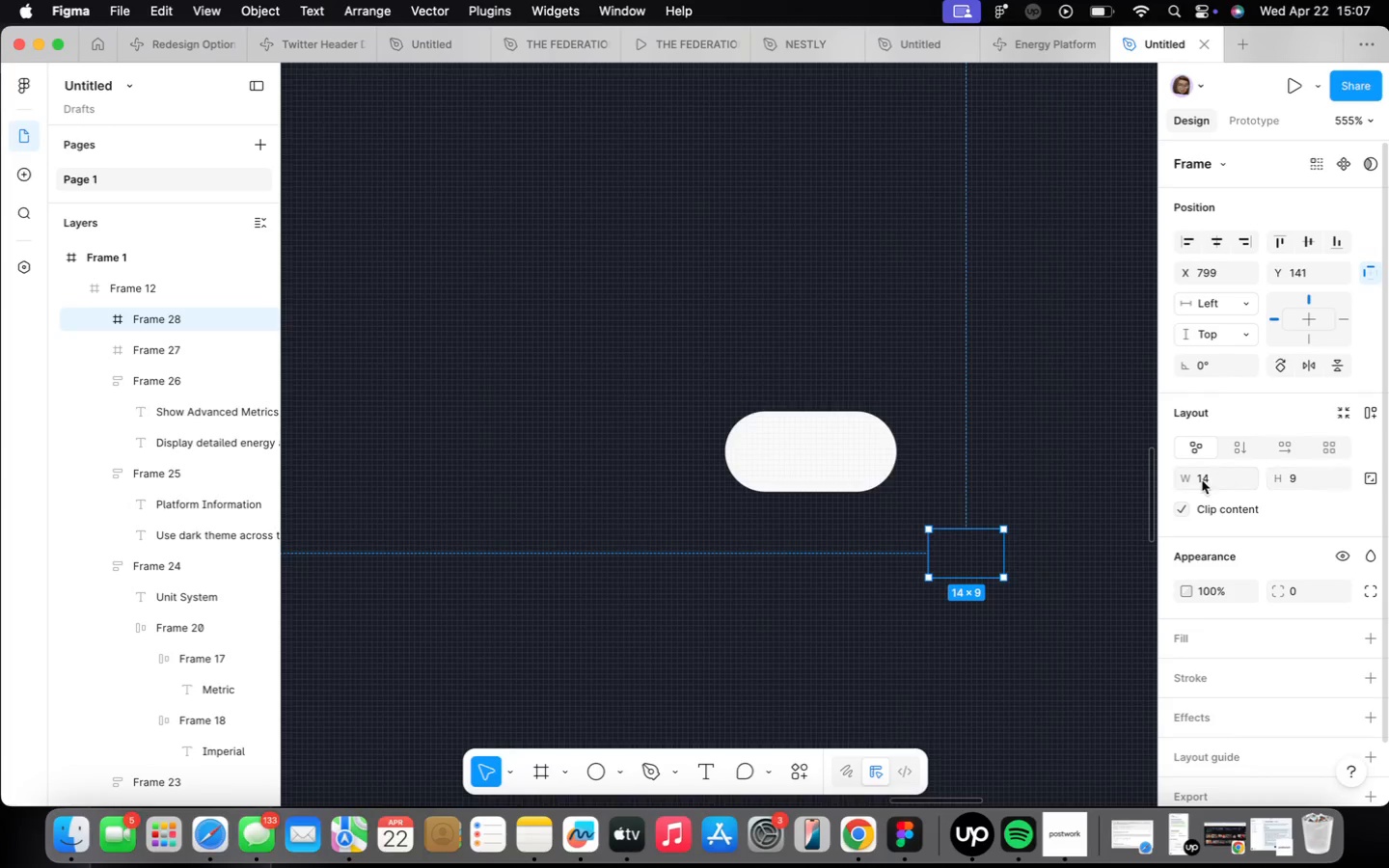 
left_click([1210, 477])
 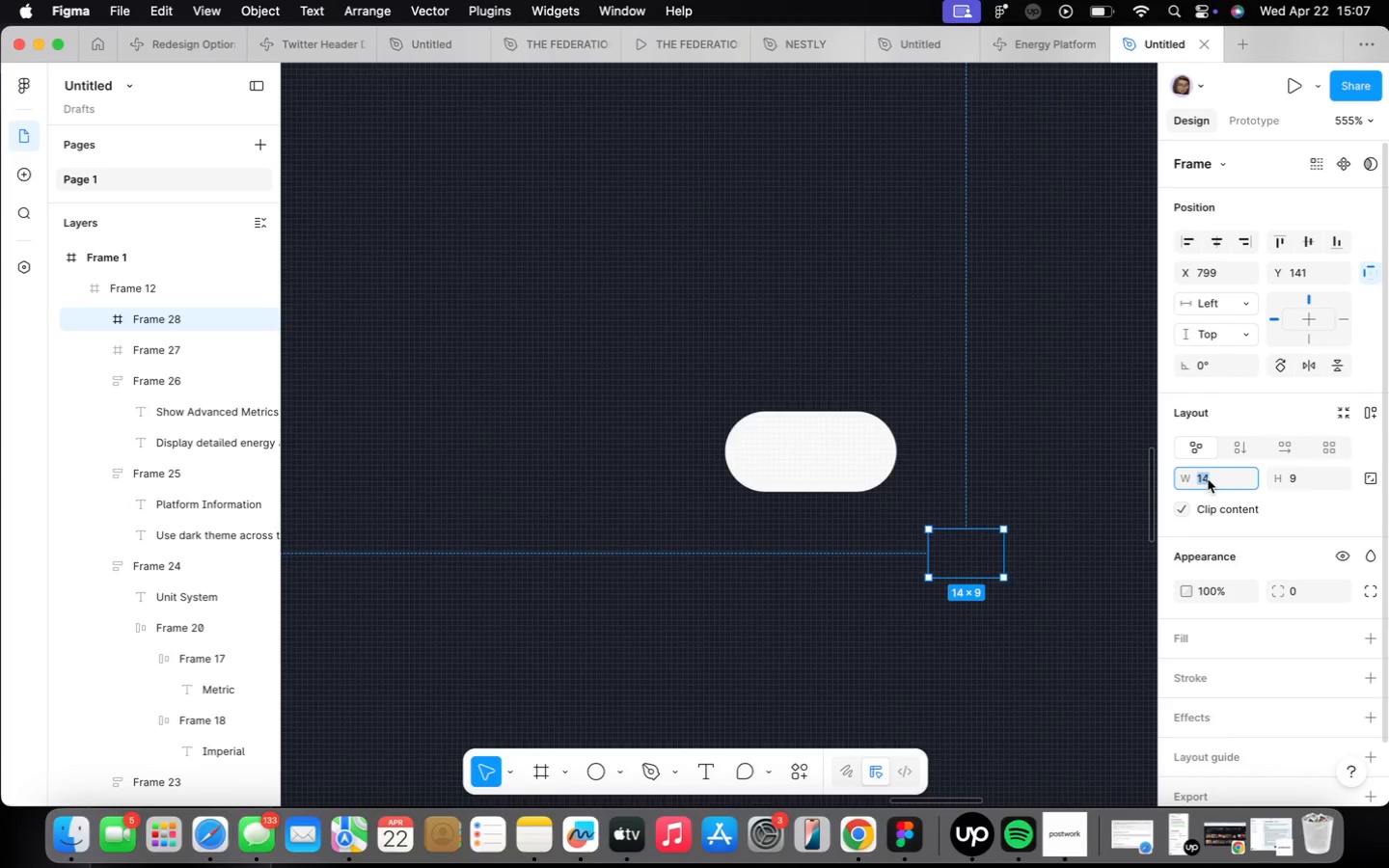 
type(16)
 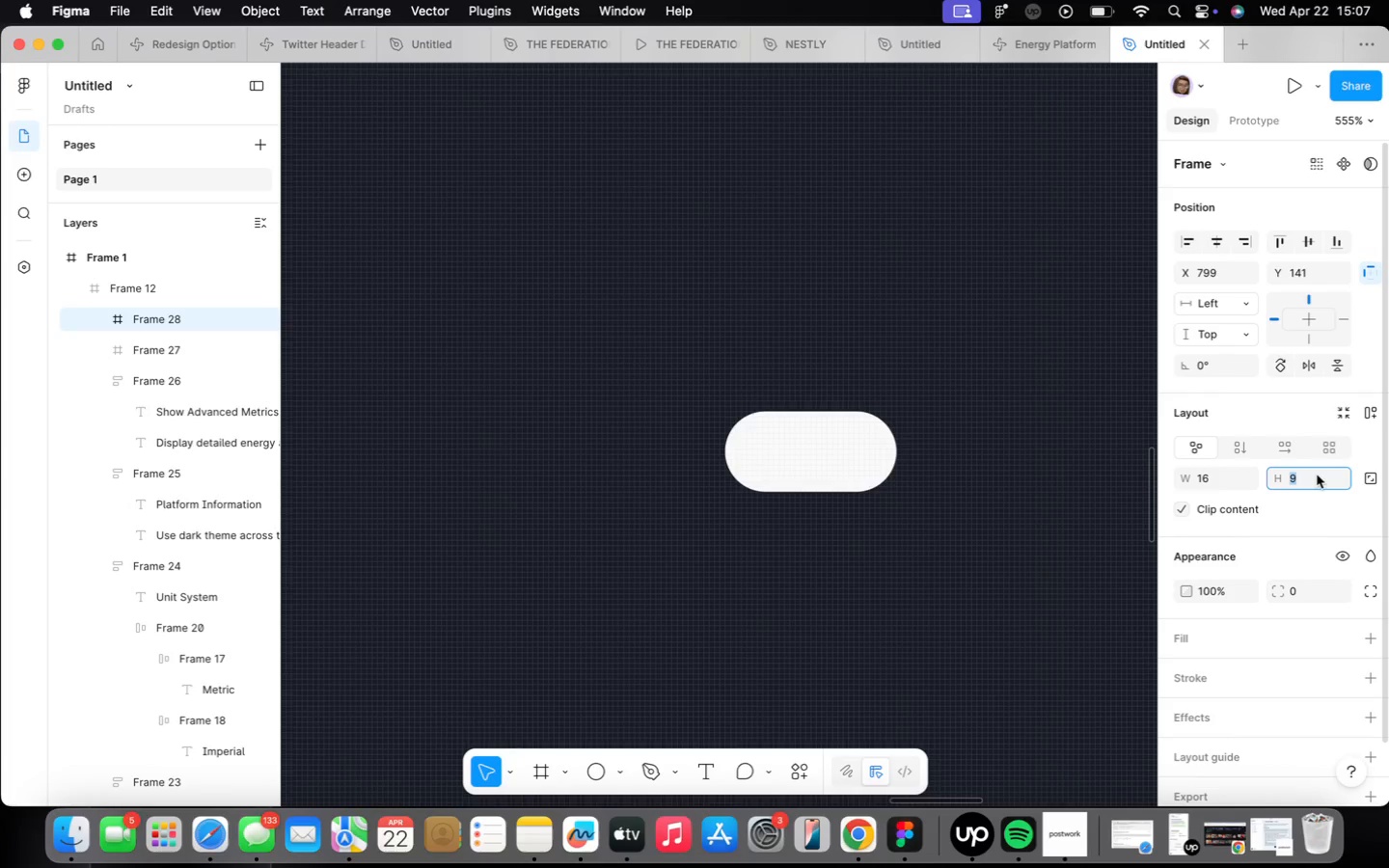 
type(16)
 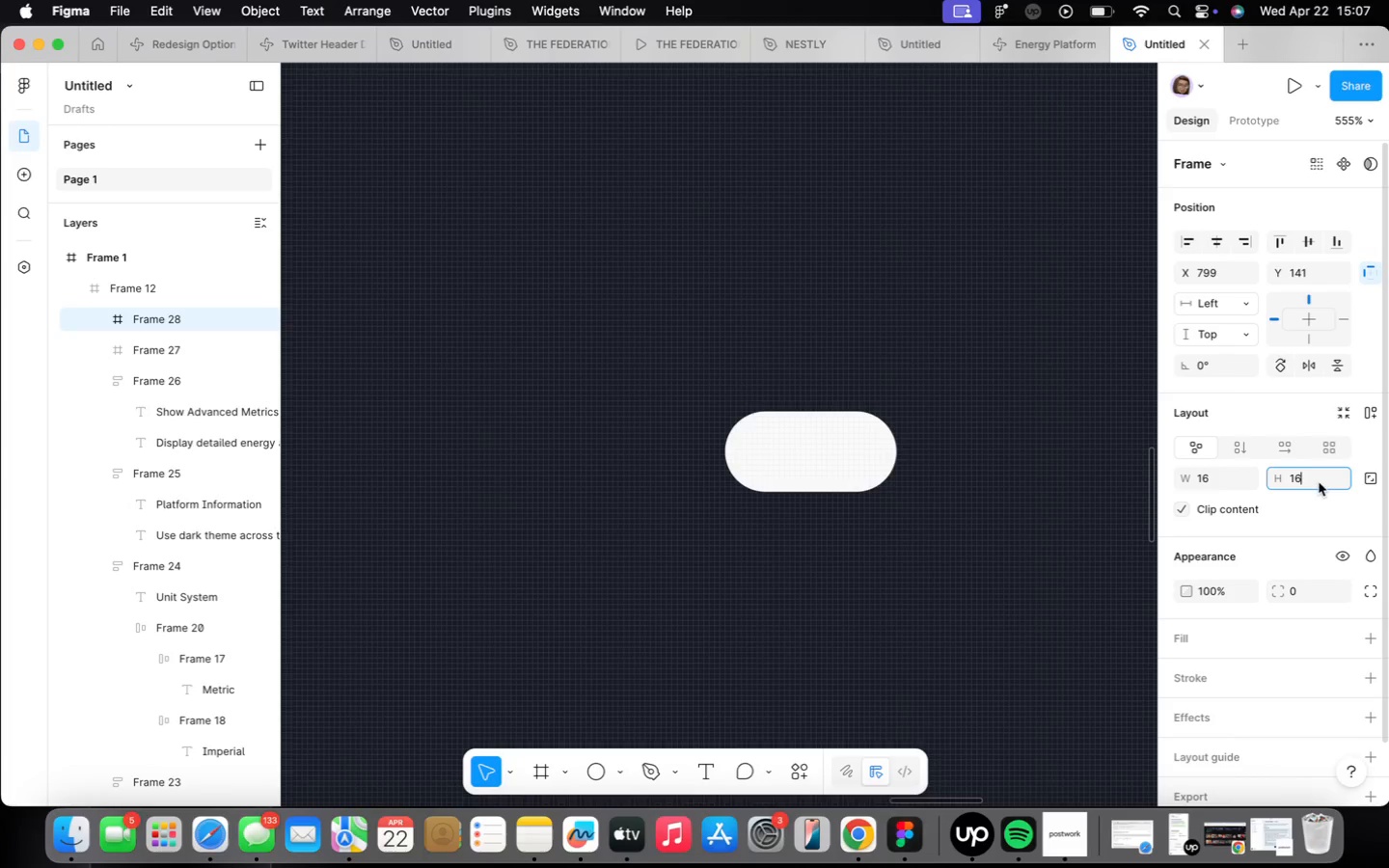 
key(Enter)
 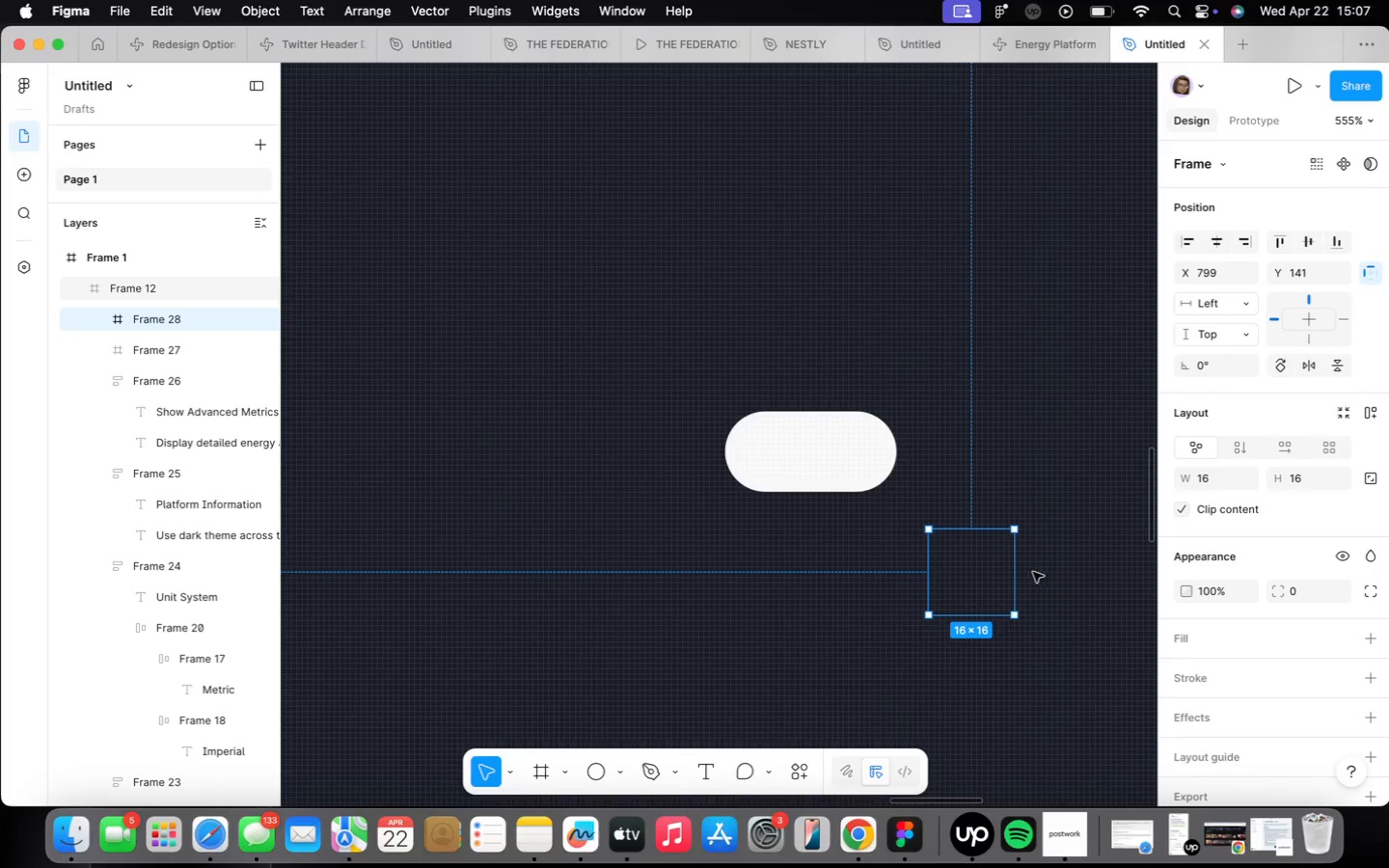 
left_click_drag(start_coordinate=[976, 586], to_coordinate=[850, 463])
 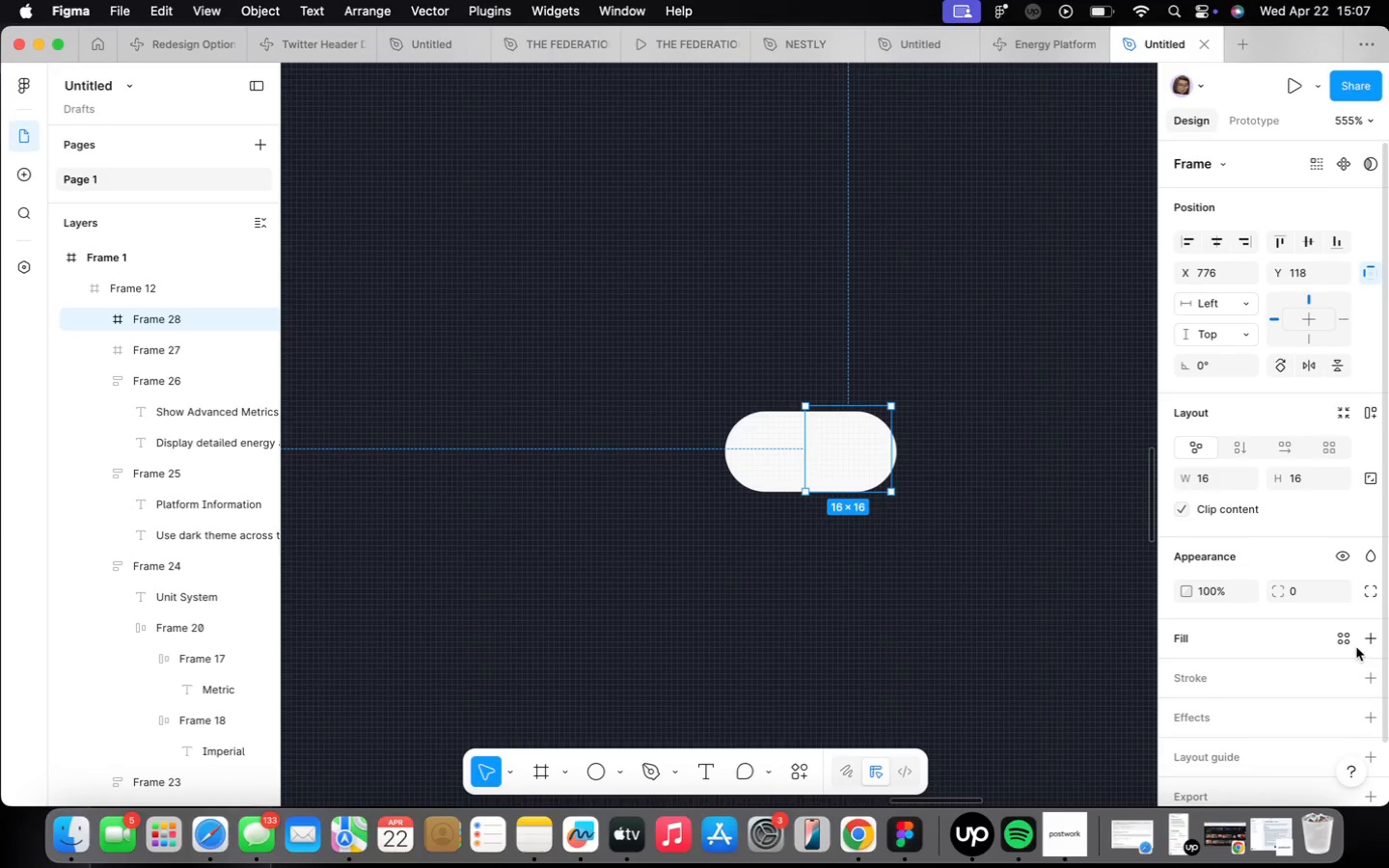 
left_click([1371, 643])
 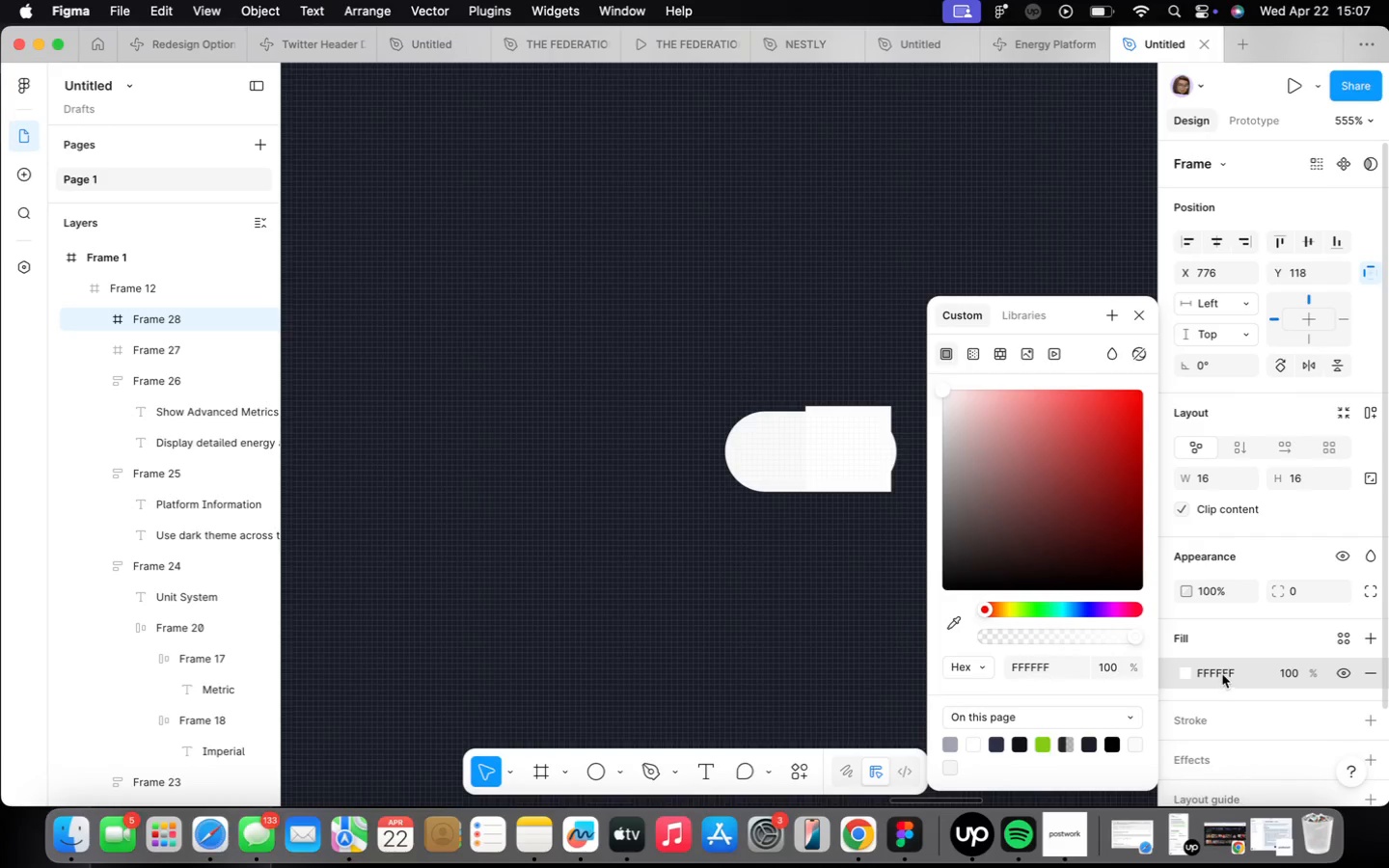 
left_click([1226, 672])
 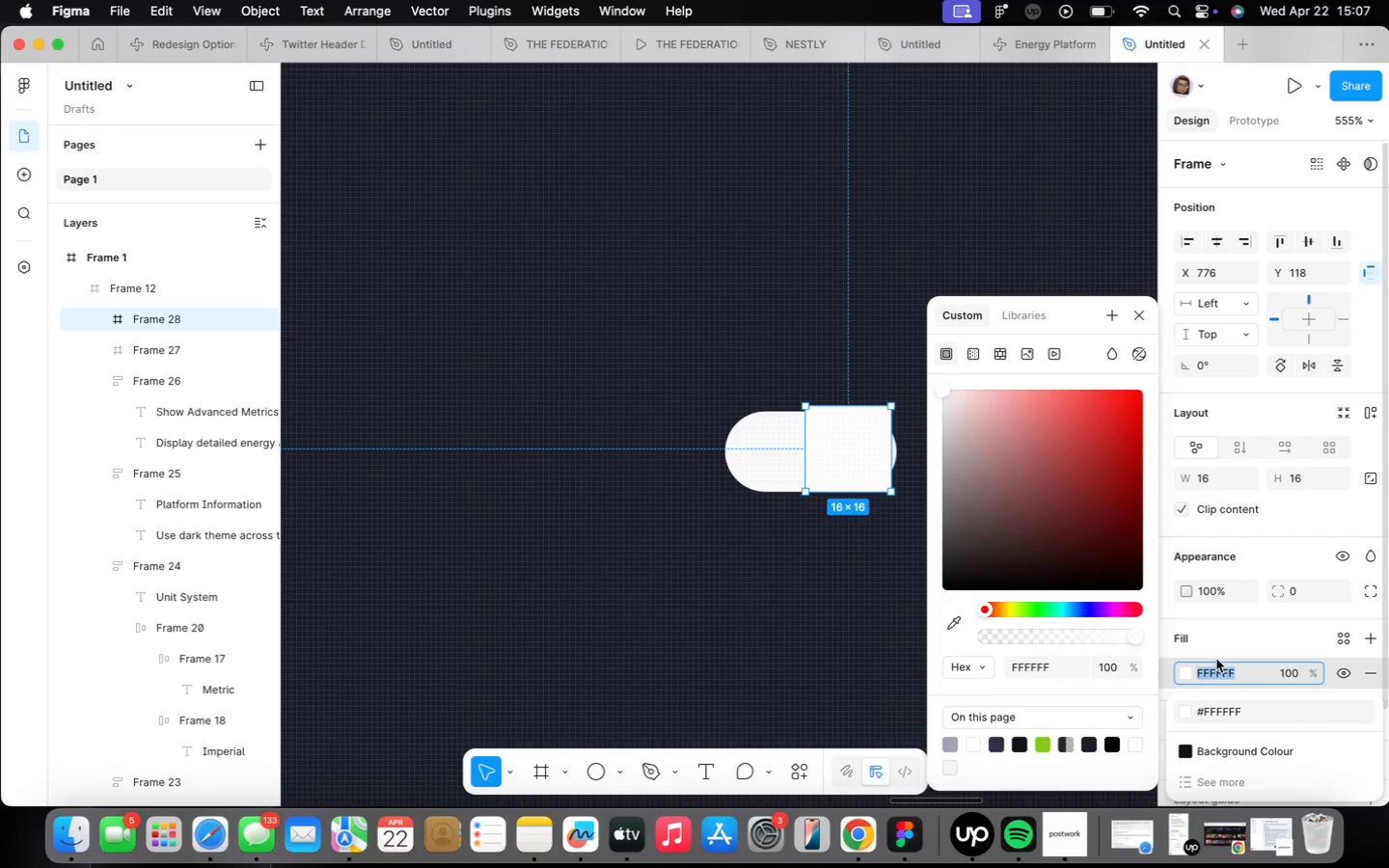 
type(171717)
 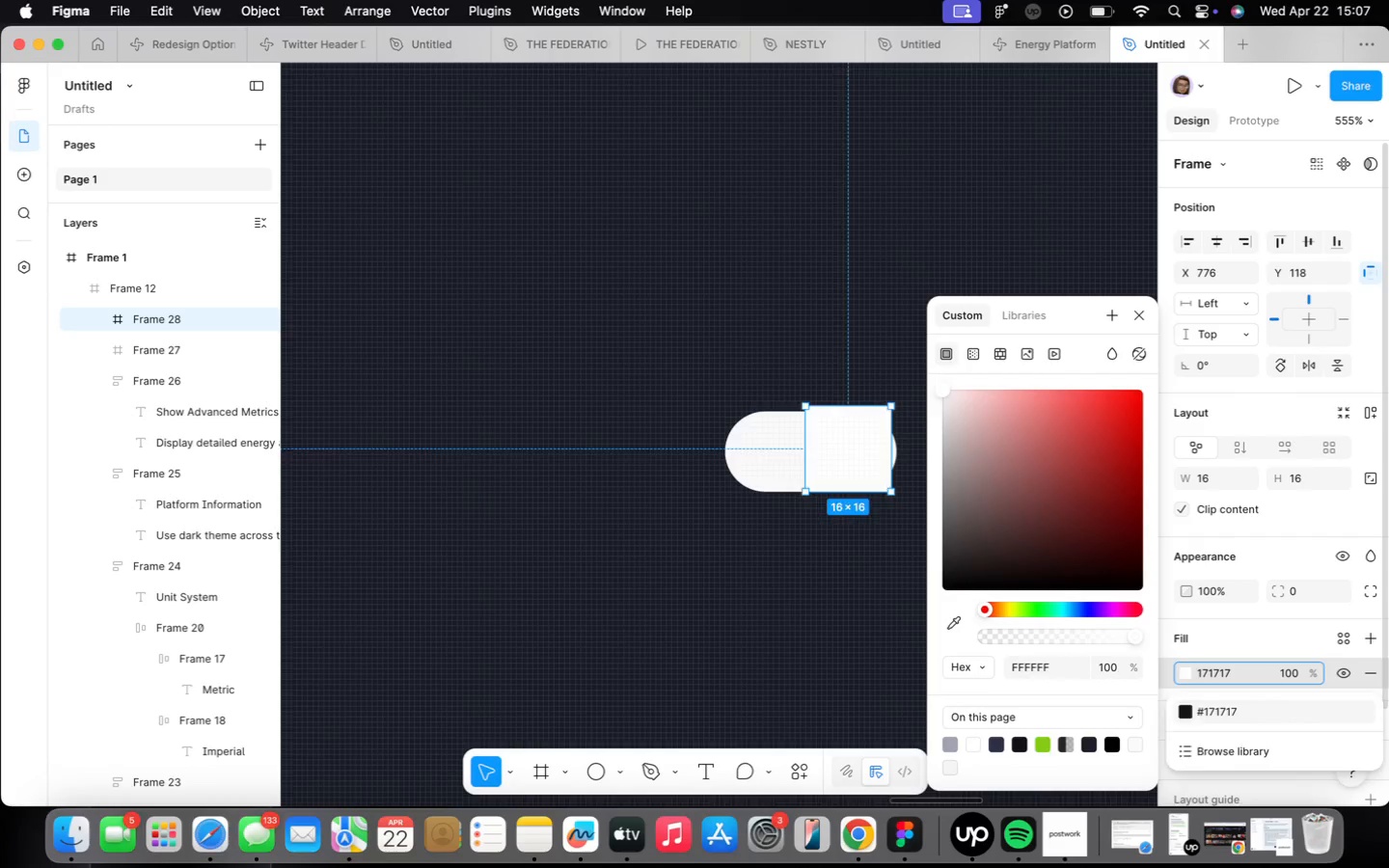 
key(Enter)
 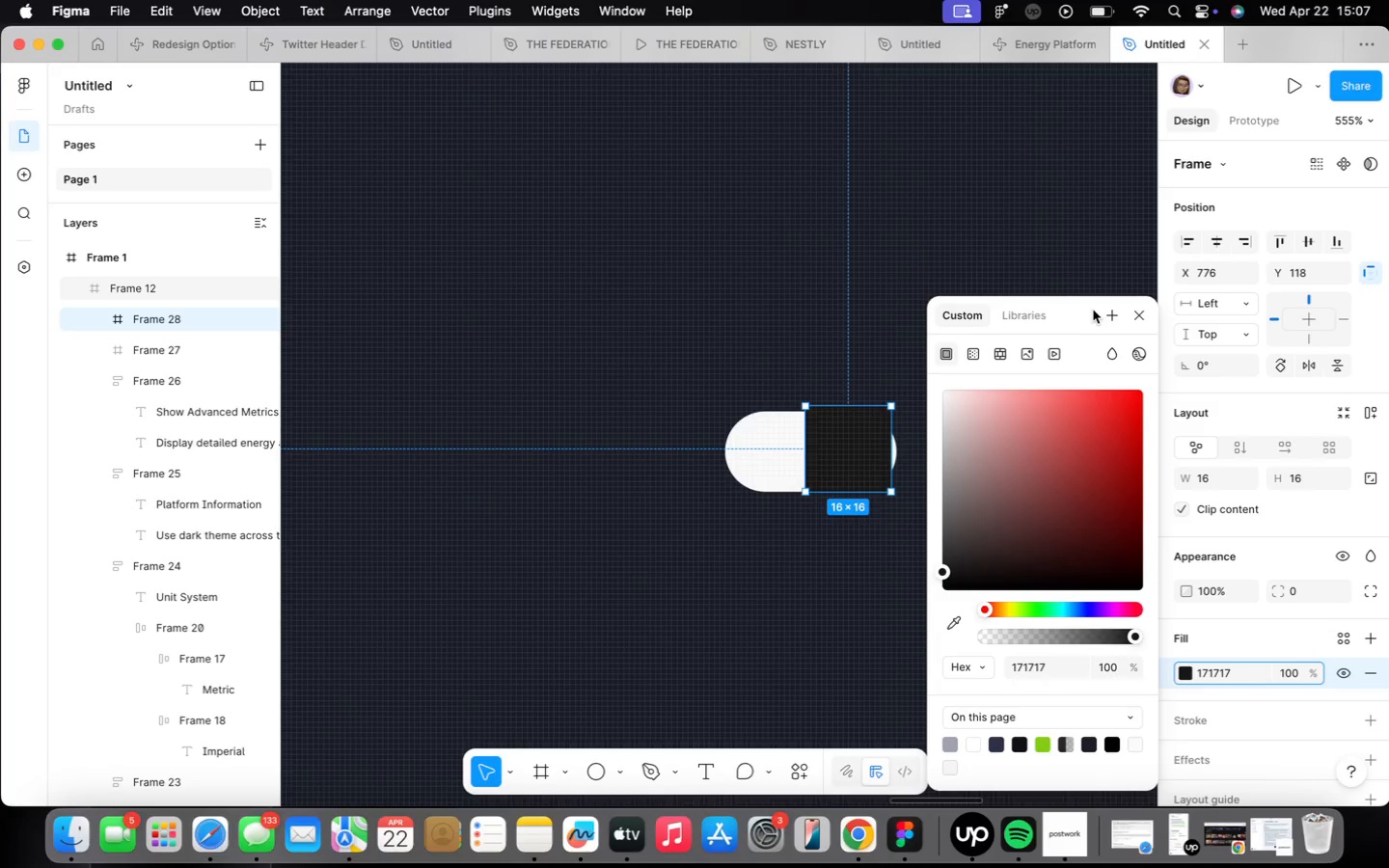 
left_click([1138, 309])
 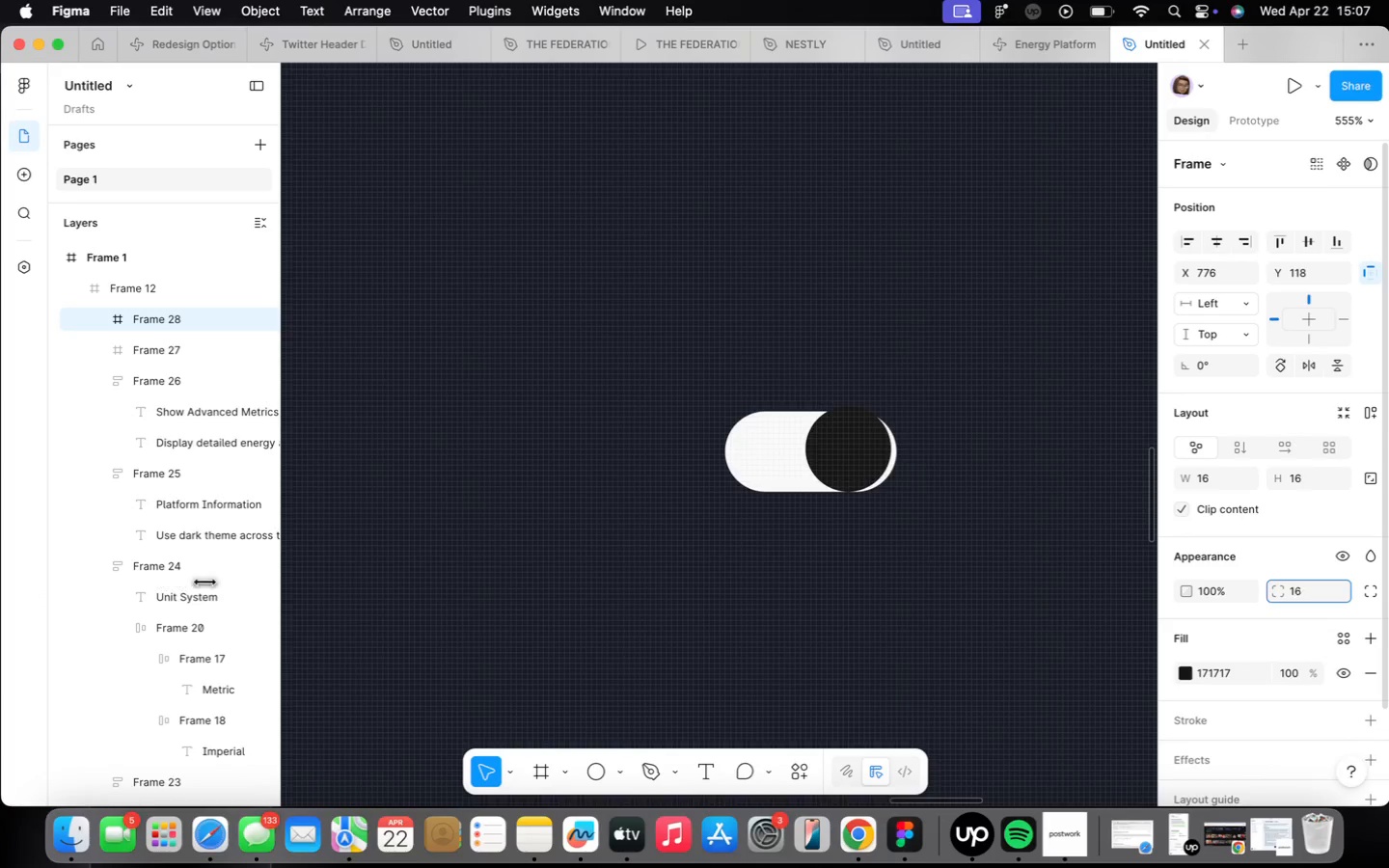 
left_click_drag(start_coordinate=[864, 448], to_coordinate=[916, 587])
 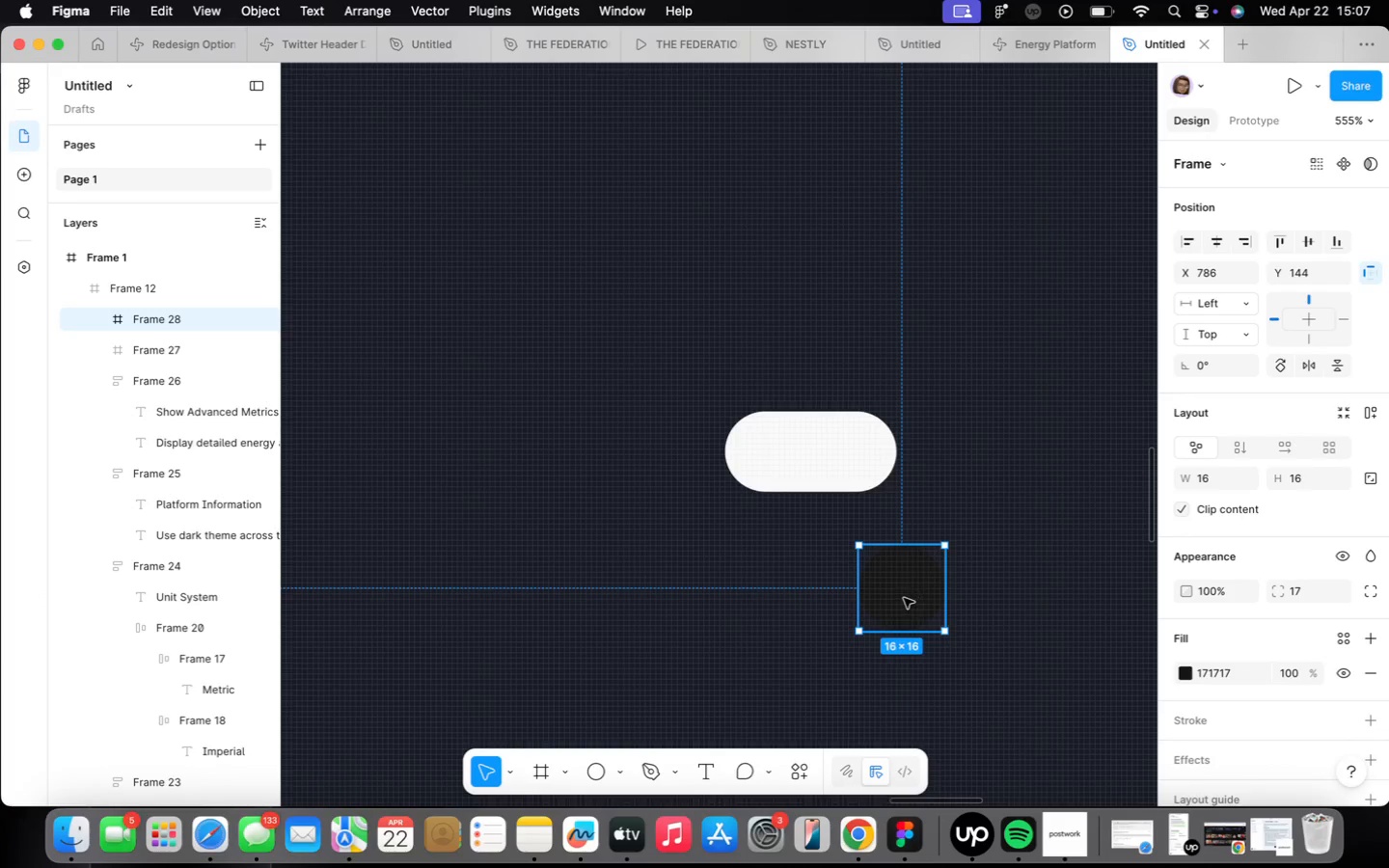 
left_click_drag(start_coordinate=[904, 599], to_coordinate=[857, 460])
 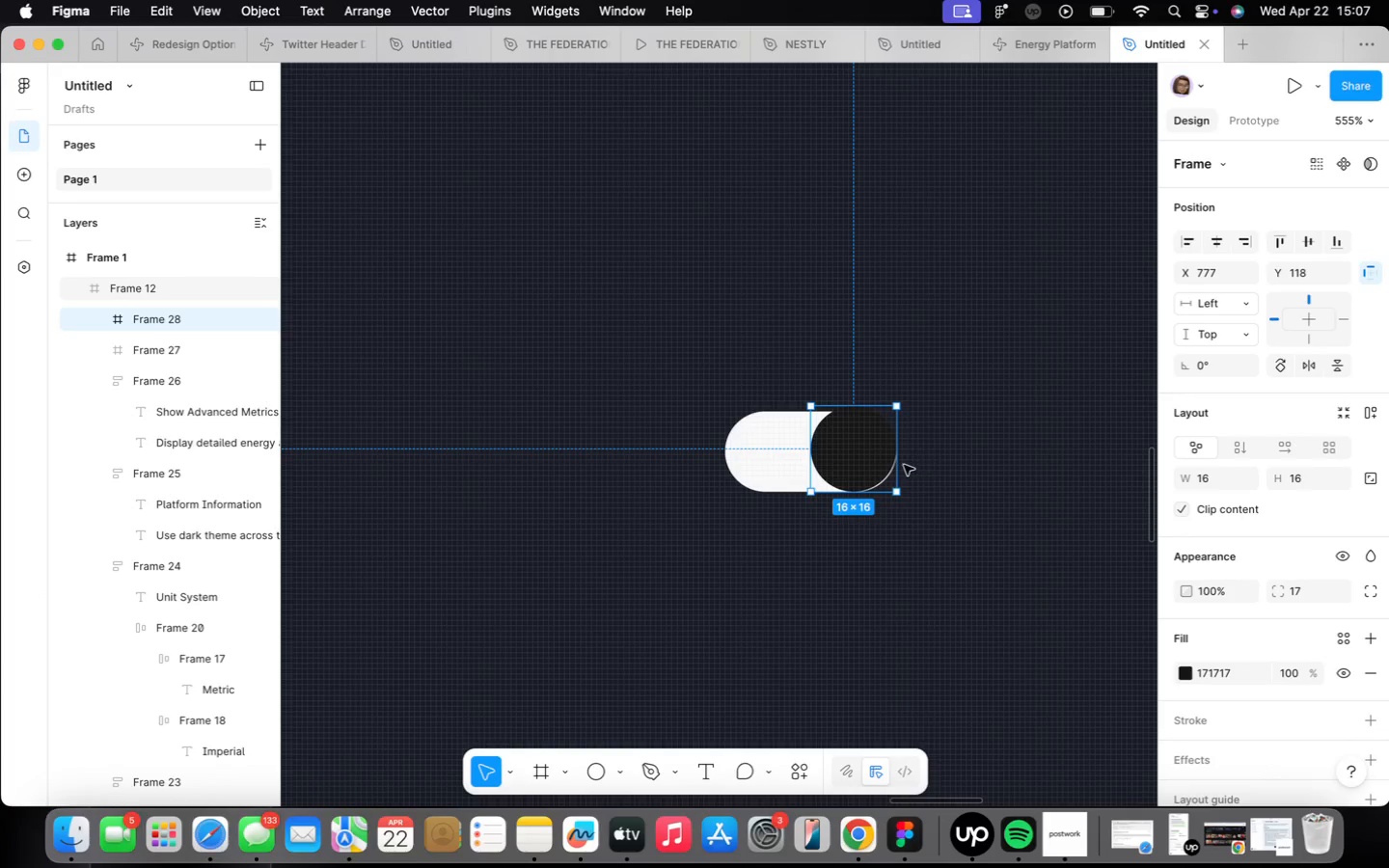 
scroll: coordinate [907, 468], scroll_direction: up, amount: 9.0
 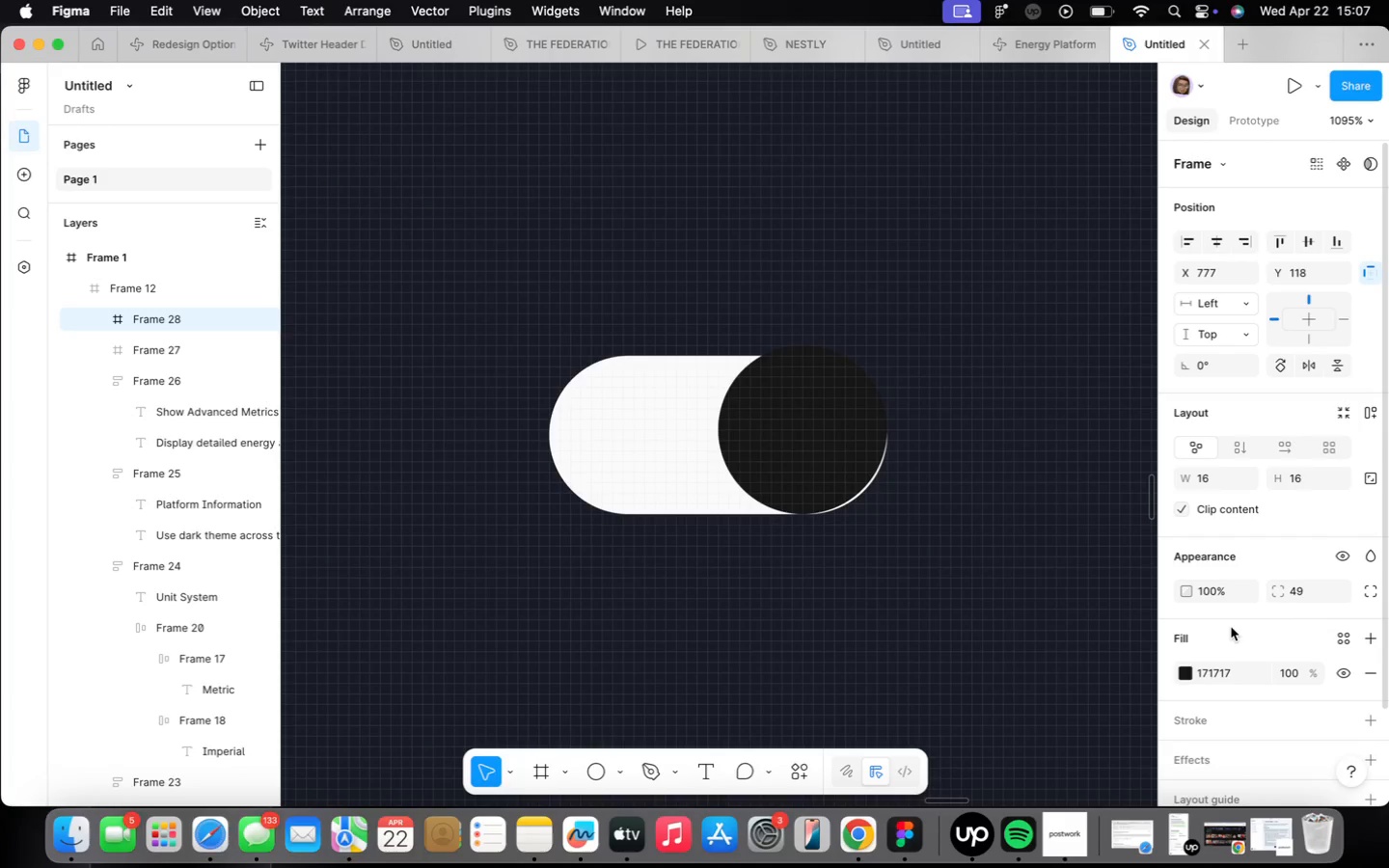 
left_click_drag(start_coordinate=[800, 439], to_coordinate=[801, 448])
 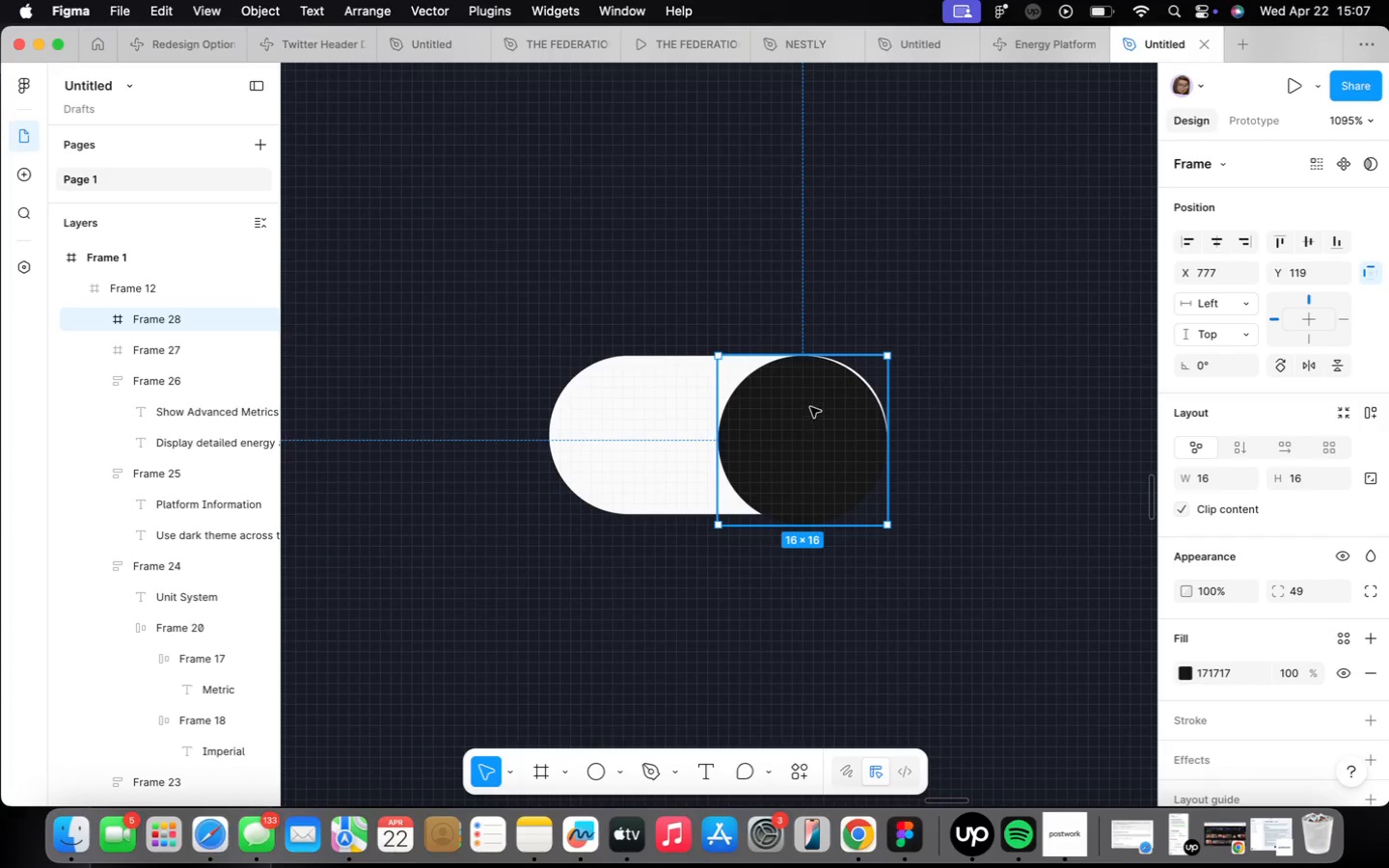 
scroll: coordinate [811, 403], scroll_direction: up, amount: 4.0
 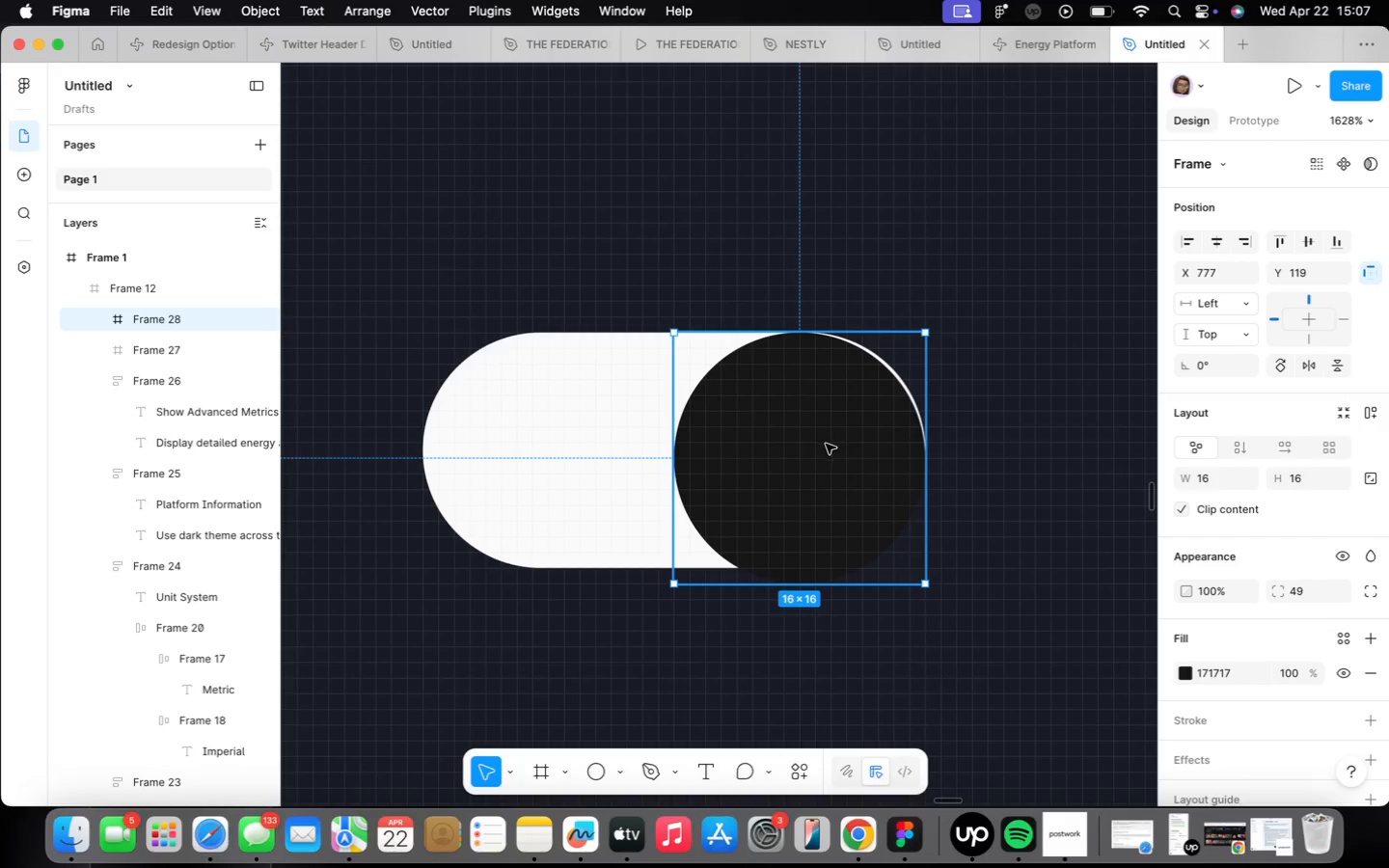 
left_click_drag(start_coordinate=[833, 444], to_coordinate=[798, 434])
 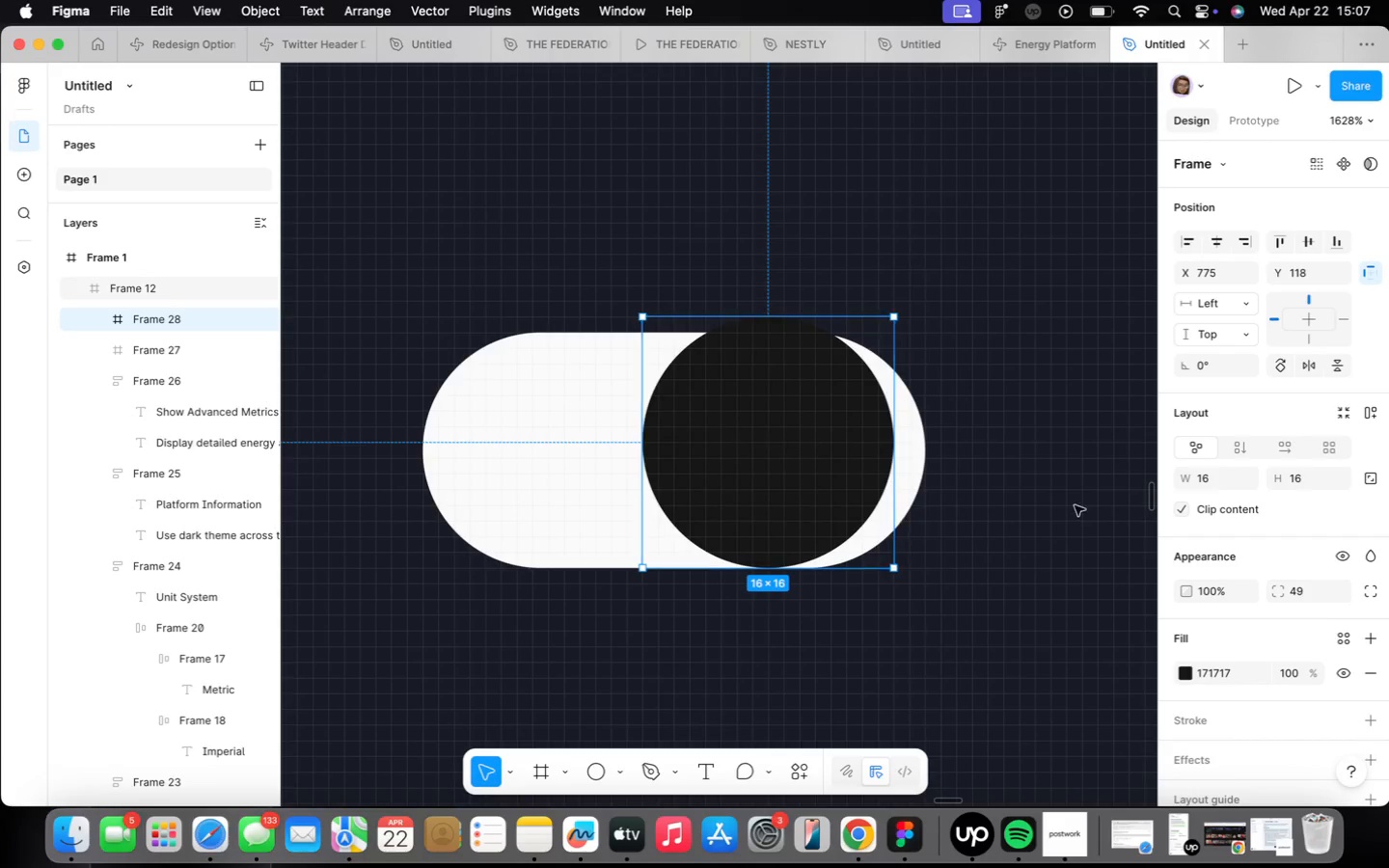 
key(ArrowDown)
 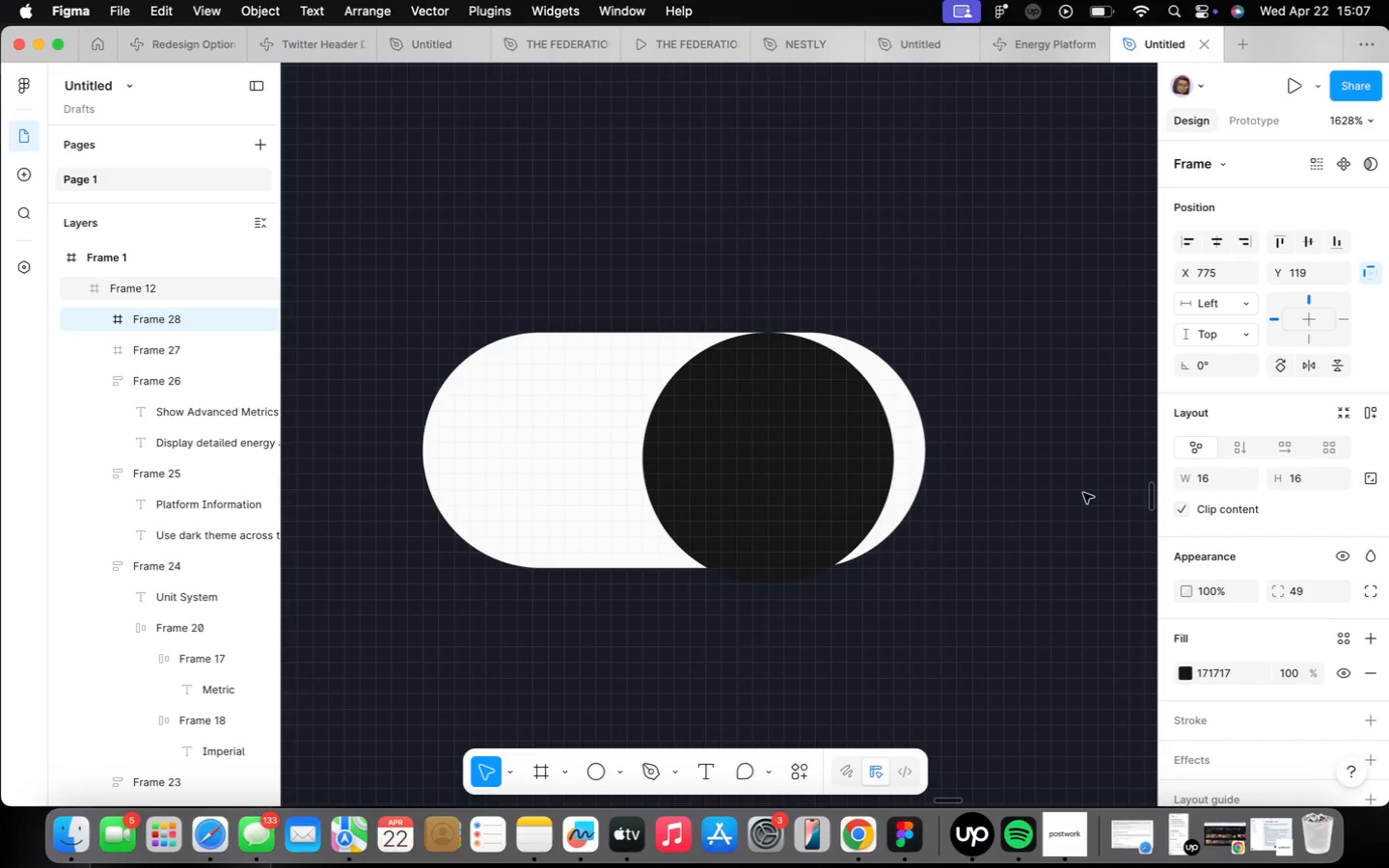 
key(ArrowUp)
 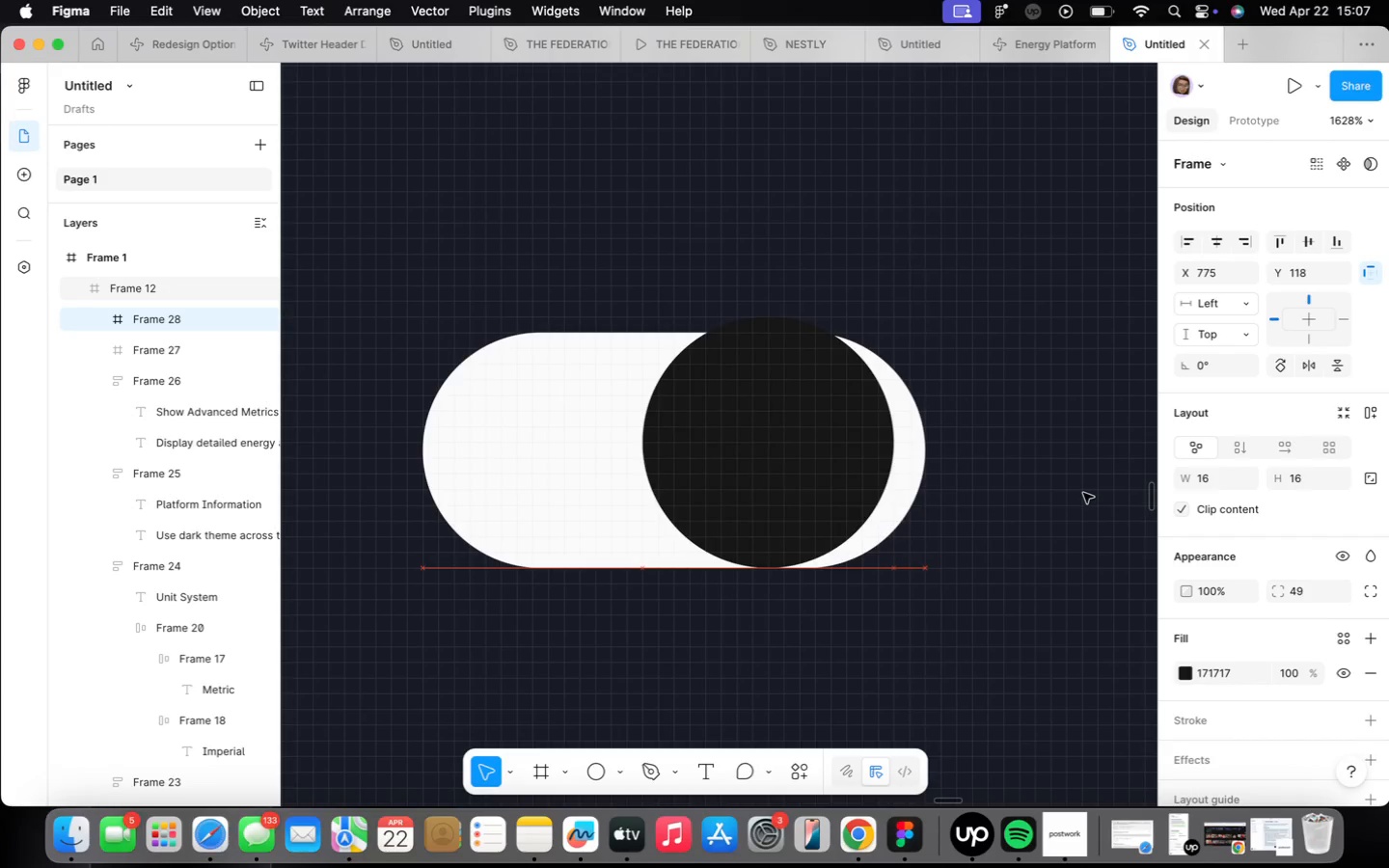 
key(ArrowRight)
 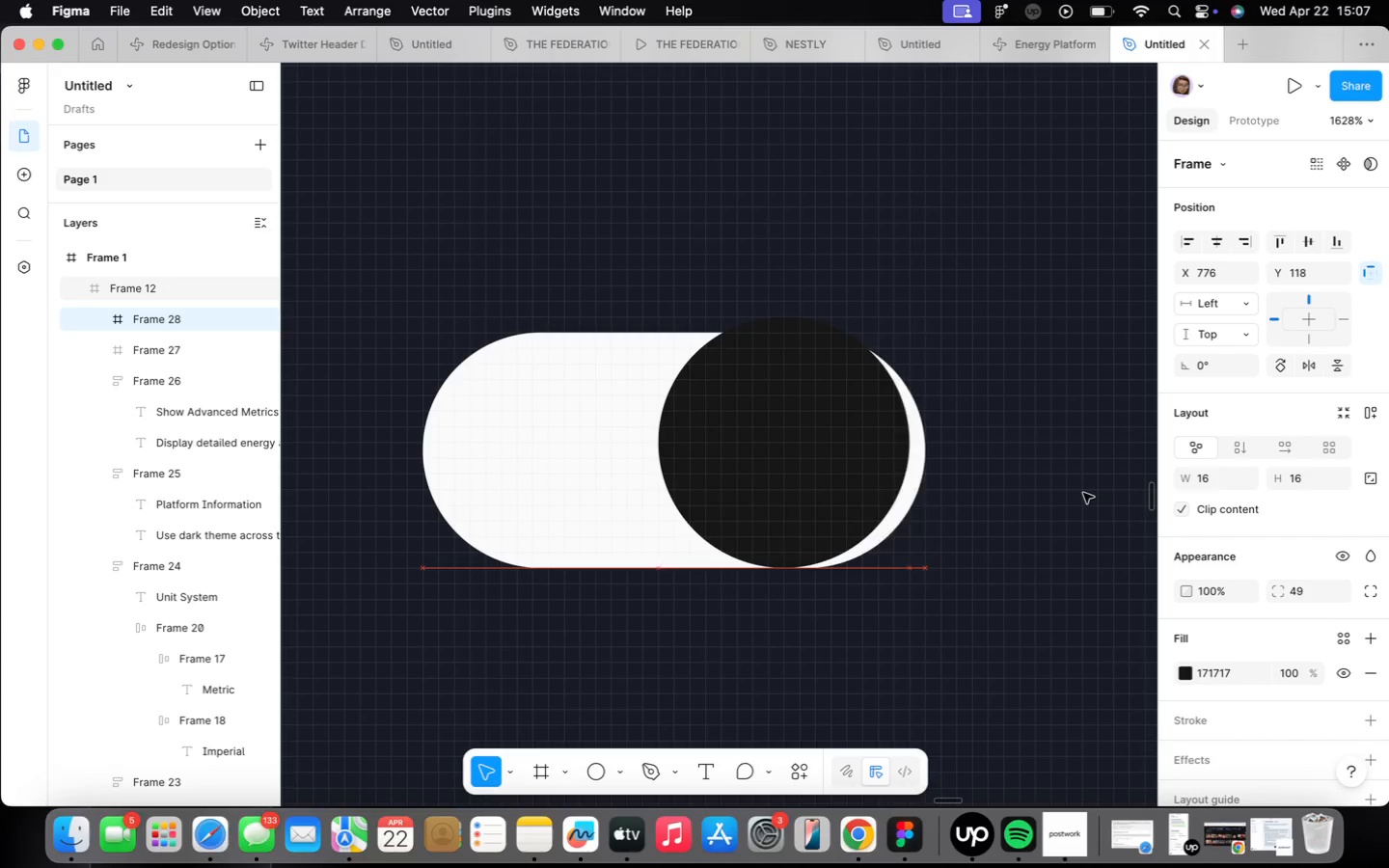 
key(ArrowRight)
 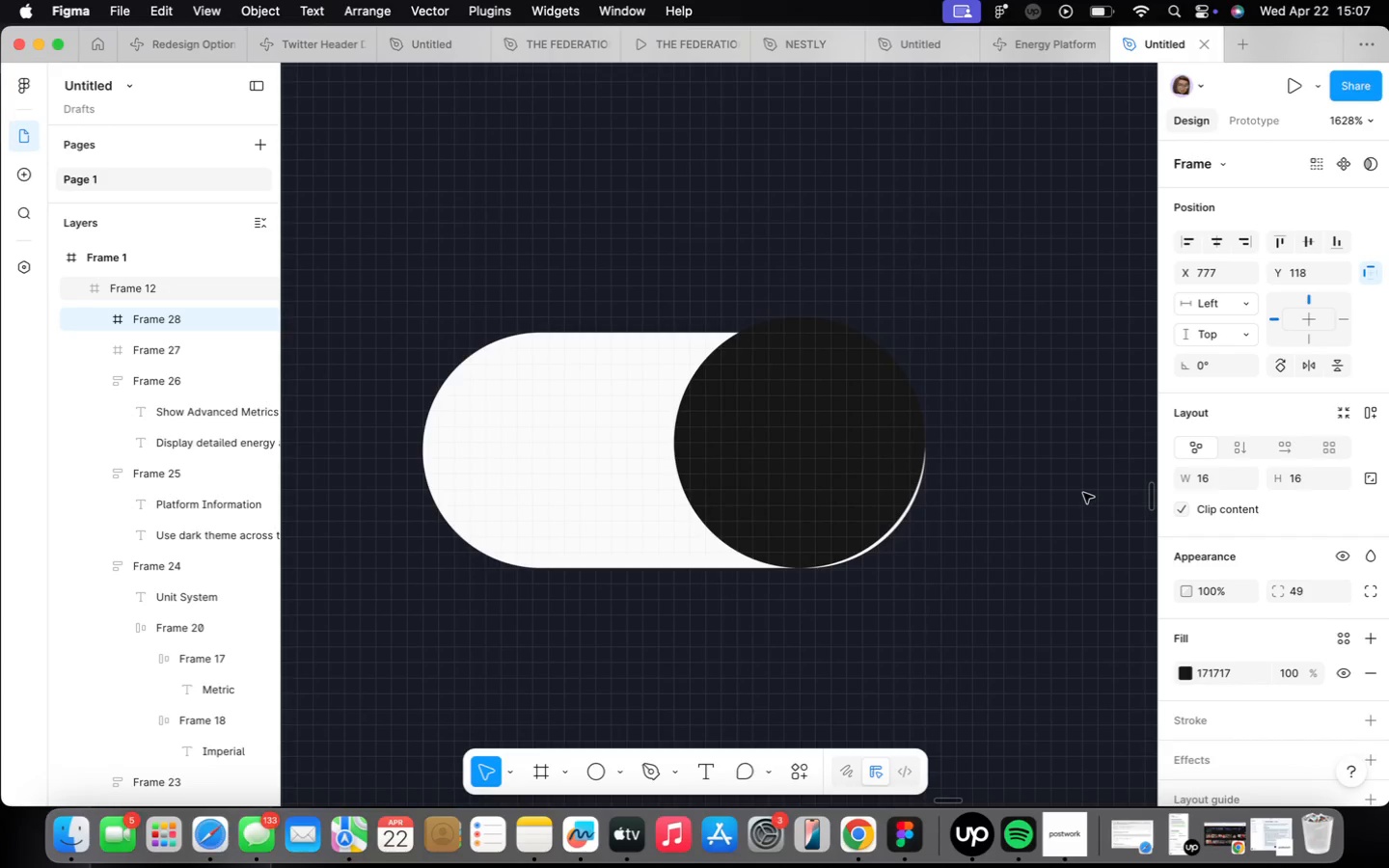 
key(ArrowLeft)
 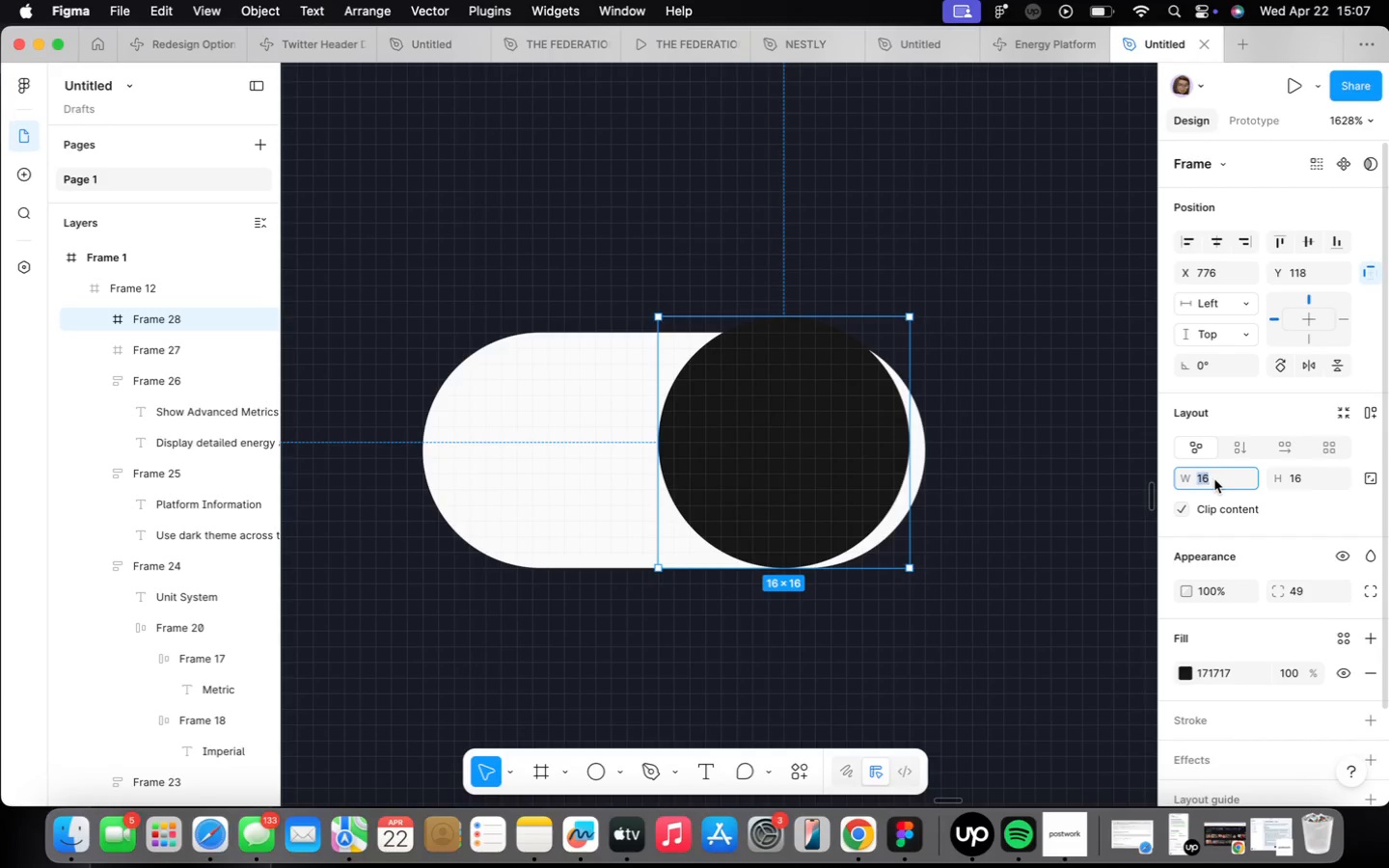 
type(15)
 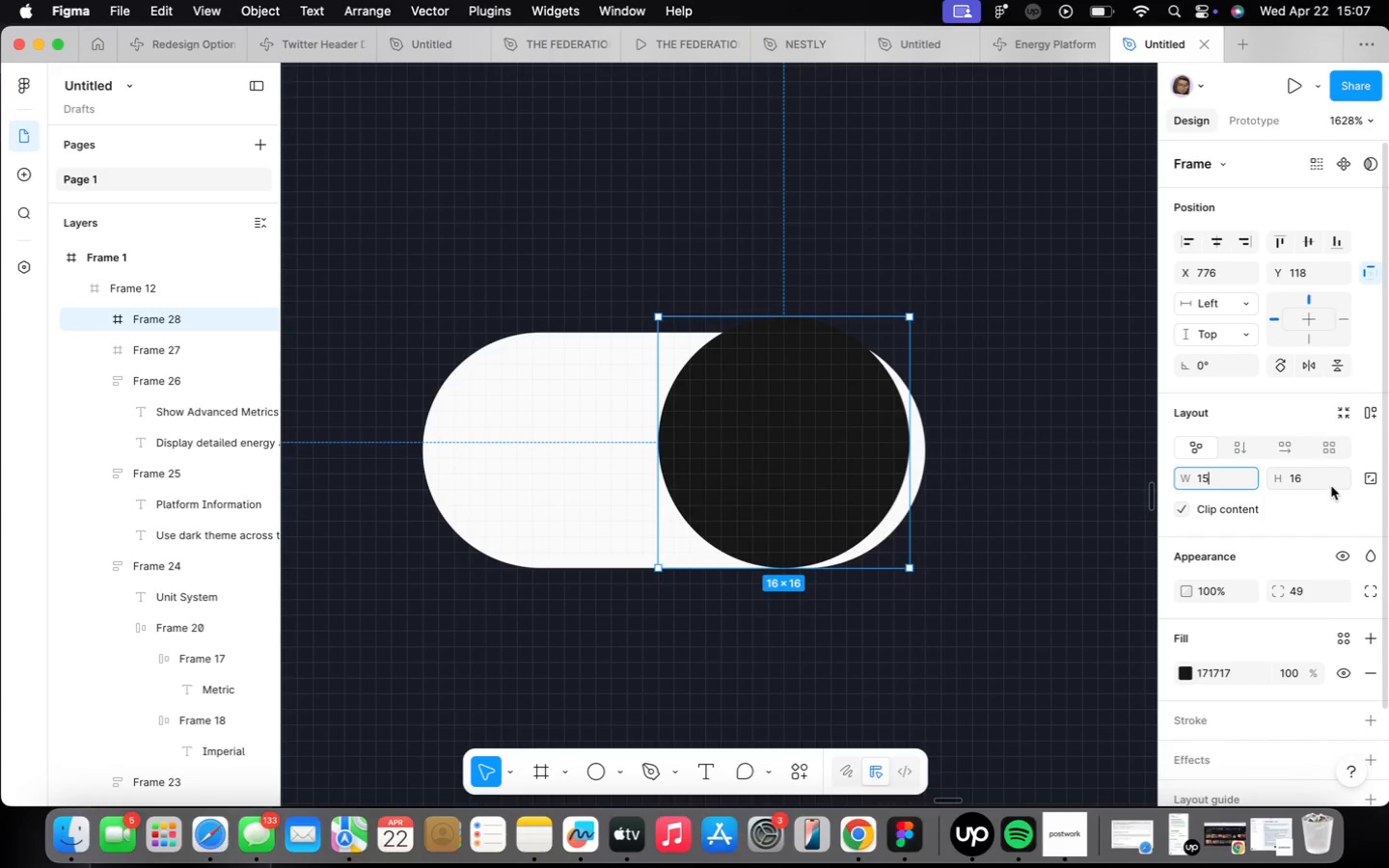 
left_click([1330, 482])
 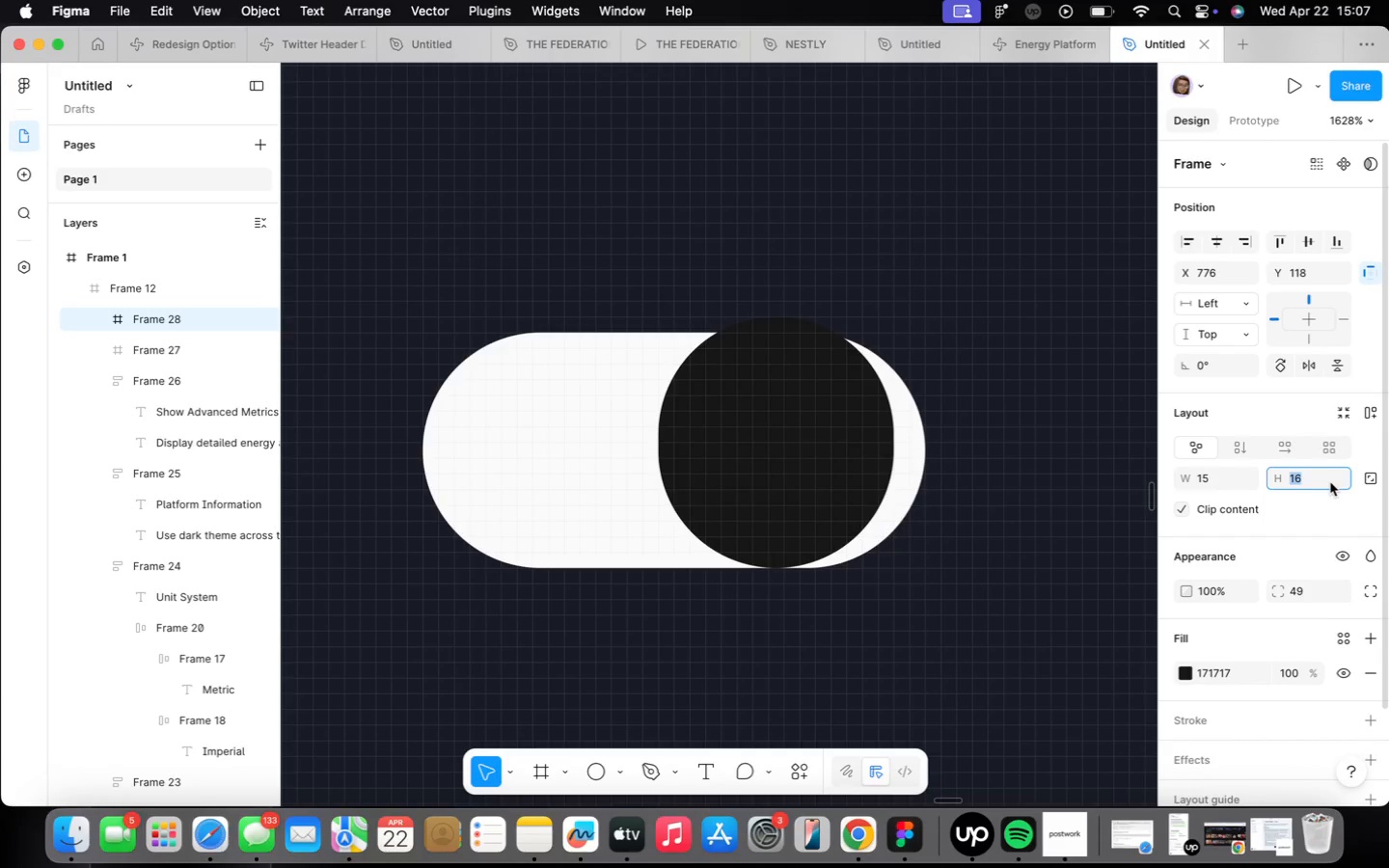 
type(15)
 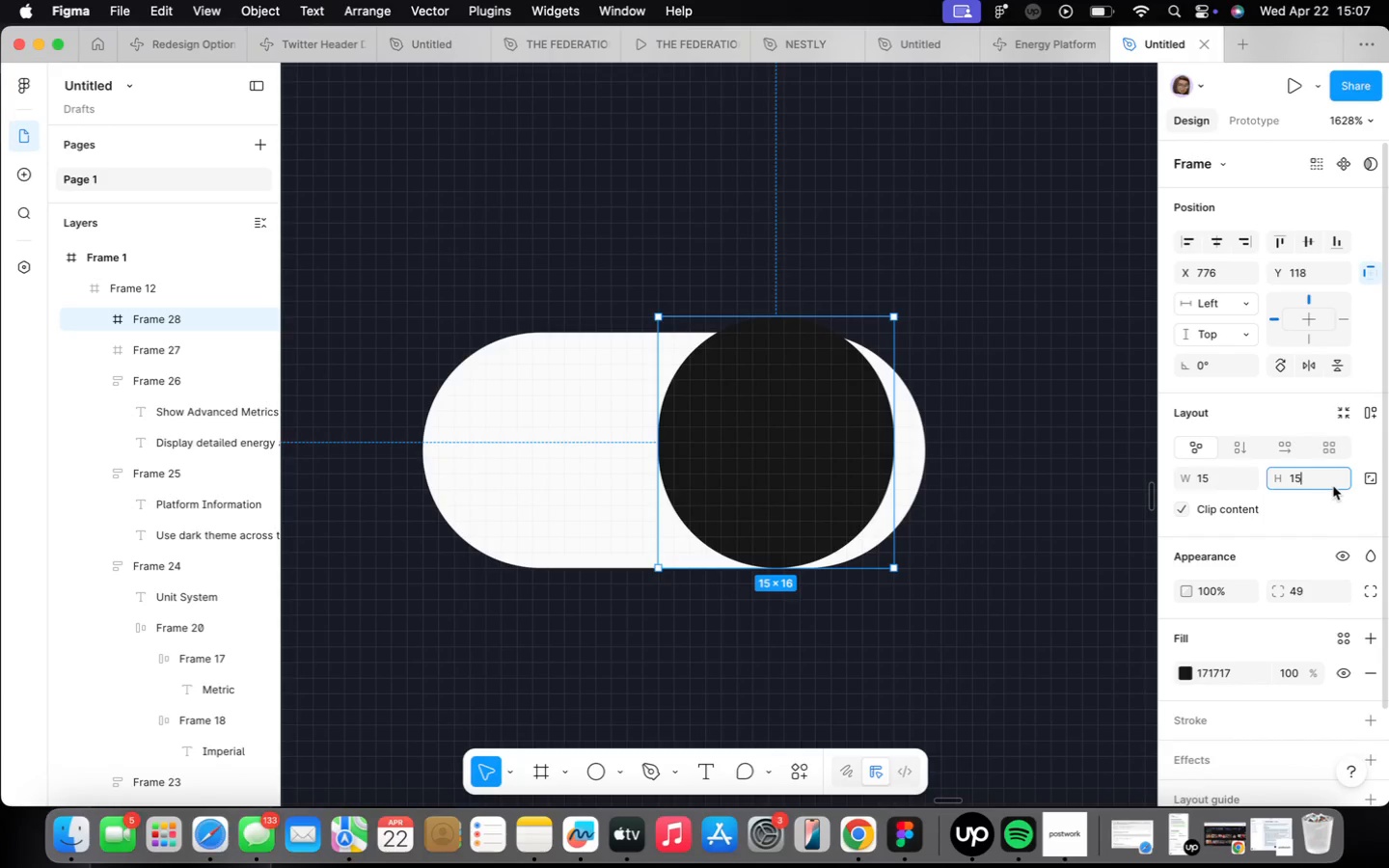 
key(Enter)
 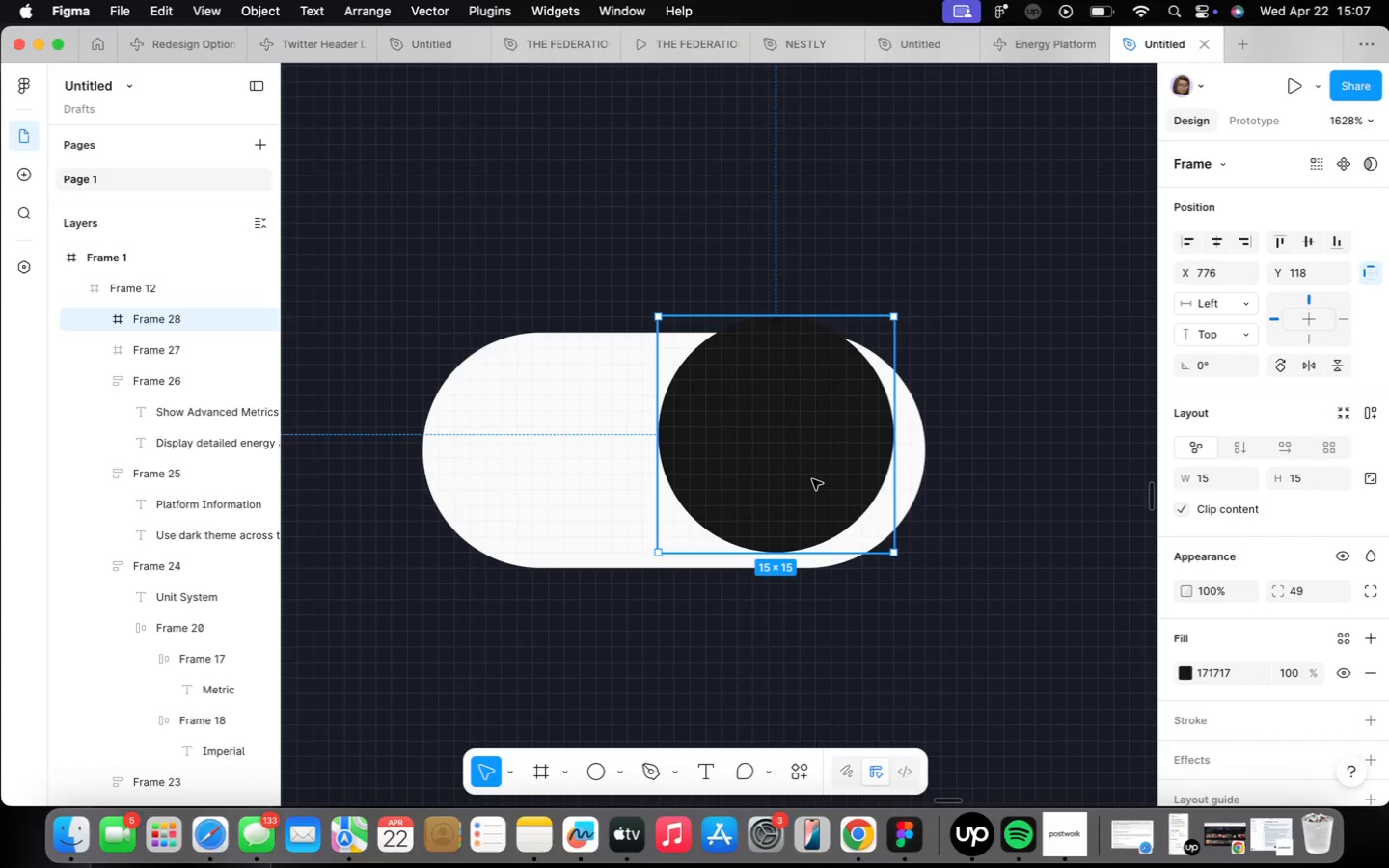 
key(ArrowDown)
 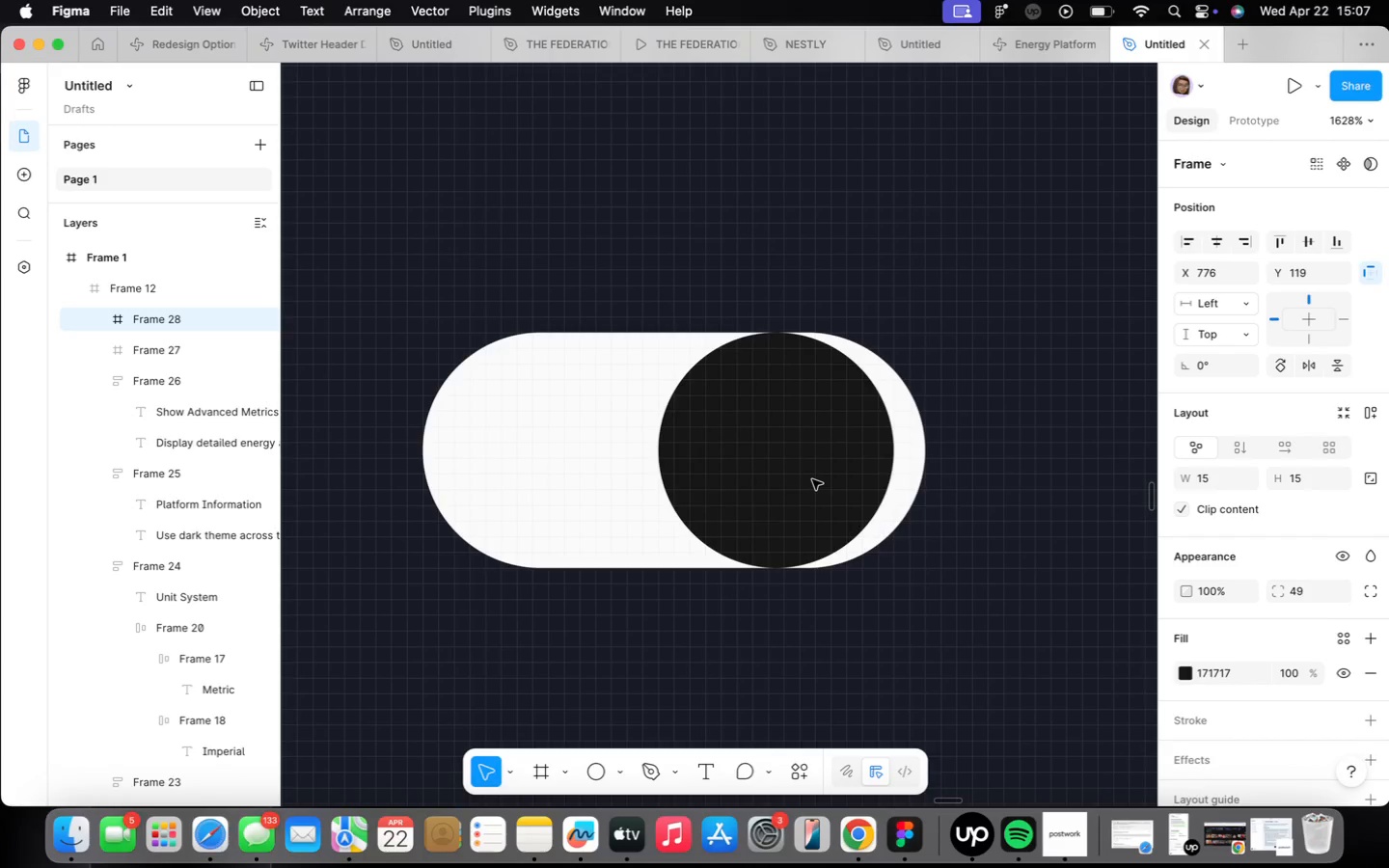 
key(ArrowRight)
 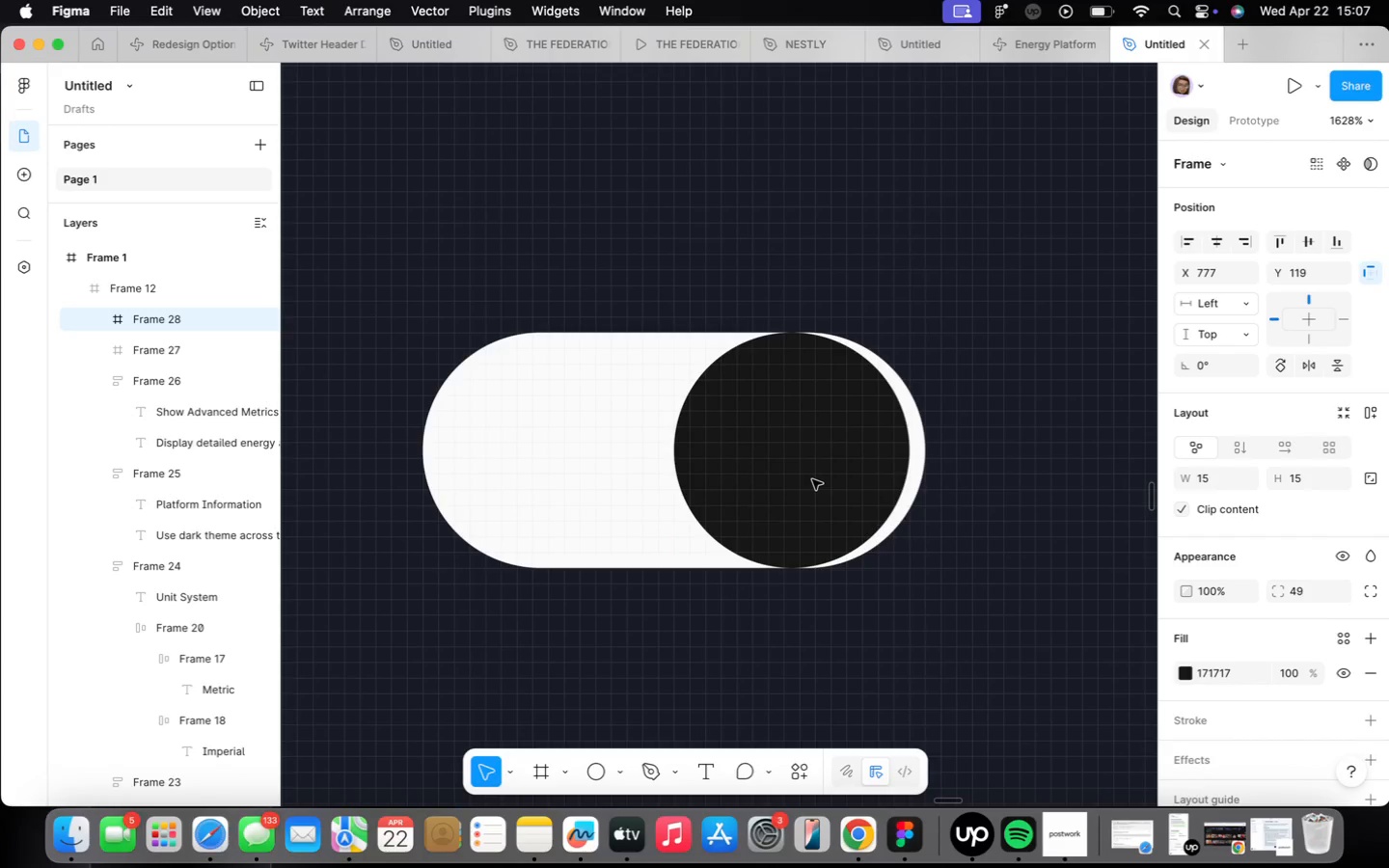 
left_click([966, 631])
 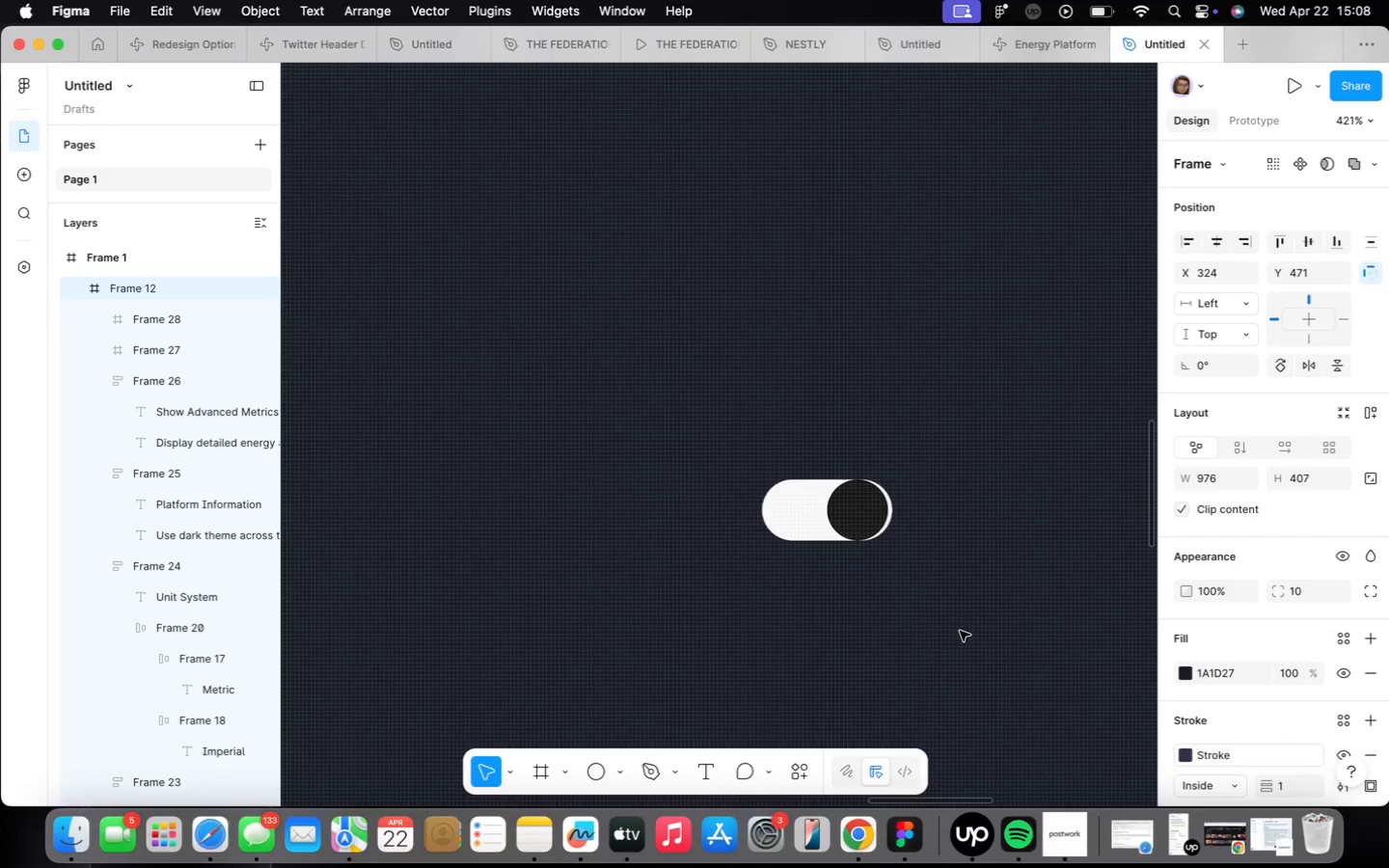 
scroll: coordinate [959, 629], scroll_direction: down, amount: 34.0
 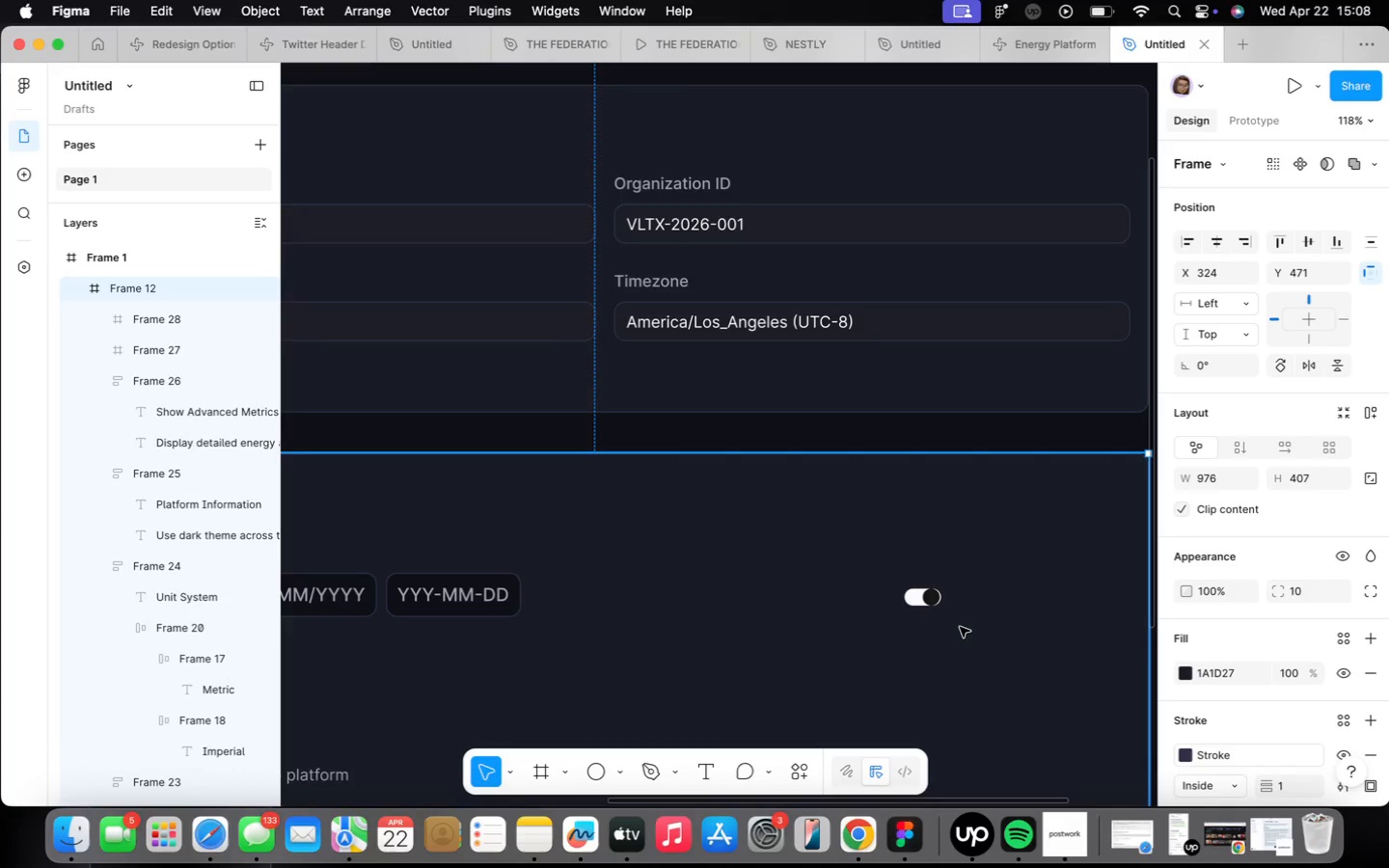 
wait(5.7)
 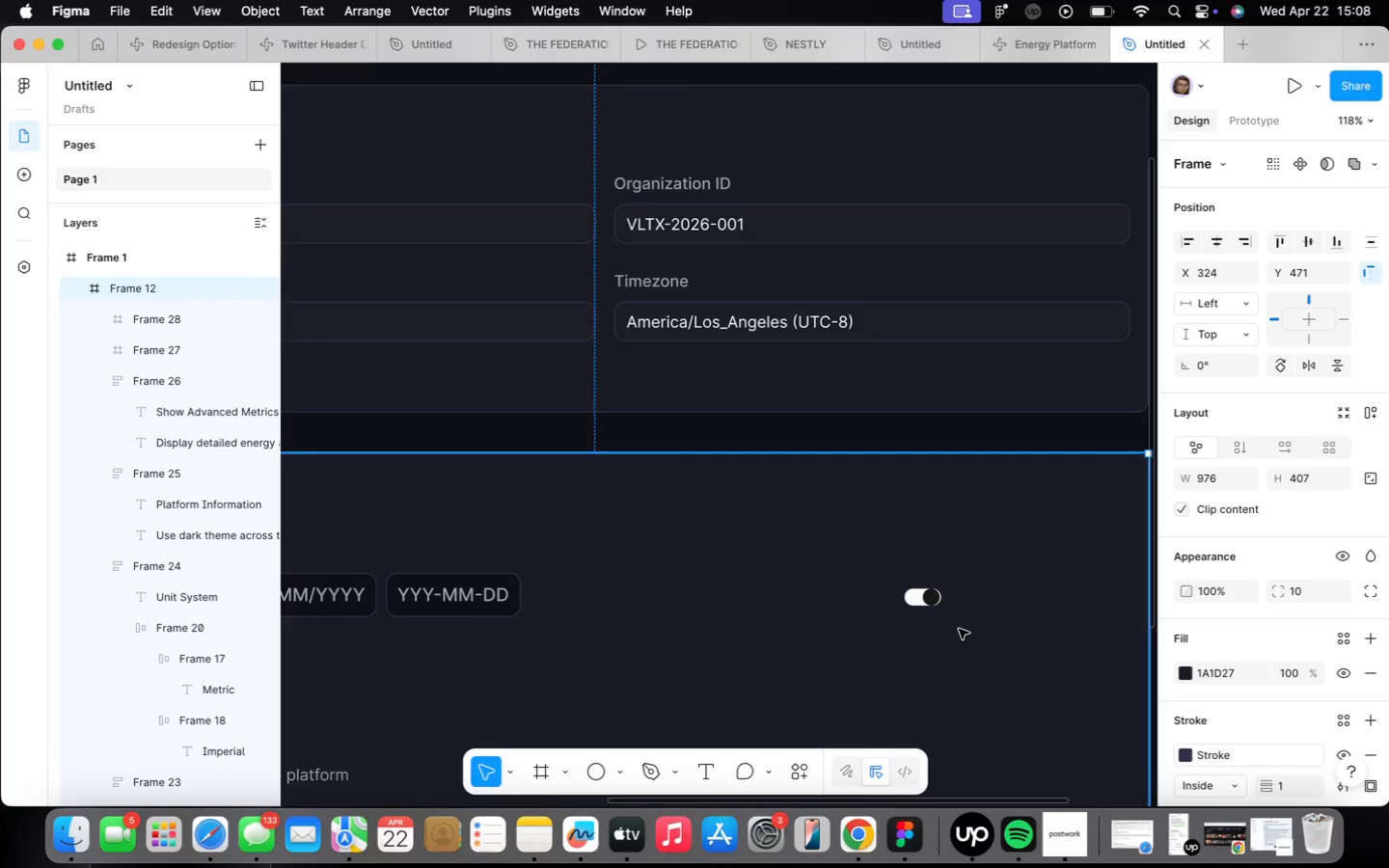 
scroll: coordinate [951, 627], scroll_direction: up, amount: 19.0
 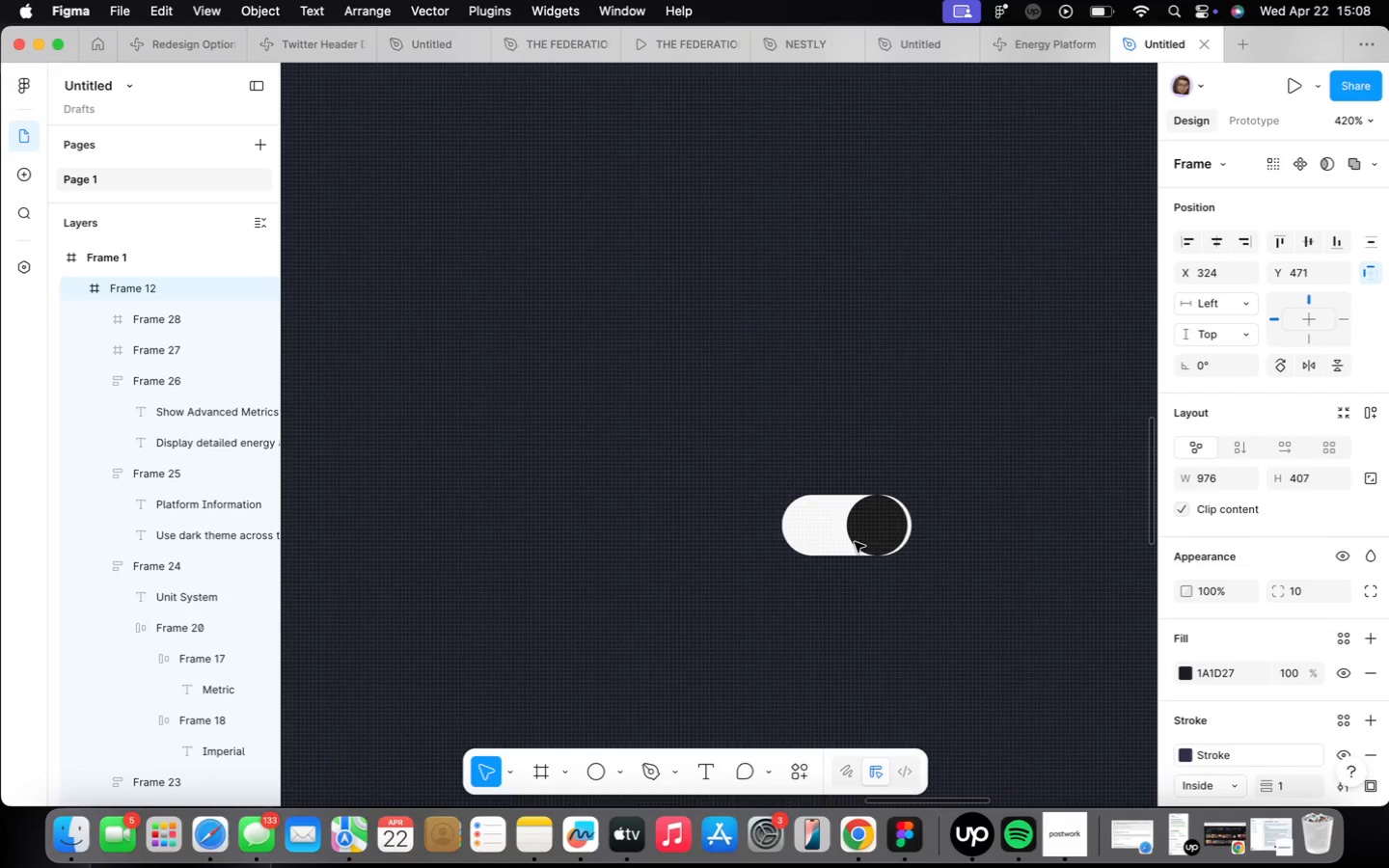 
scroll: coordinate [843, 593], scroll_direction: down, amount: 23.0
 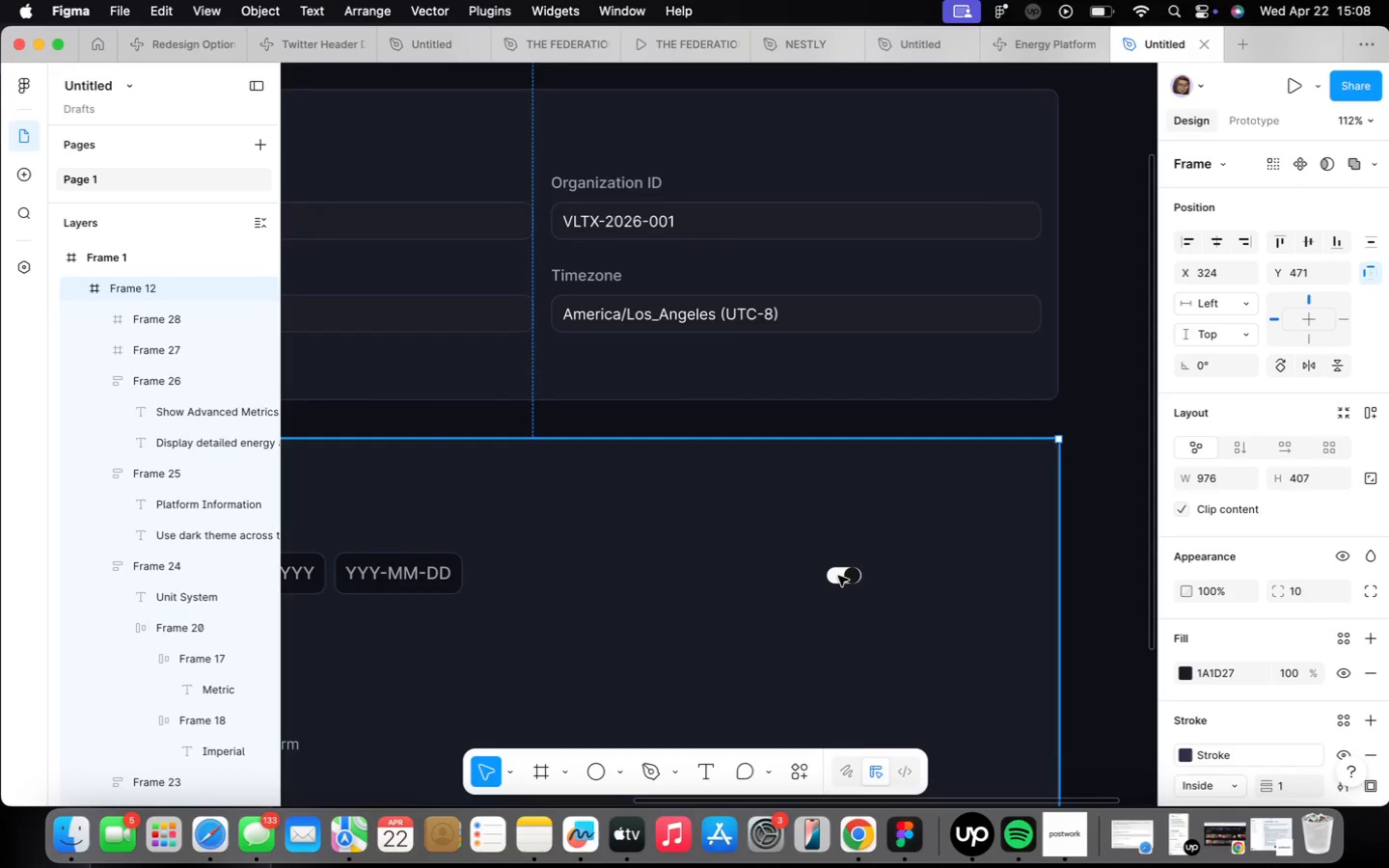 
double_click([838, 575])
 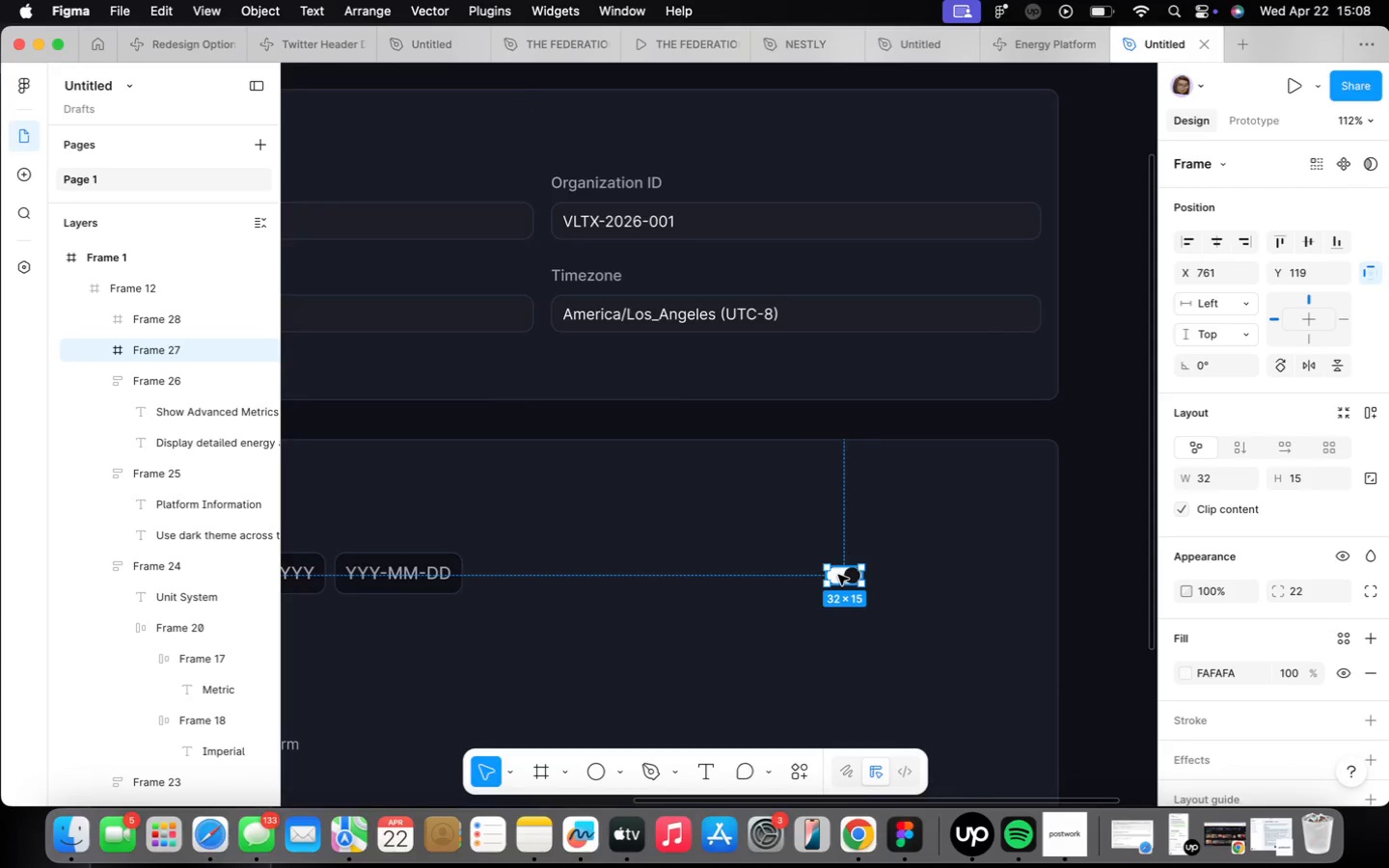 
left_click_drag(start_coordinate=[838, 575], to_coordinate=[965, 745])
 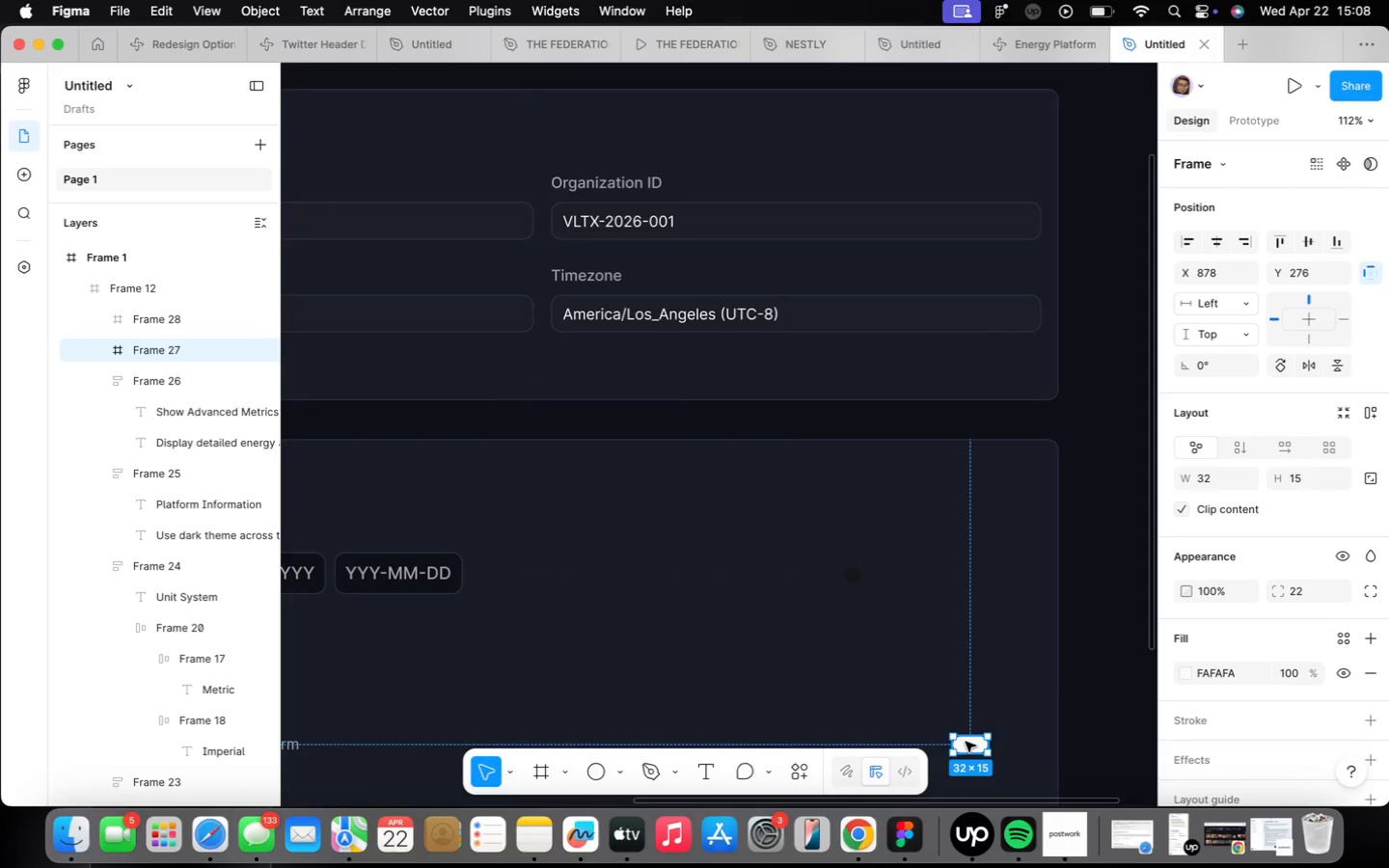 
key(Meta+CommandLeft)
 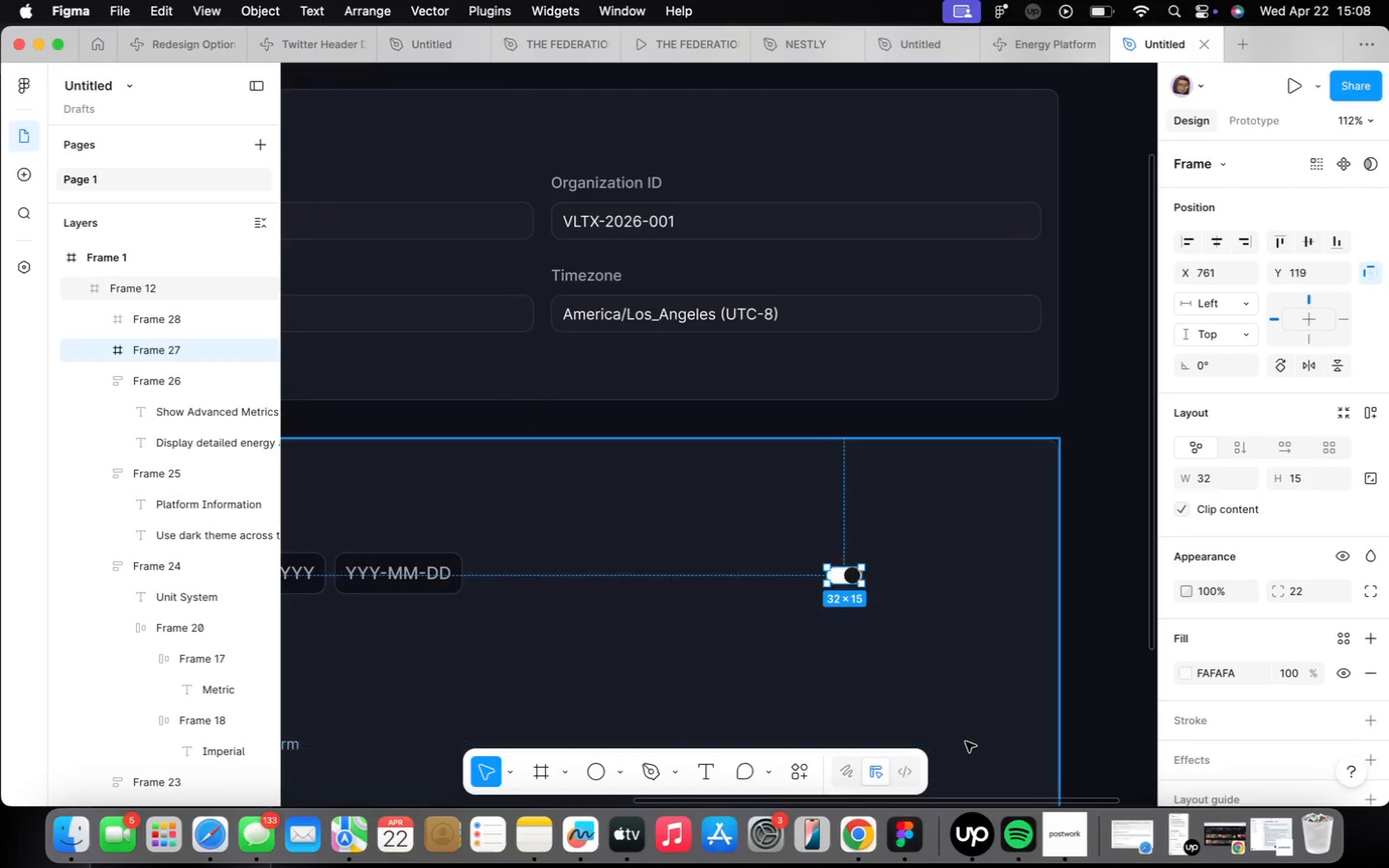 
key(Meta+Z)
 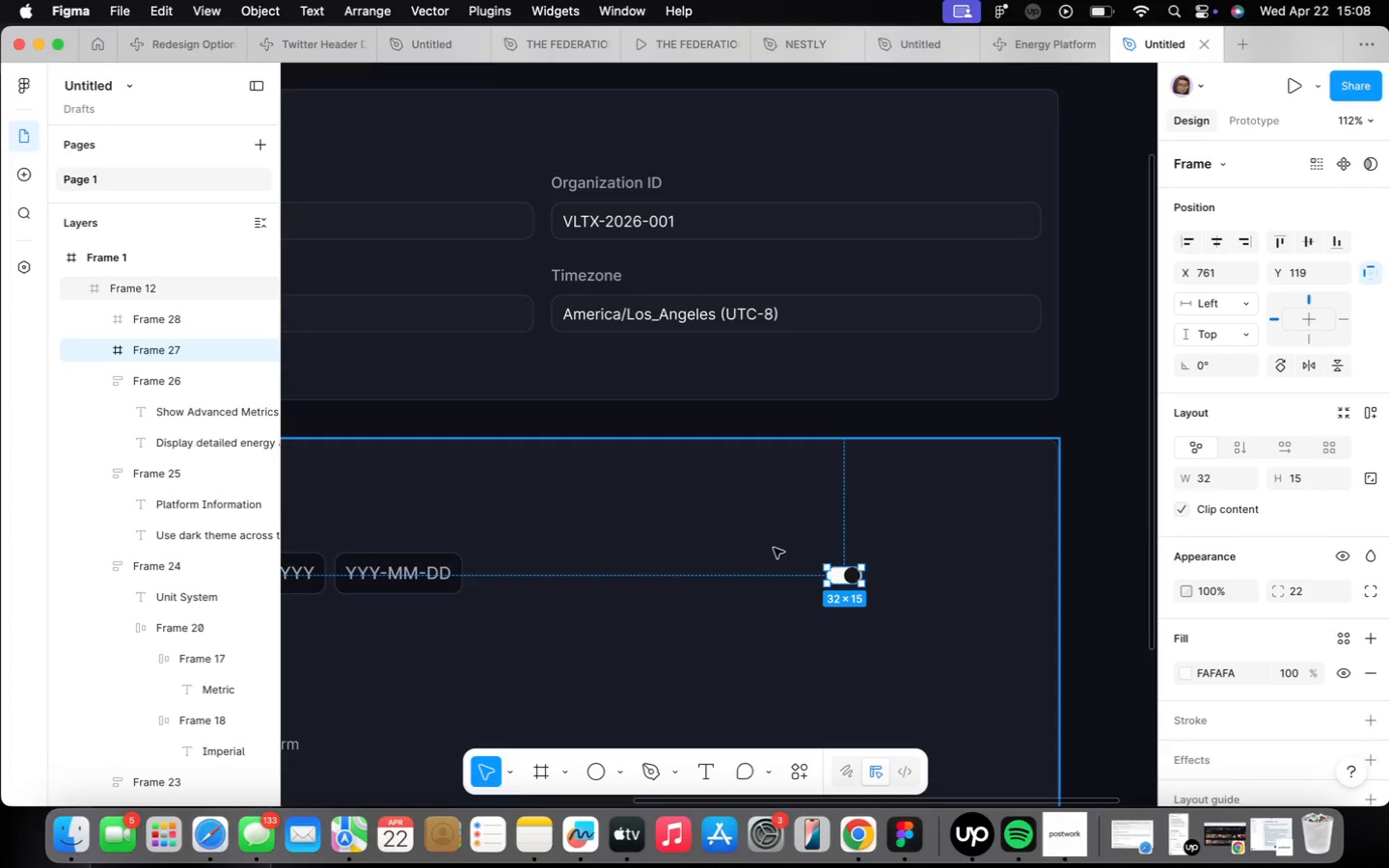 
scroll: coordinate [787, 562], scroll_direction: up, amount: 18.0
 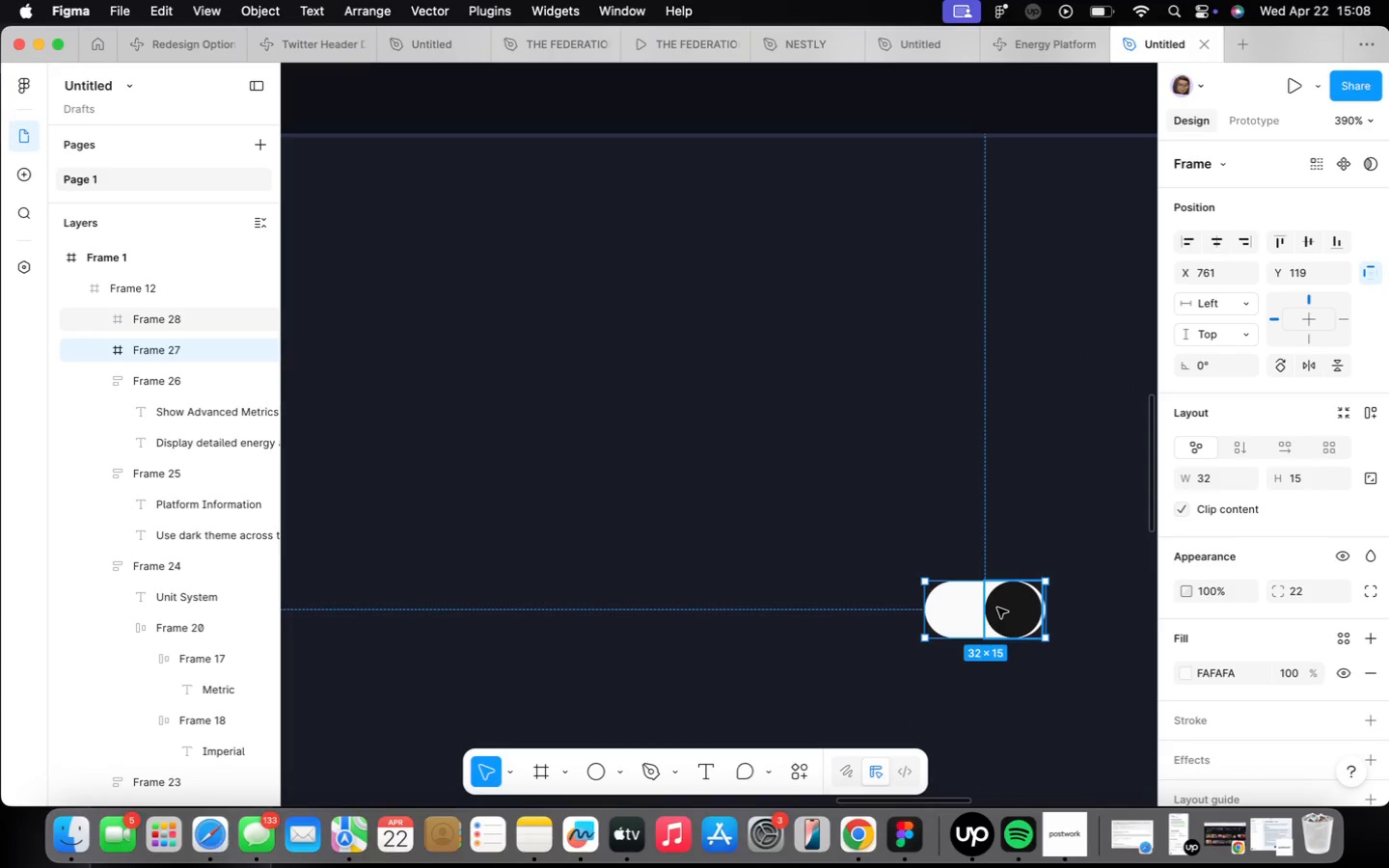 
left_click_drag(start_coordinate=[1016, 608], to_coordinate=[1003, 518])
 